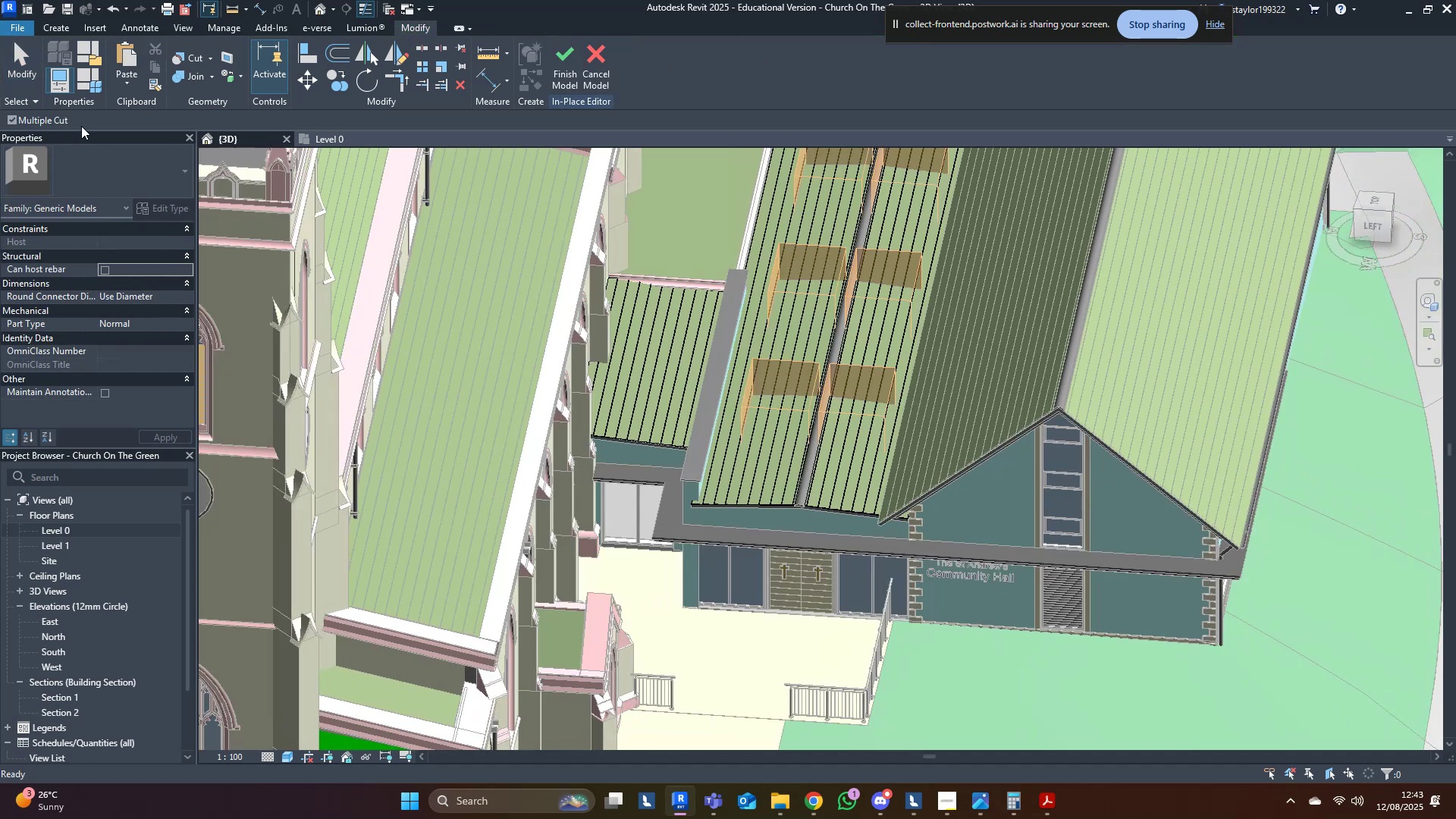 
scroll: coordinate [534, 322], scroll_direction: up, amount: 3.0
 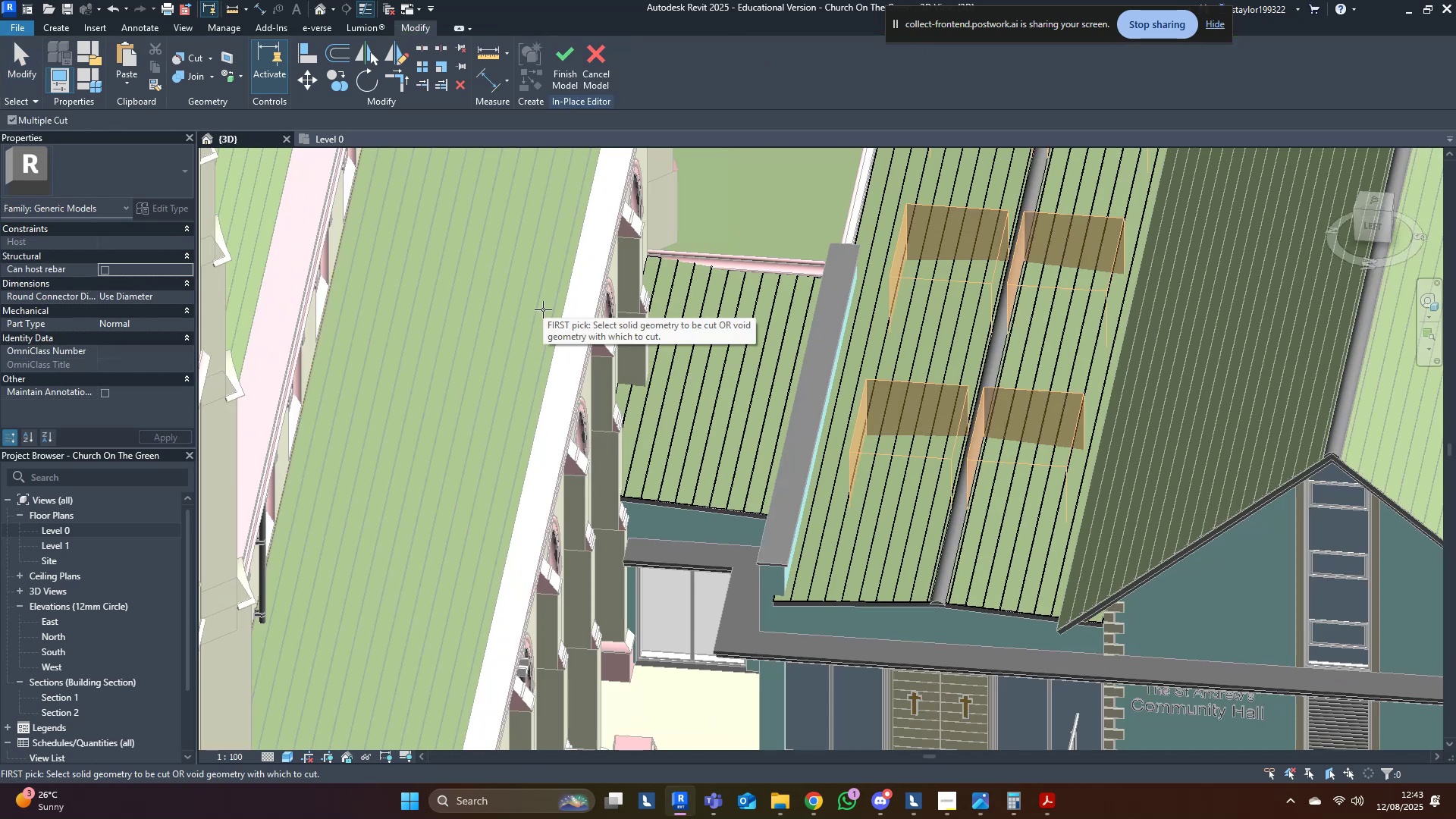 
wait(8.36)
 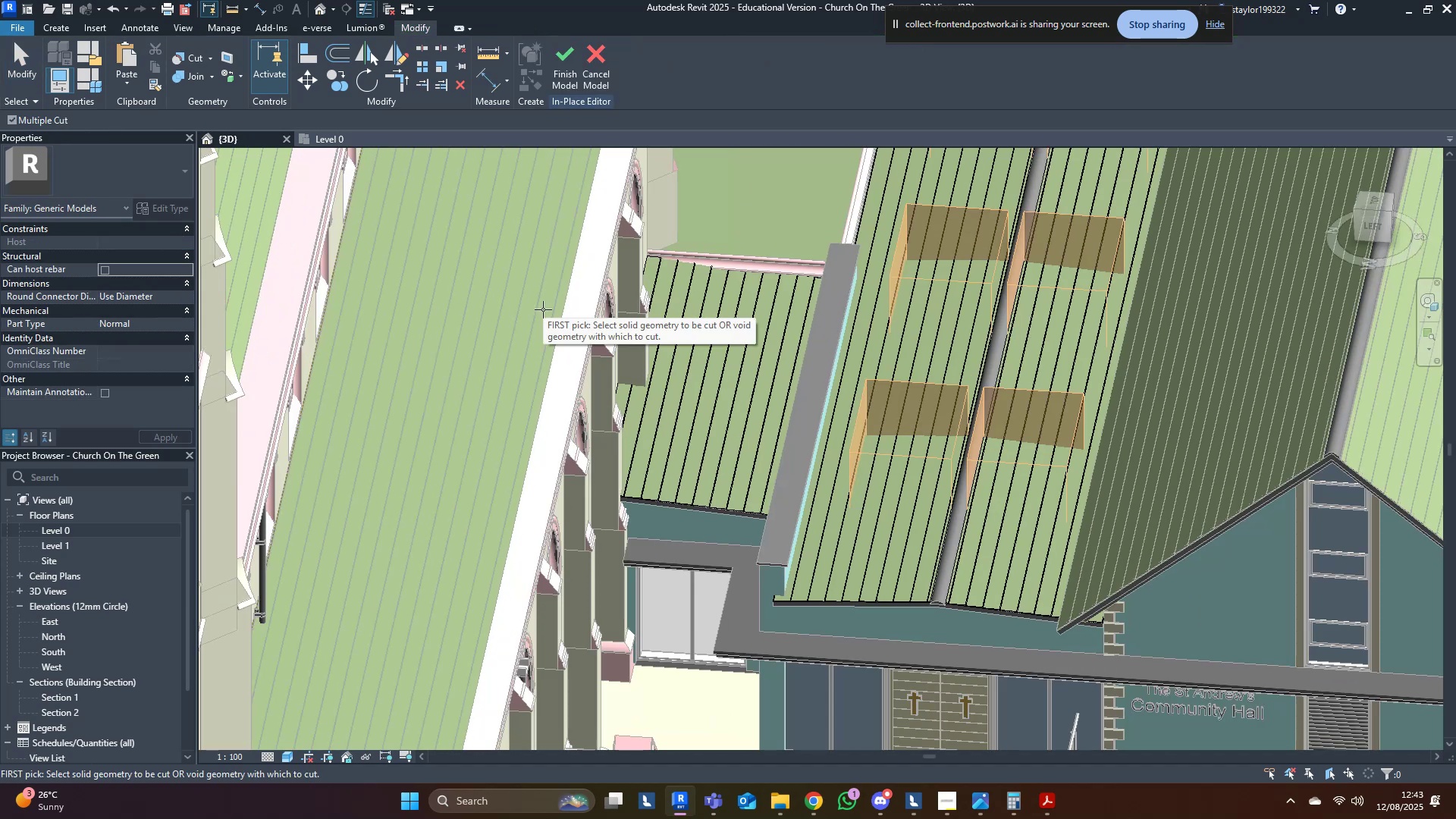 
scroll: coordinate [886, 379], scroll_direction: up, amount: 1.0
 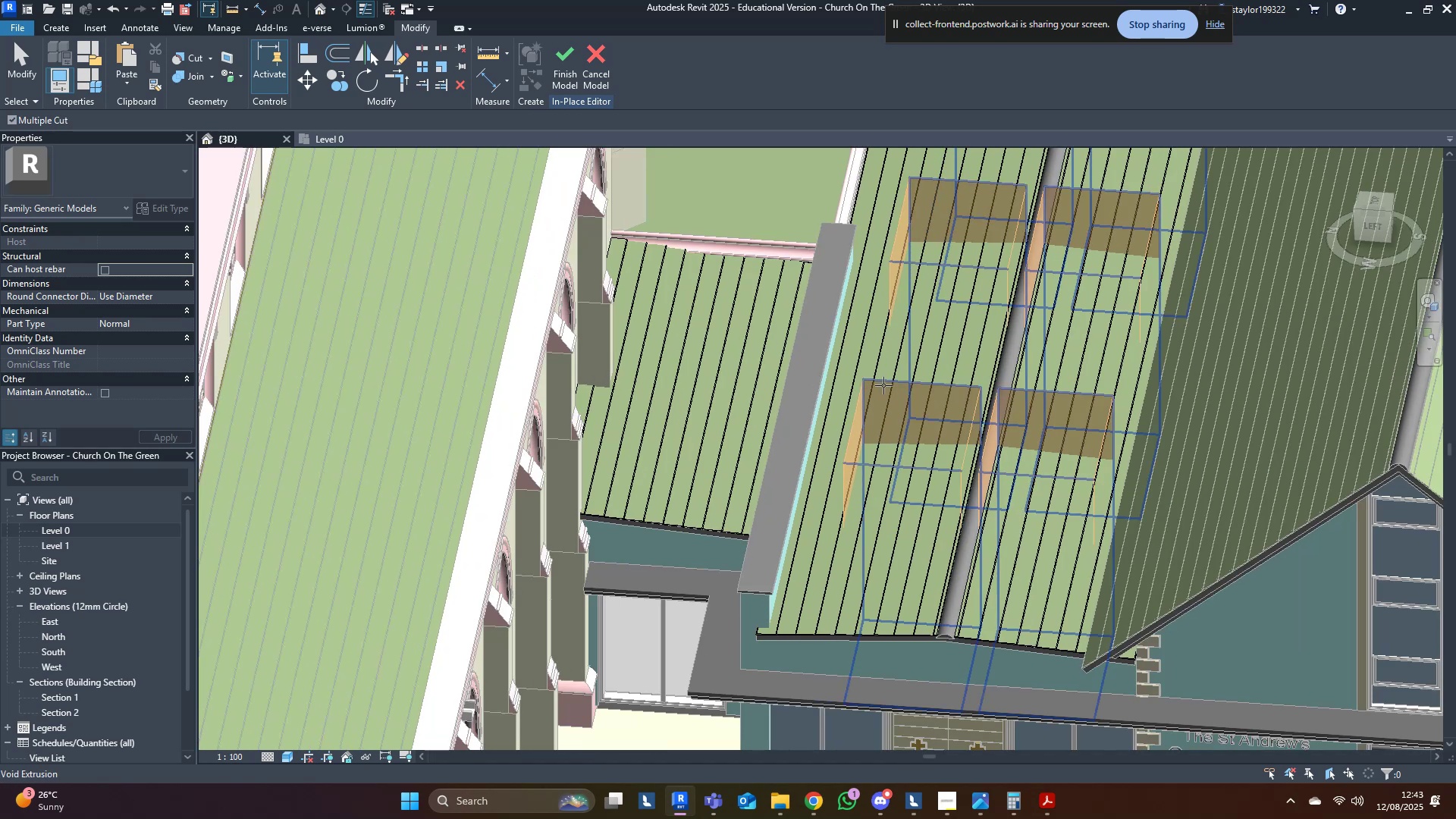 
left_click([883, 385])
 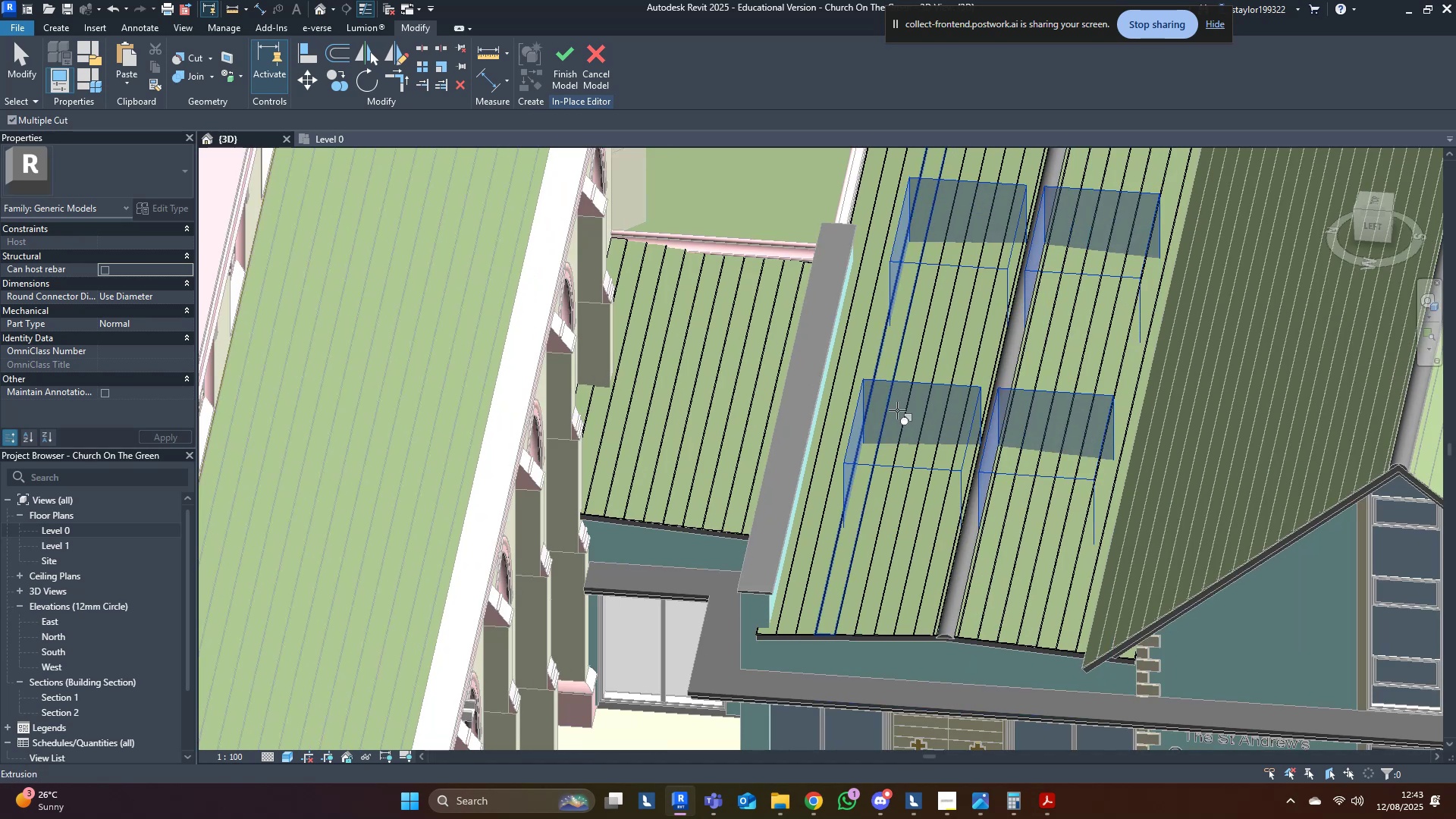 
scroll: coordinate [780, 617], scroll_direction: up, amount: 7.0
 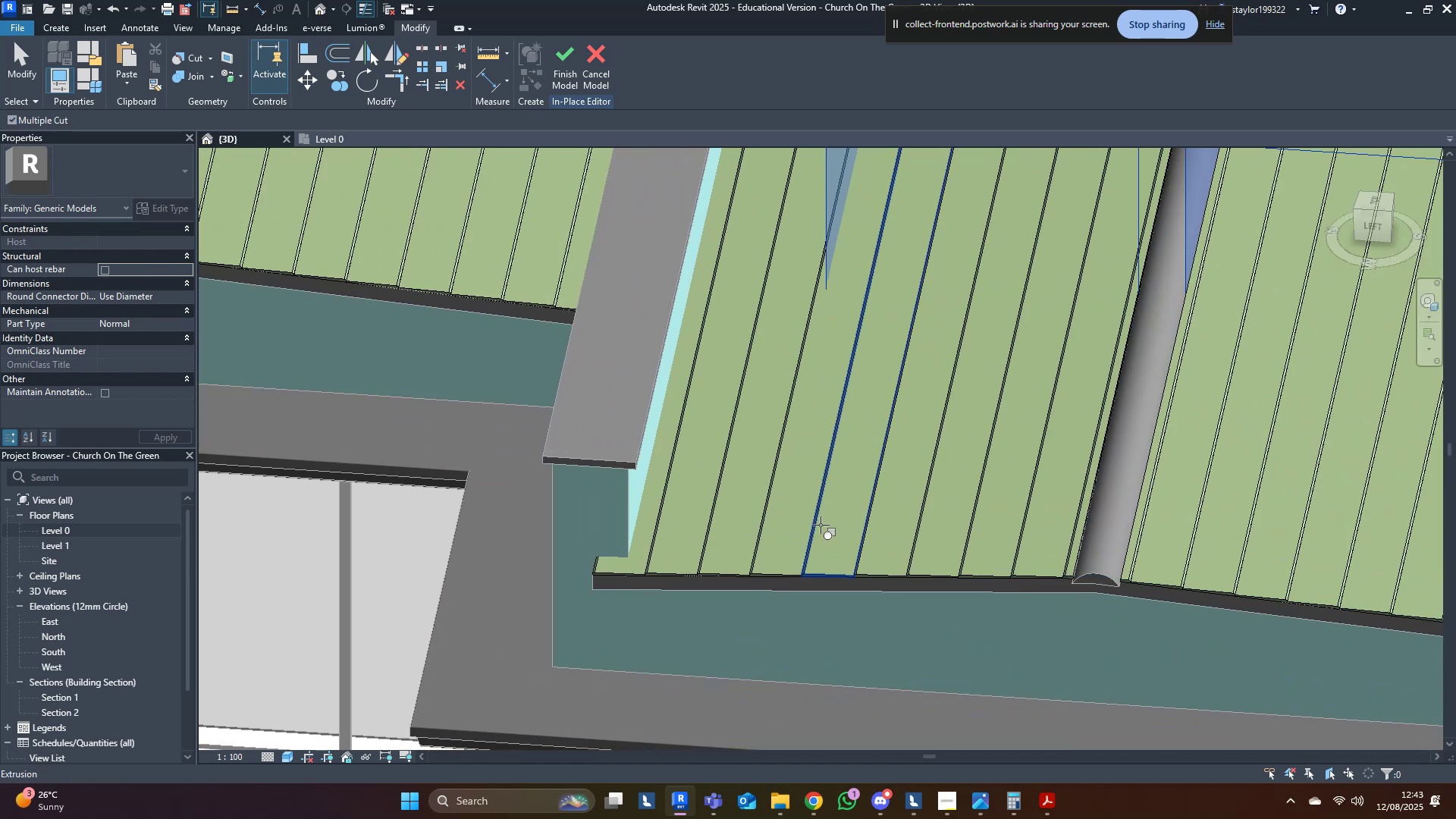 
left_click([795, 530])
 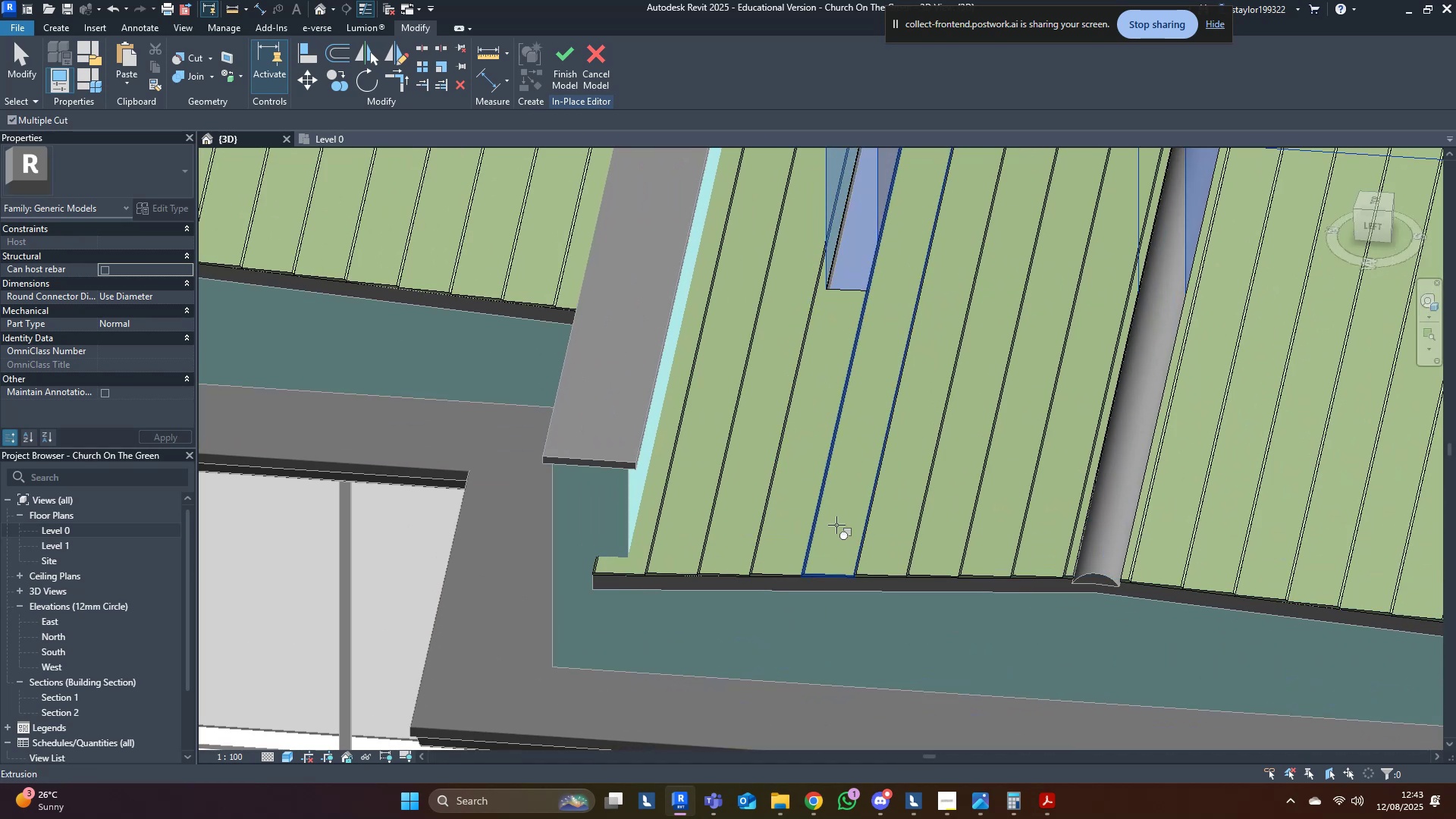 
left_click([836, 525])
 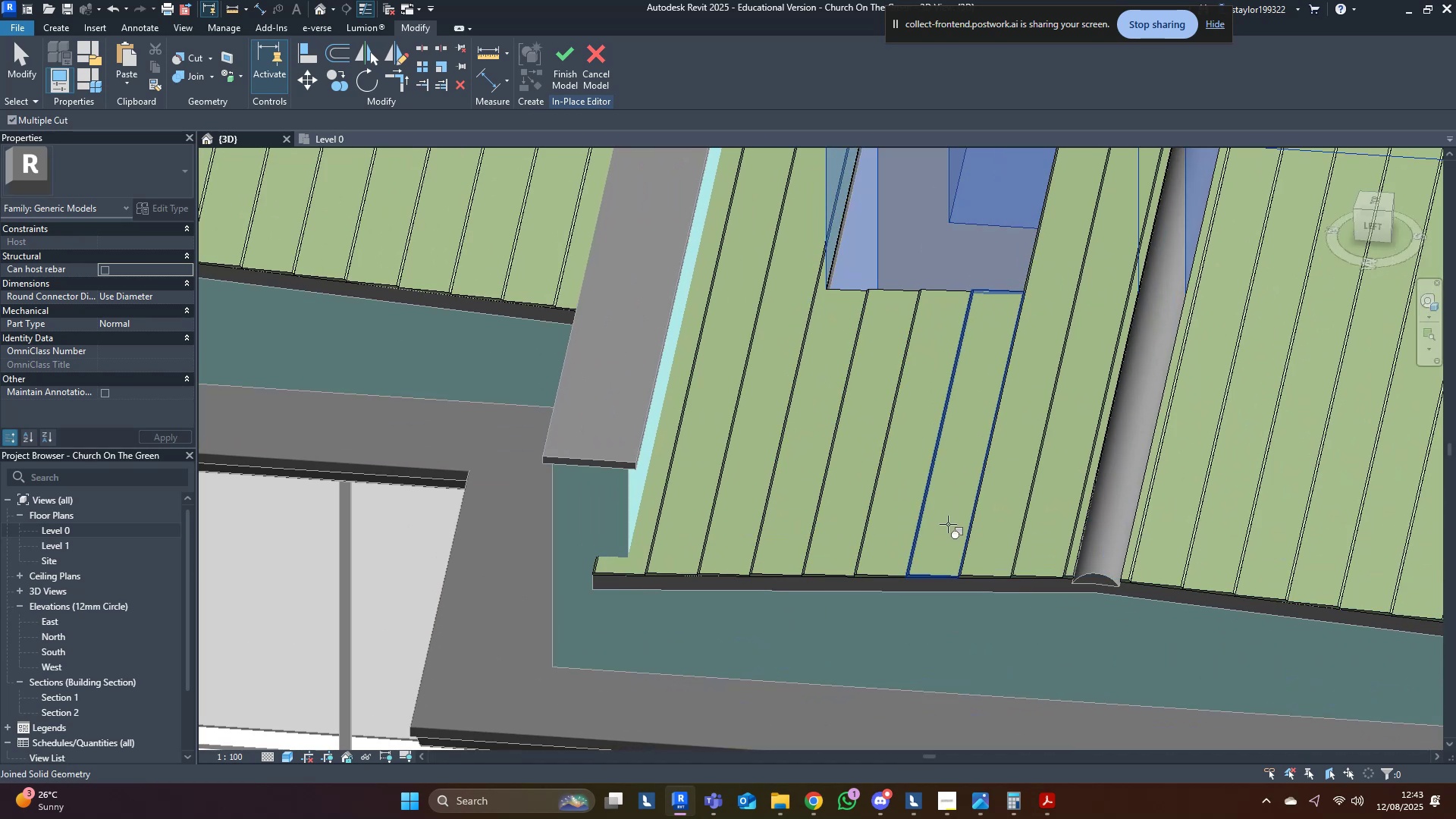 
double_click([1002, 526])
 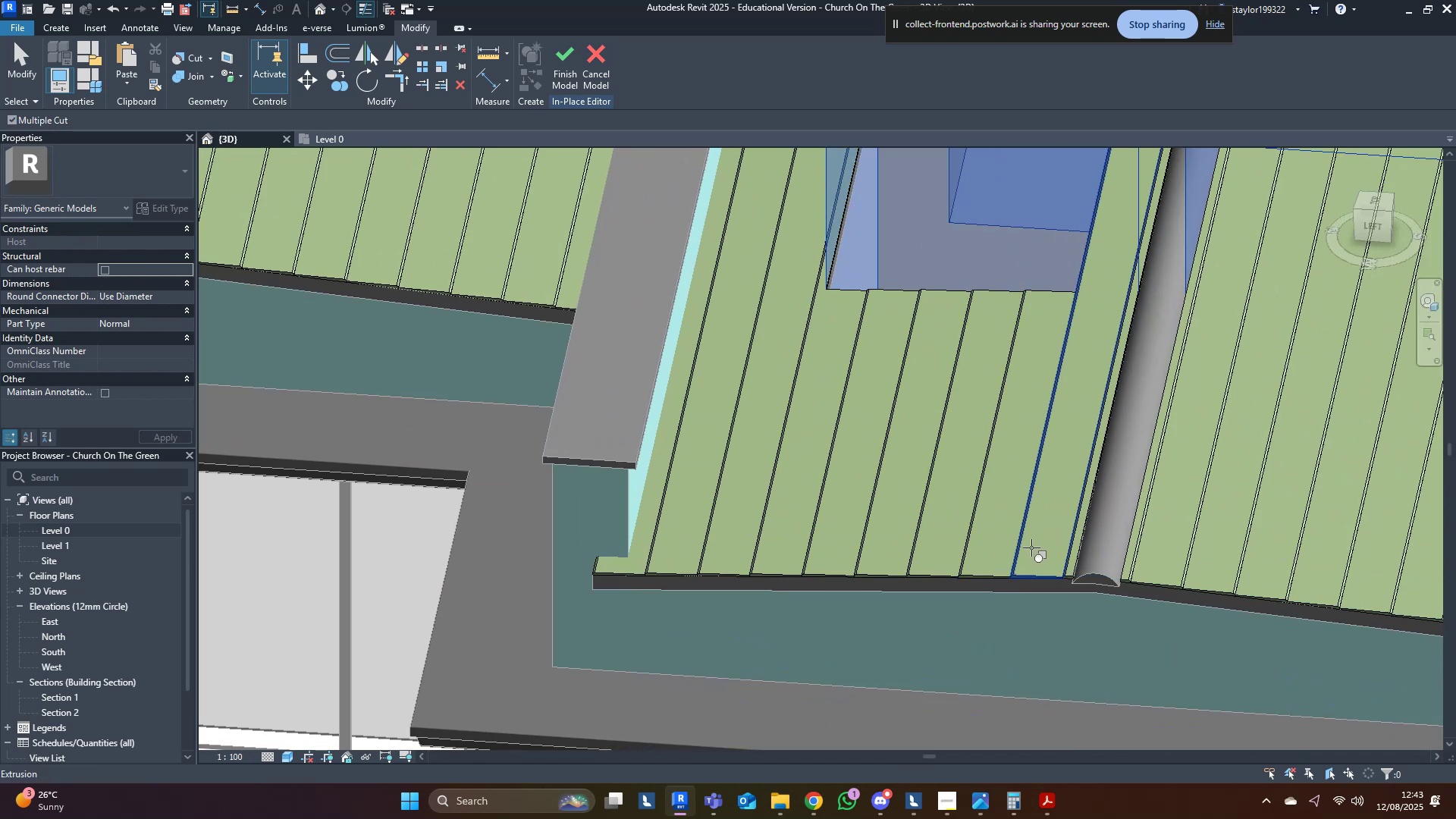 
left_click([1037, 533])
 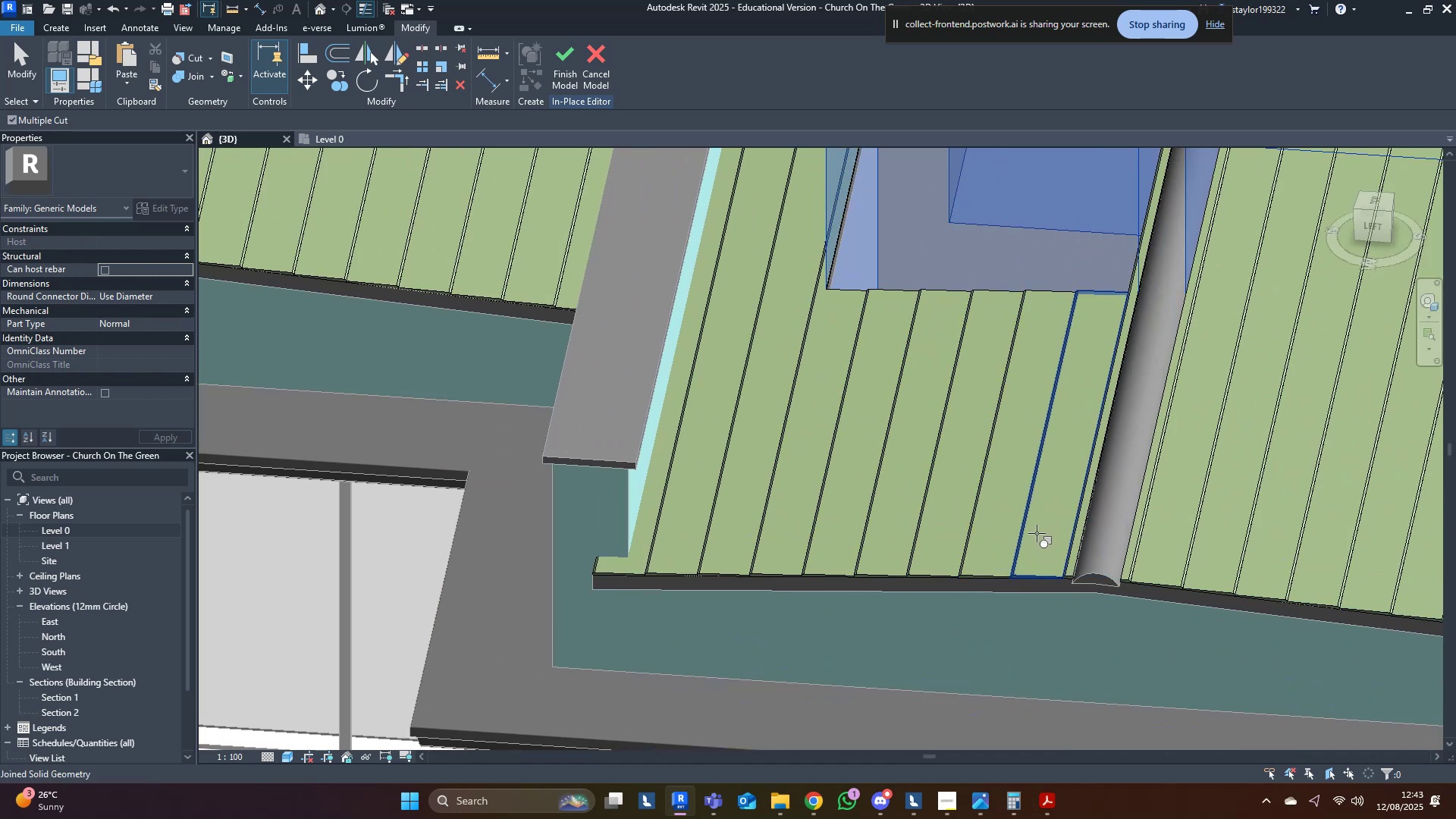 
scroll: coordinate [1037, 534], scroll_direction: down, amount: 3.0
 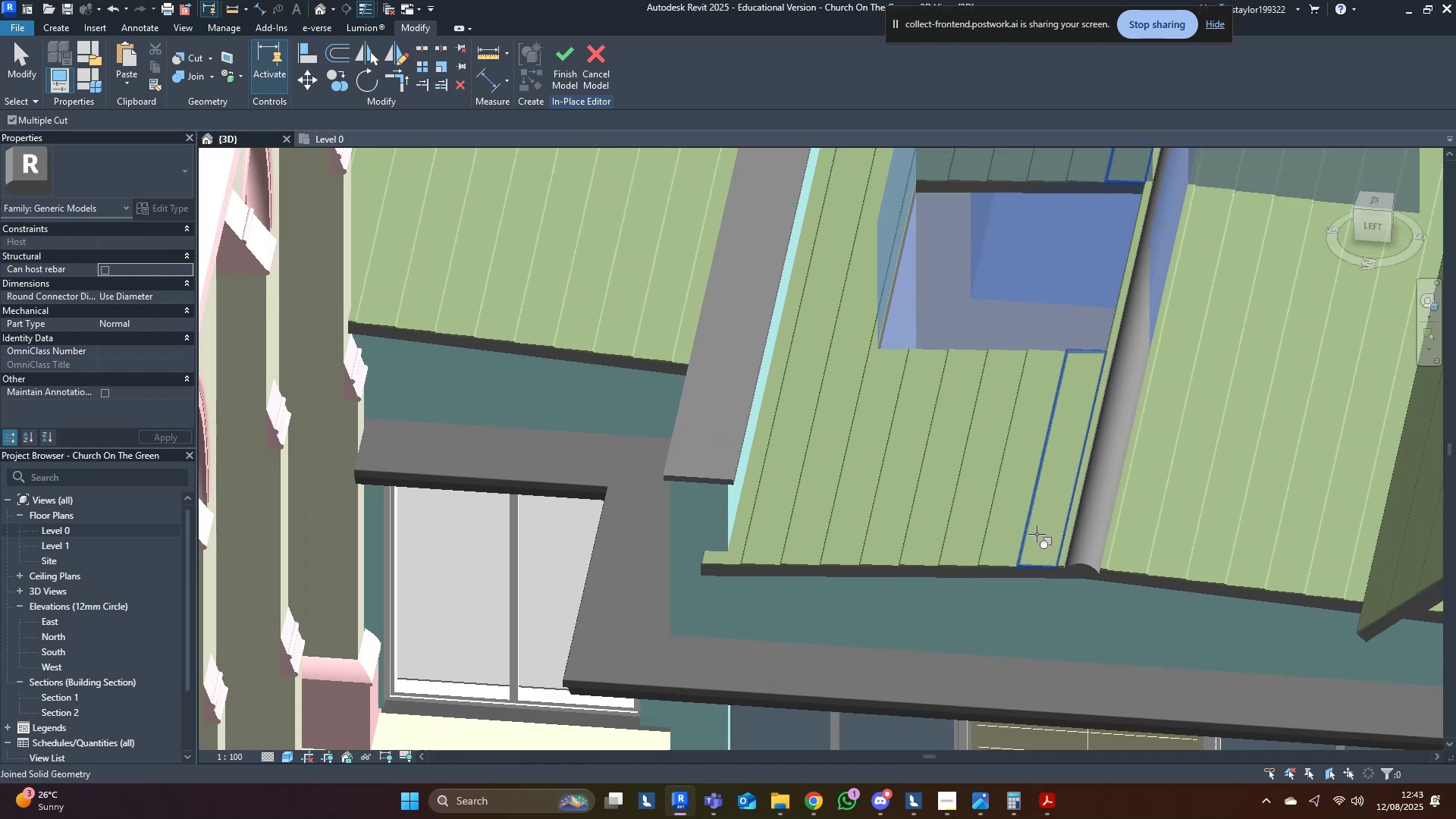 
hold_key(key=ShiftLeft, duration=0.4)
 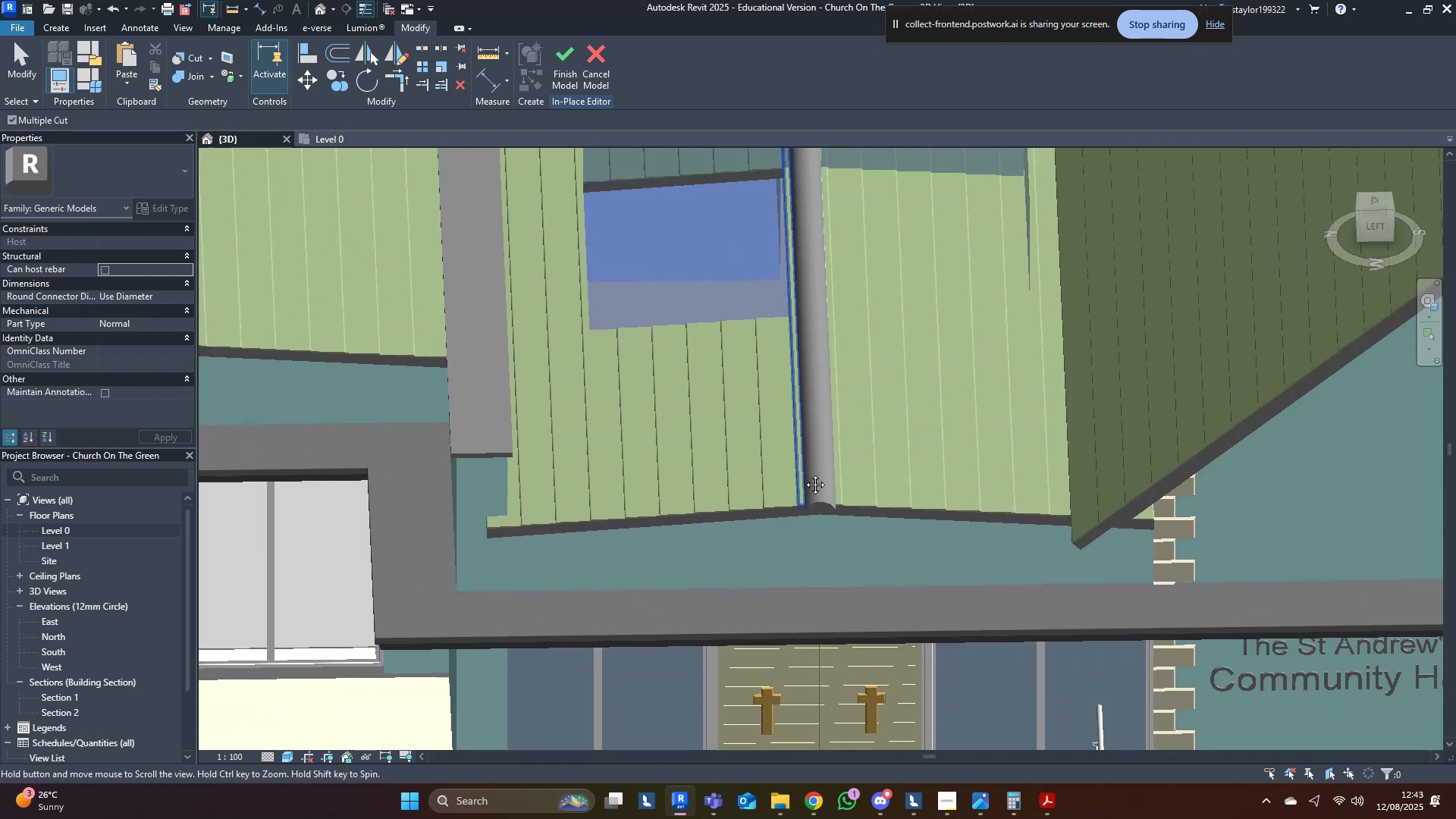 
scroll: coordinate [887, 492], scroll_direction: up, amount: 7.0
 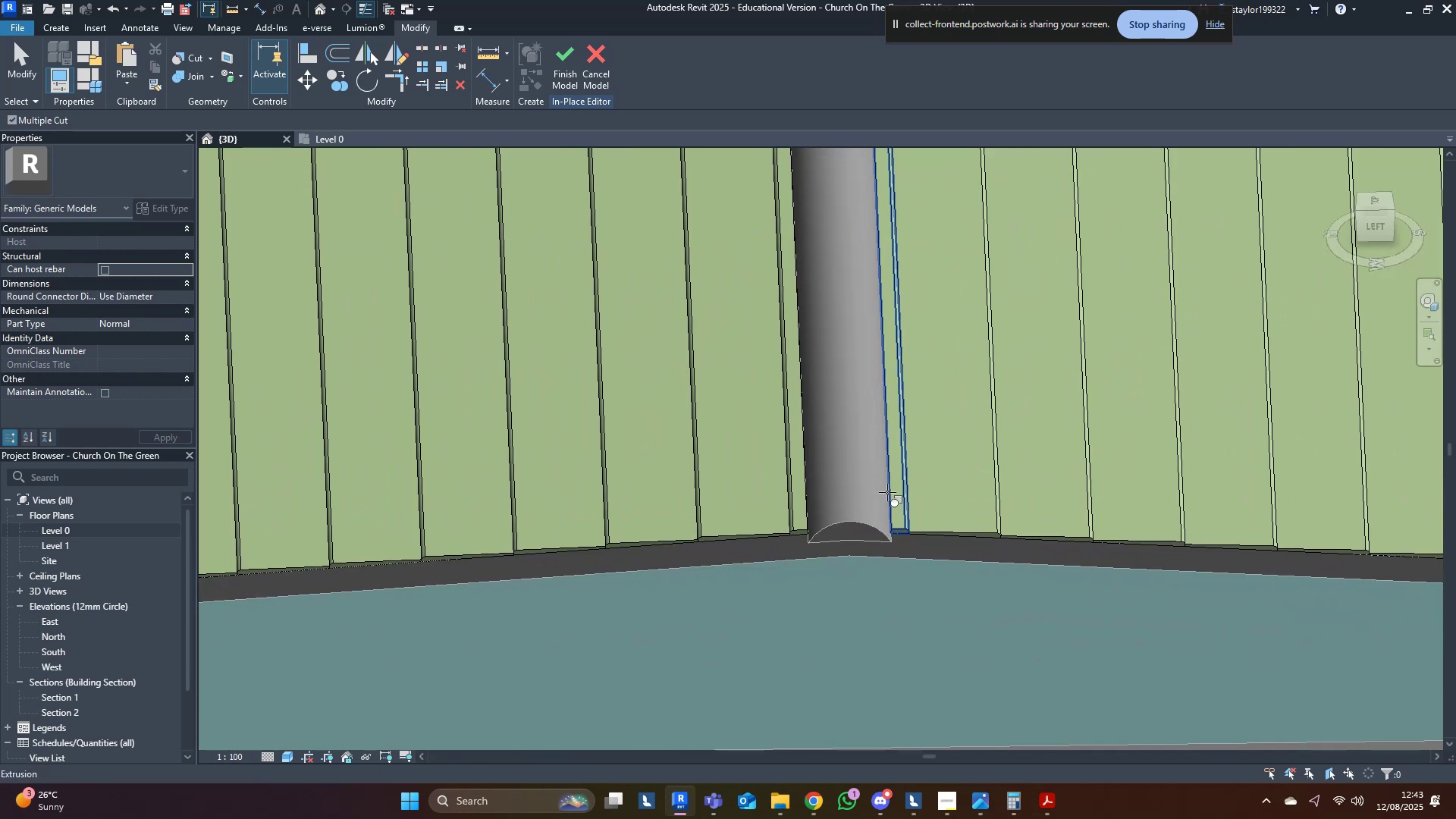 
left_click([887, 492])
 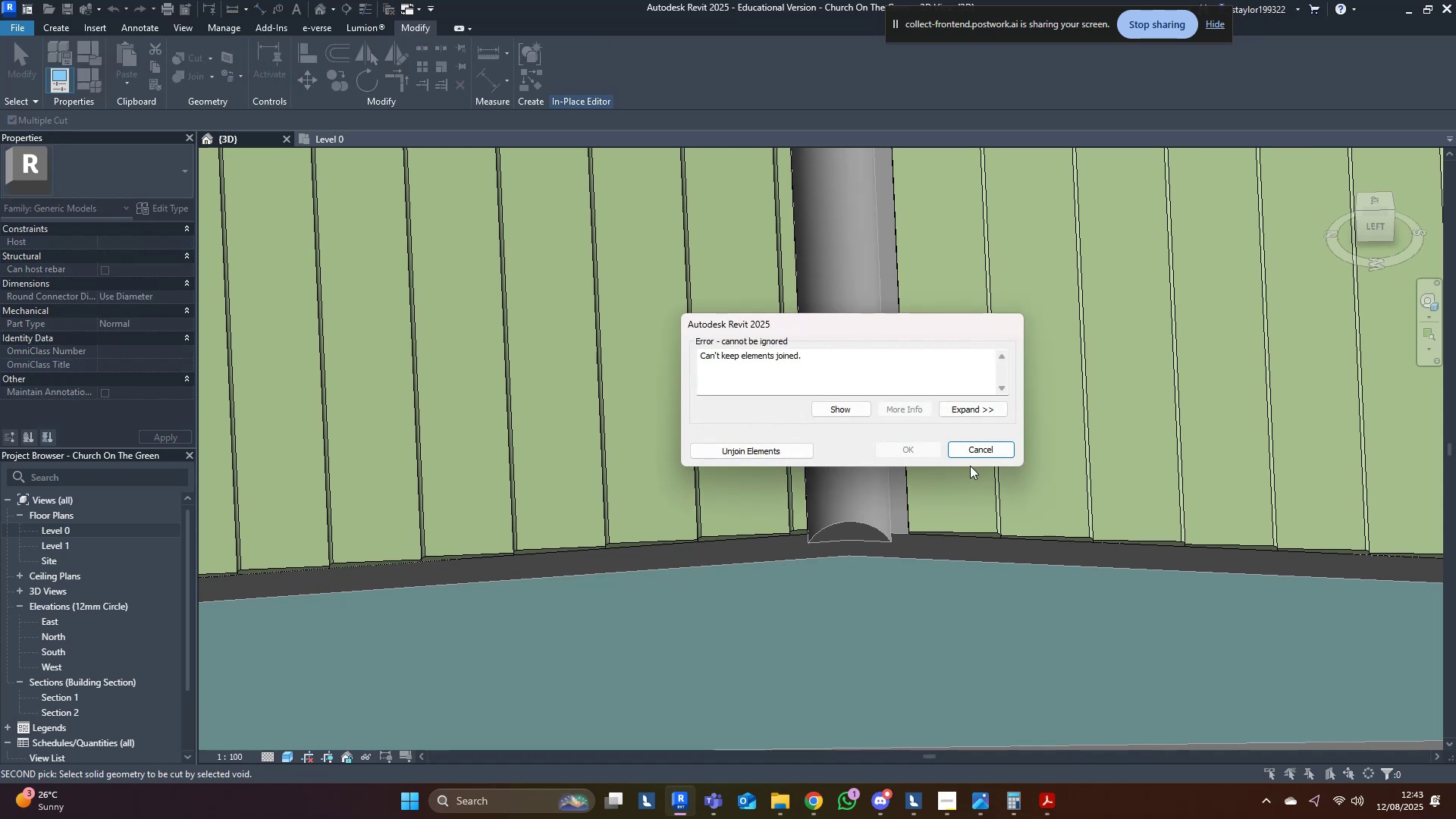 
left_click([982, 453])
 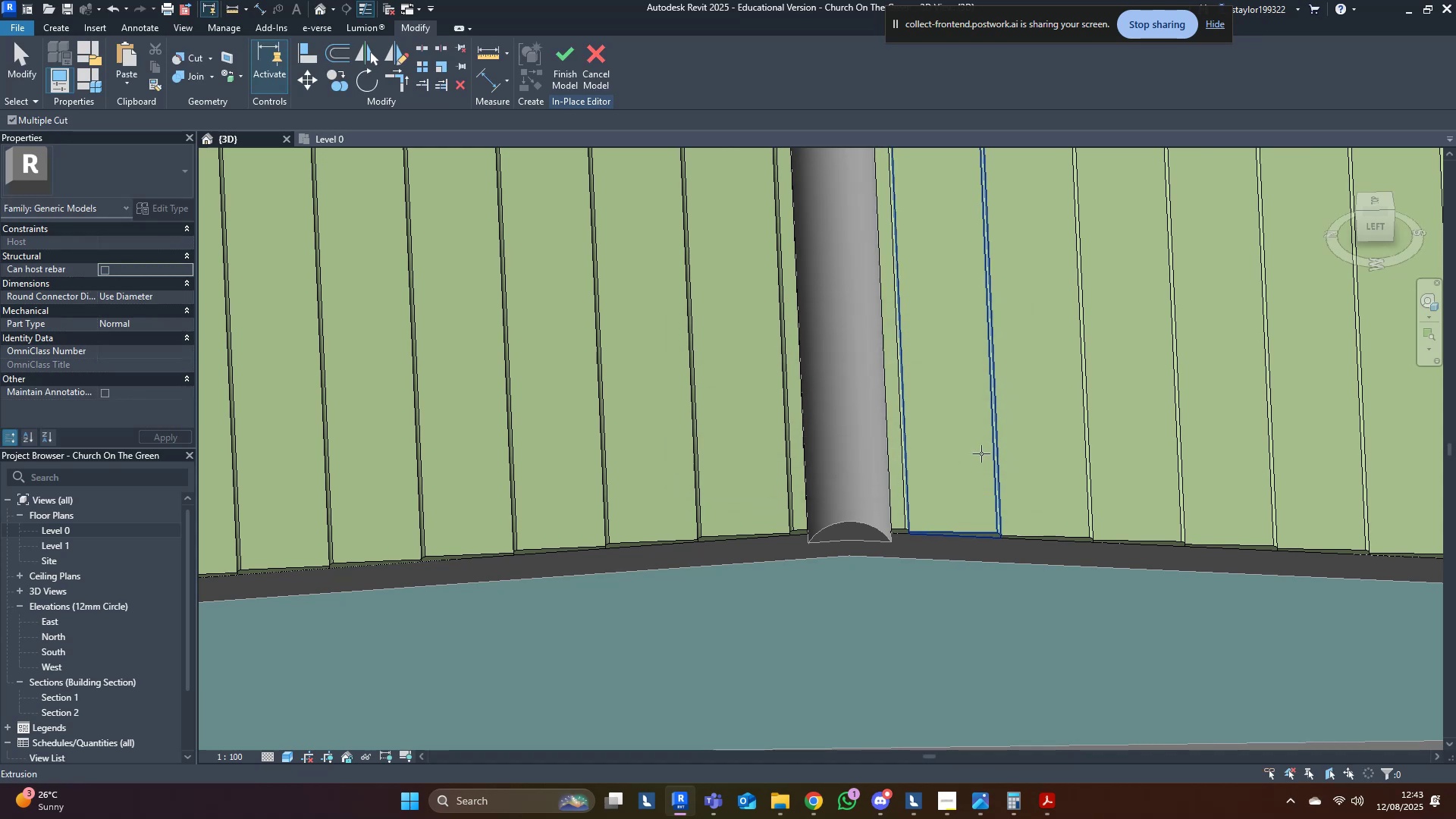 
scroll: coordinate [981, 454], scroll_direction: down, amount: 7.0
 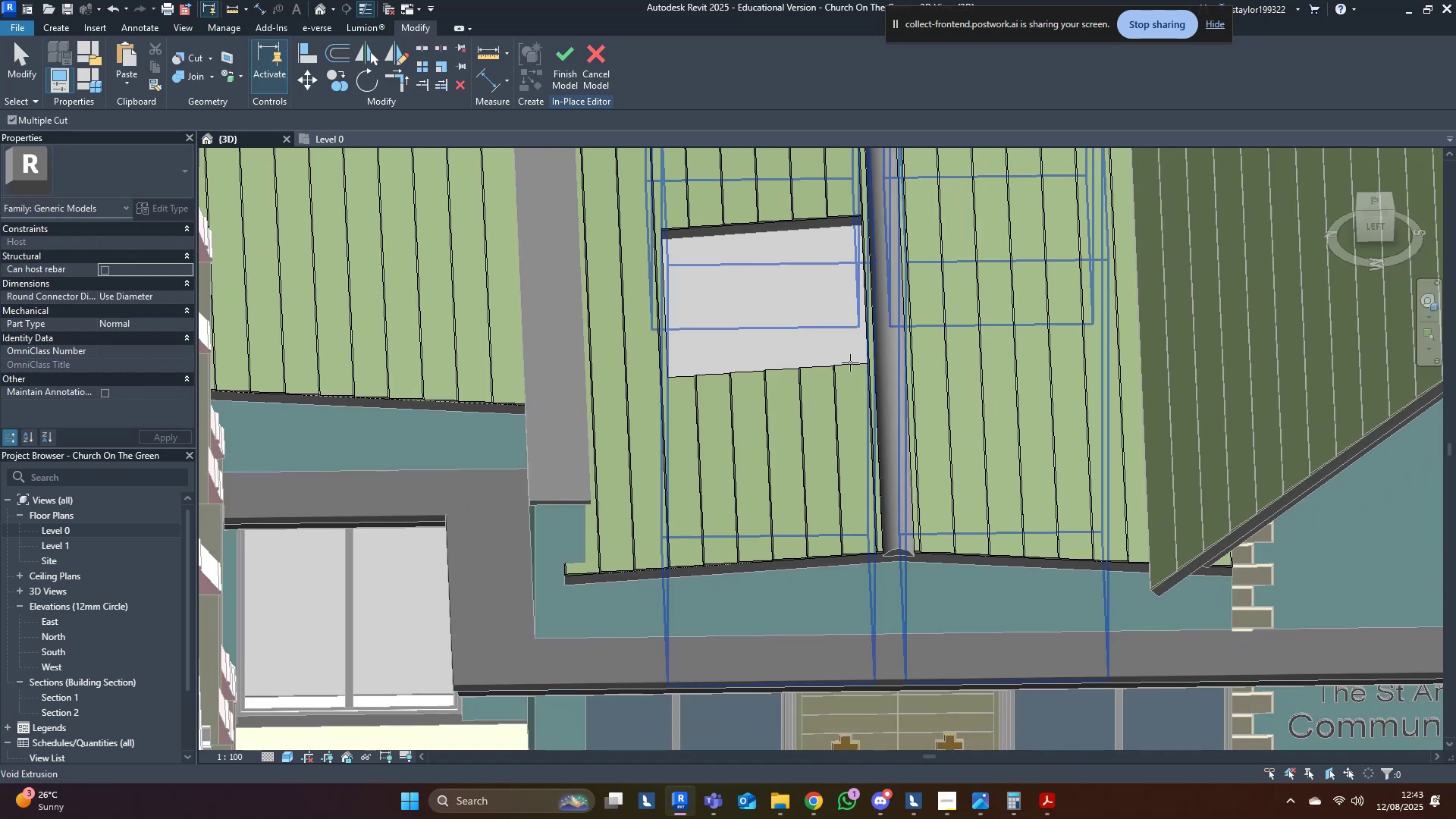 
left_click([850, 366])
 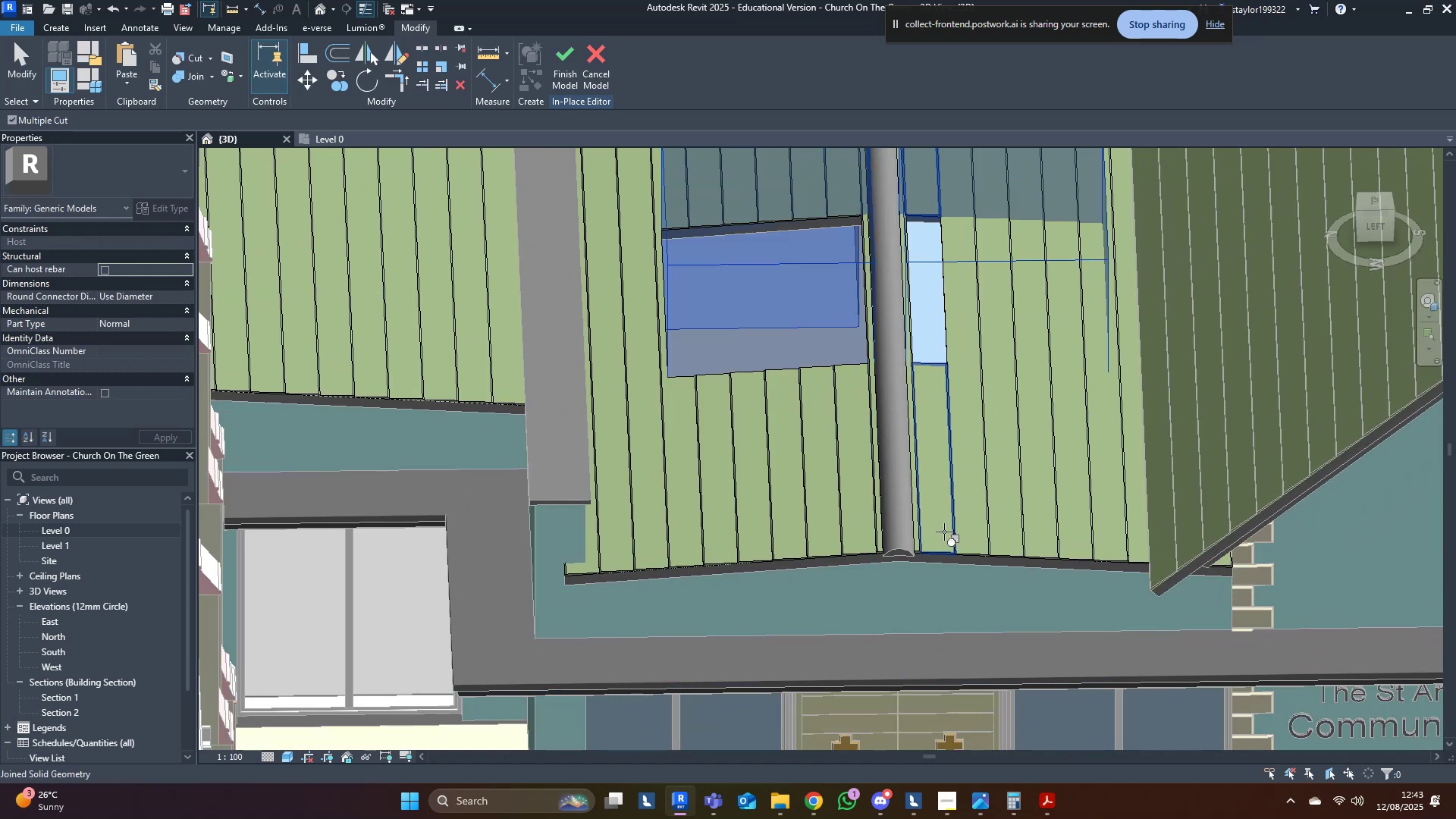 
double_click([971, 529])
 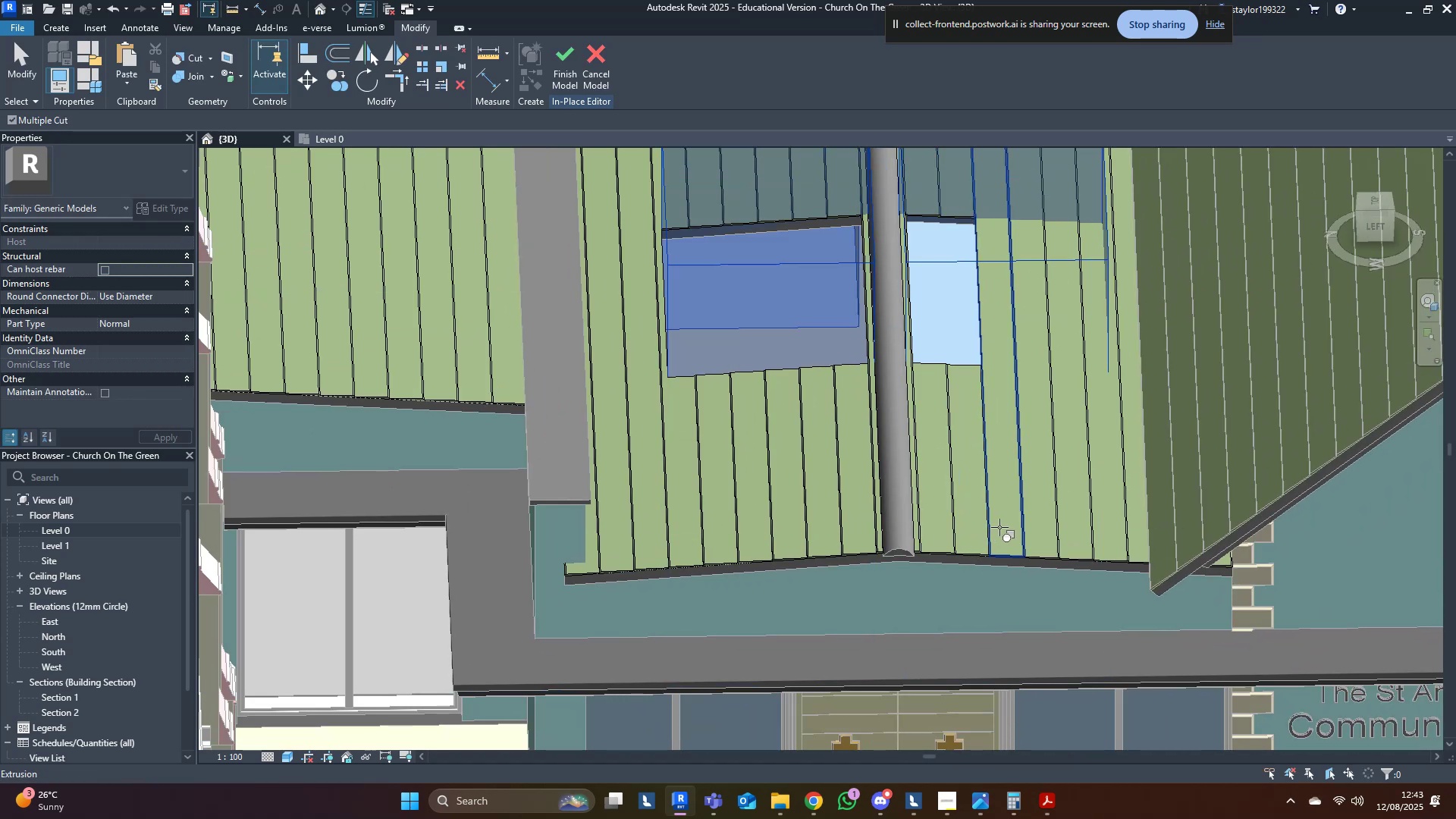 
triple_click([999, 527])
 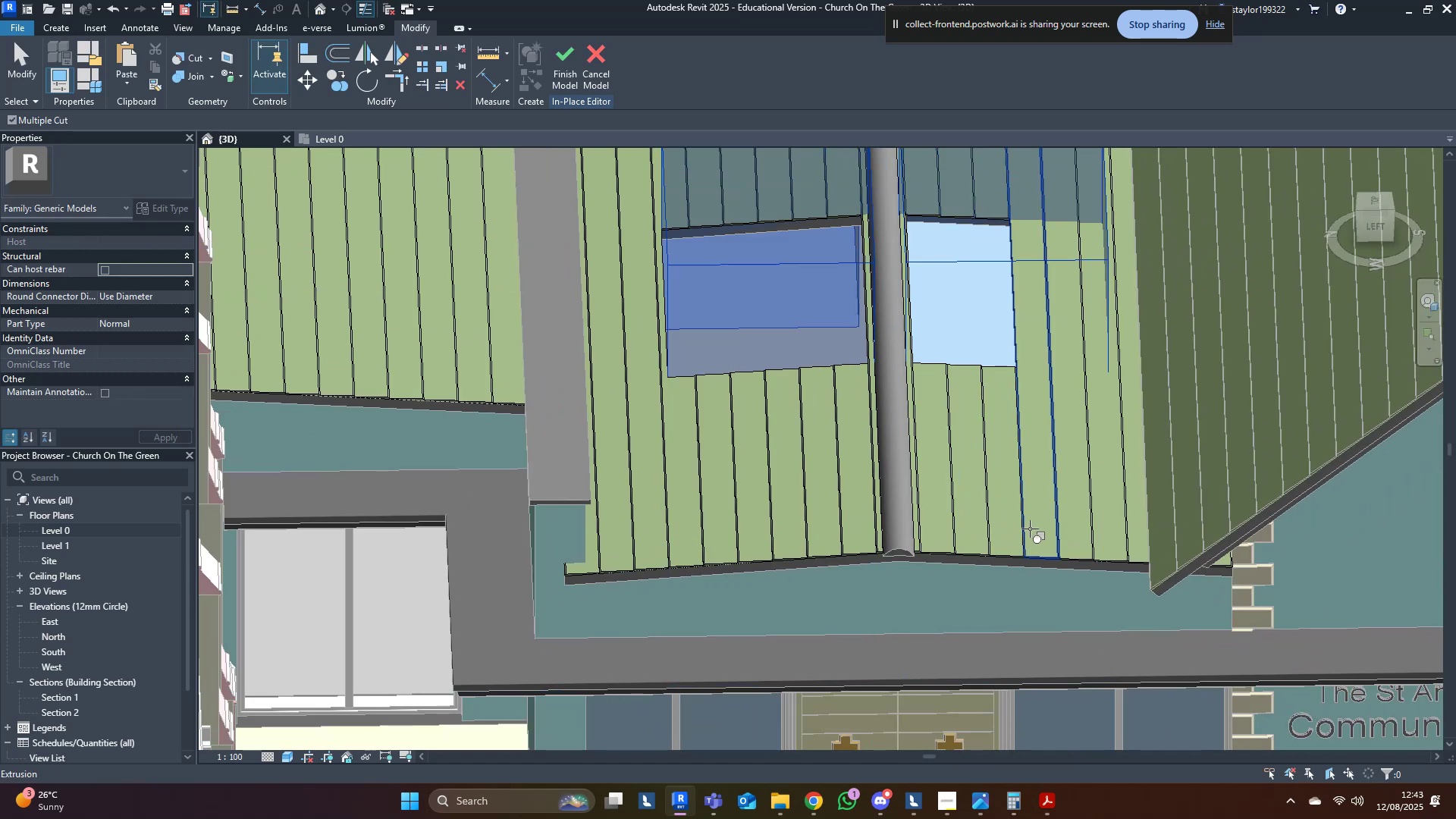 
triple_click([1030, 529])
 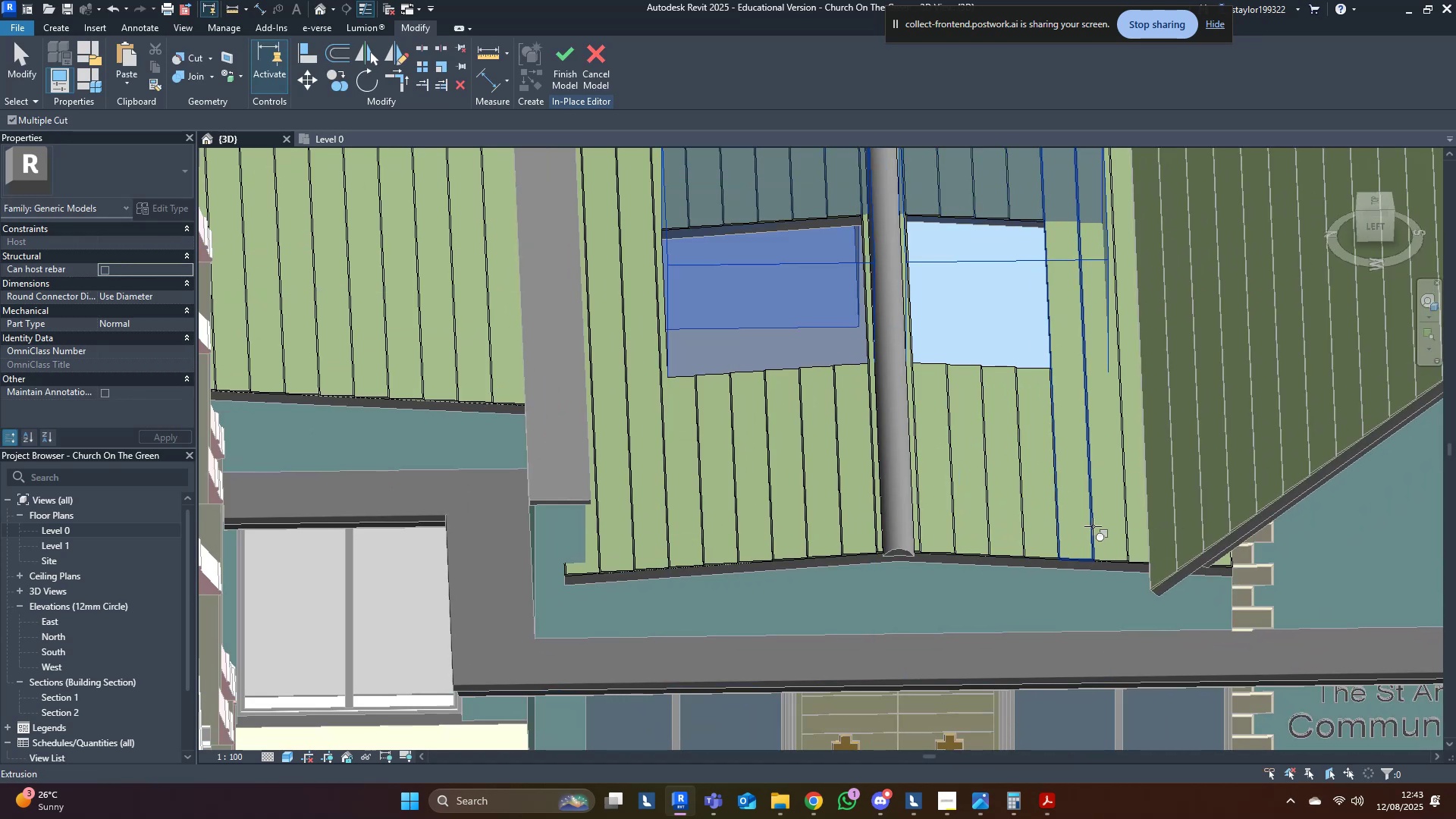 
left_click([1102, 526])
 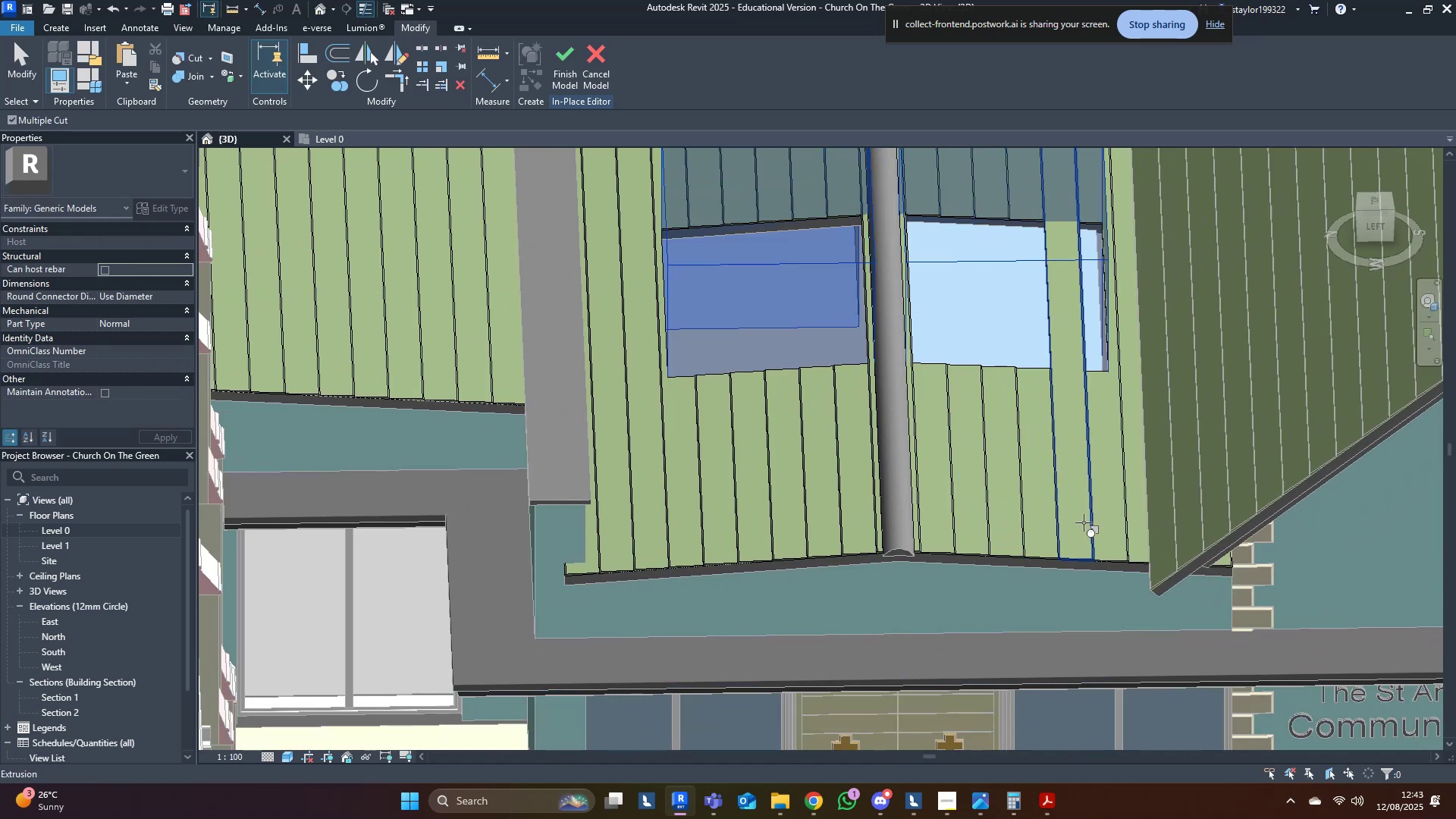 
left_click([1084, 522])
 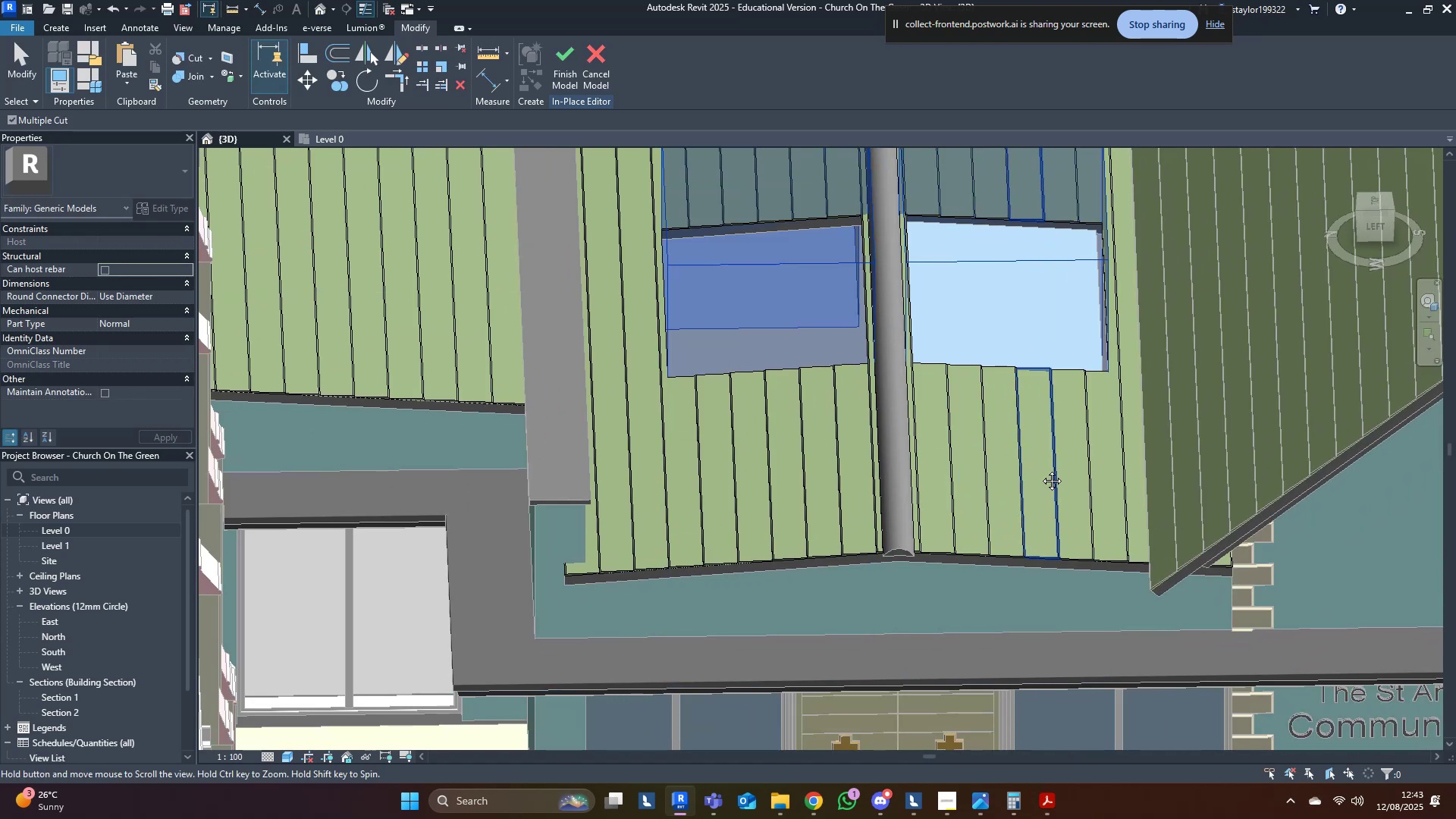 
key(Escape)
 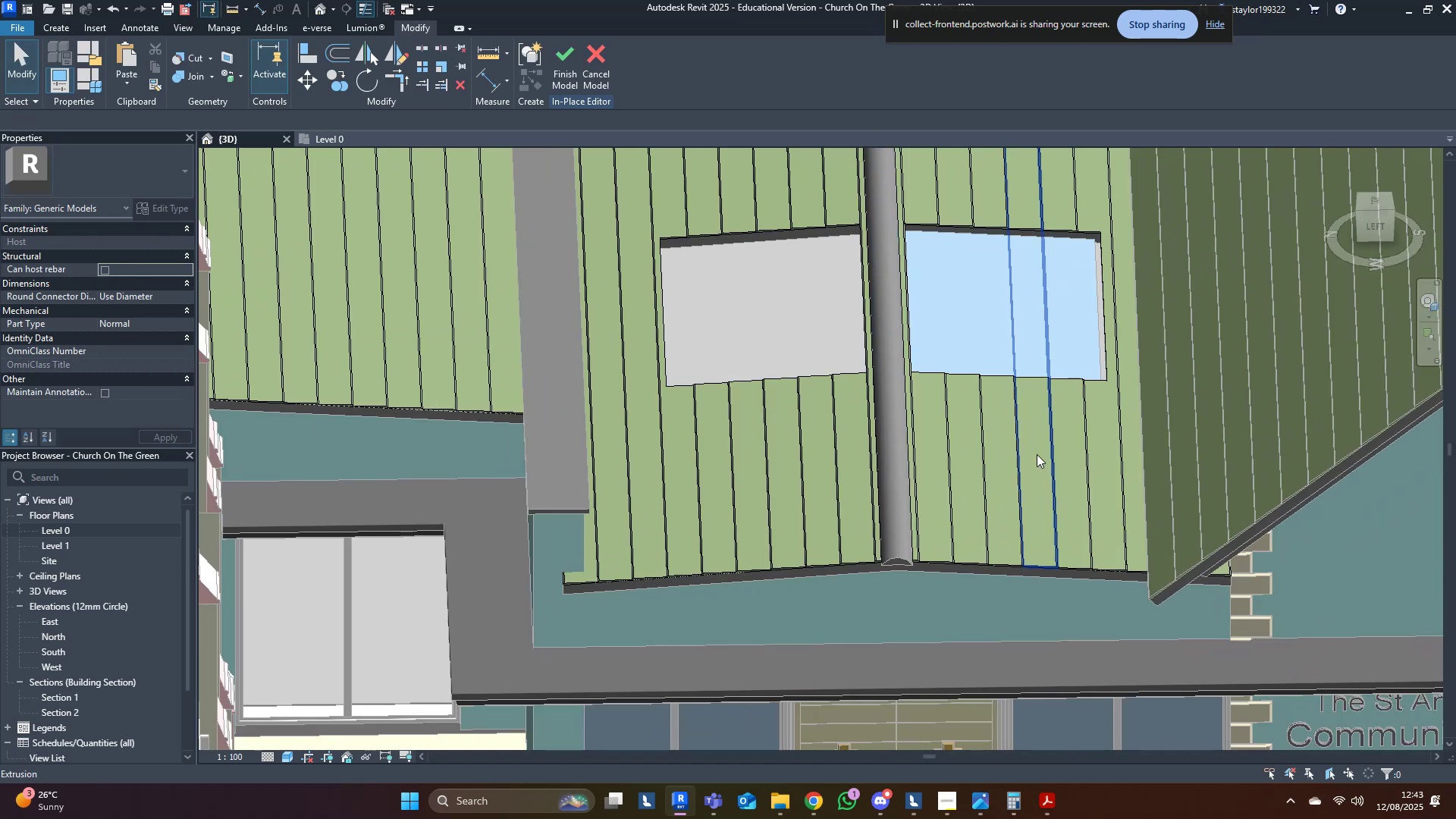 
scroll: coordinate [1081, 383], scroll_direction: down, amount: 8.0
 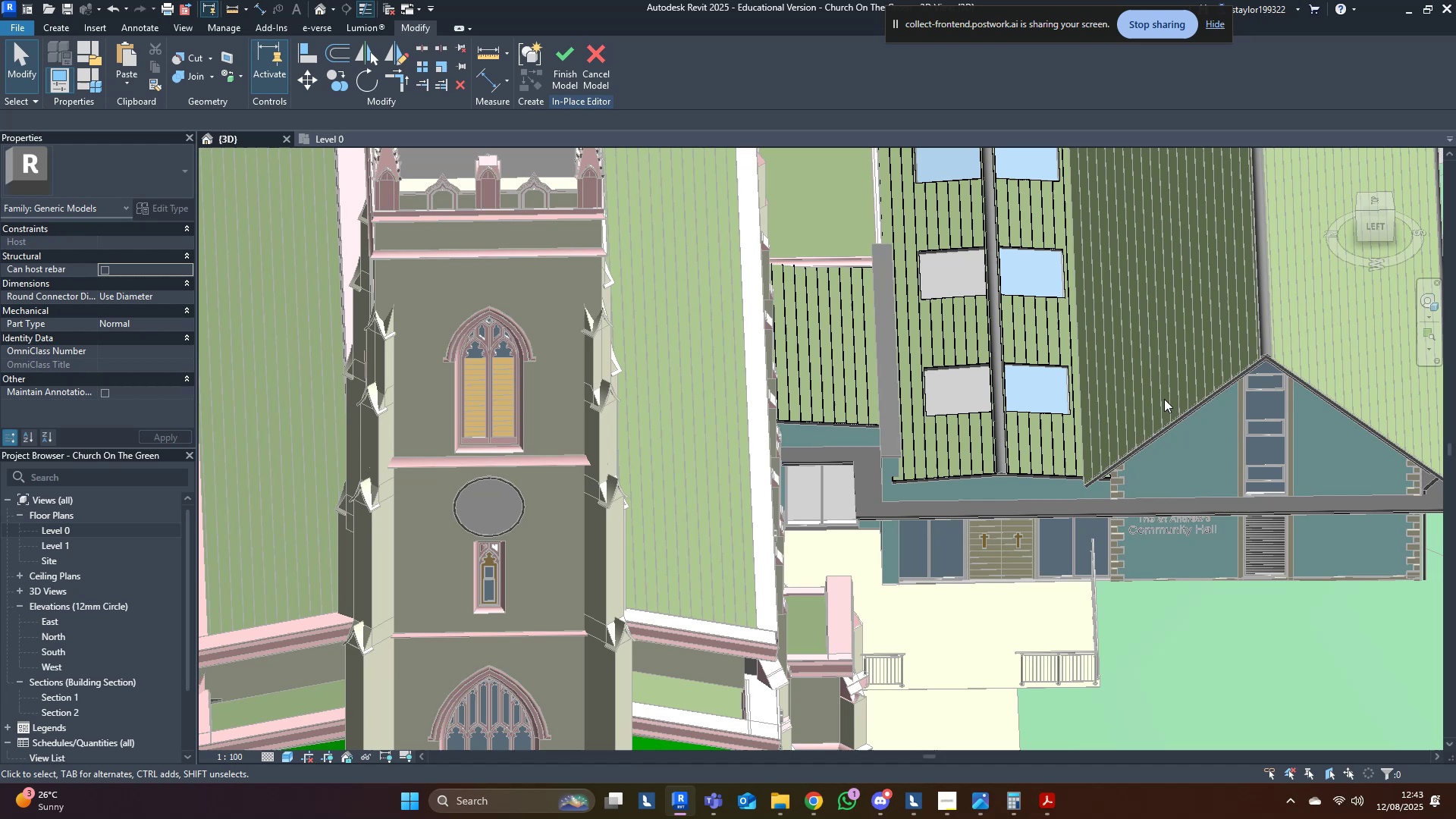 
key(Shift+ShiftLeft)
 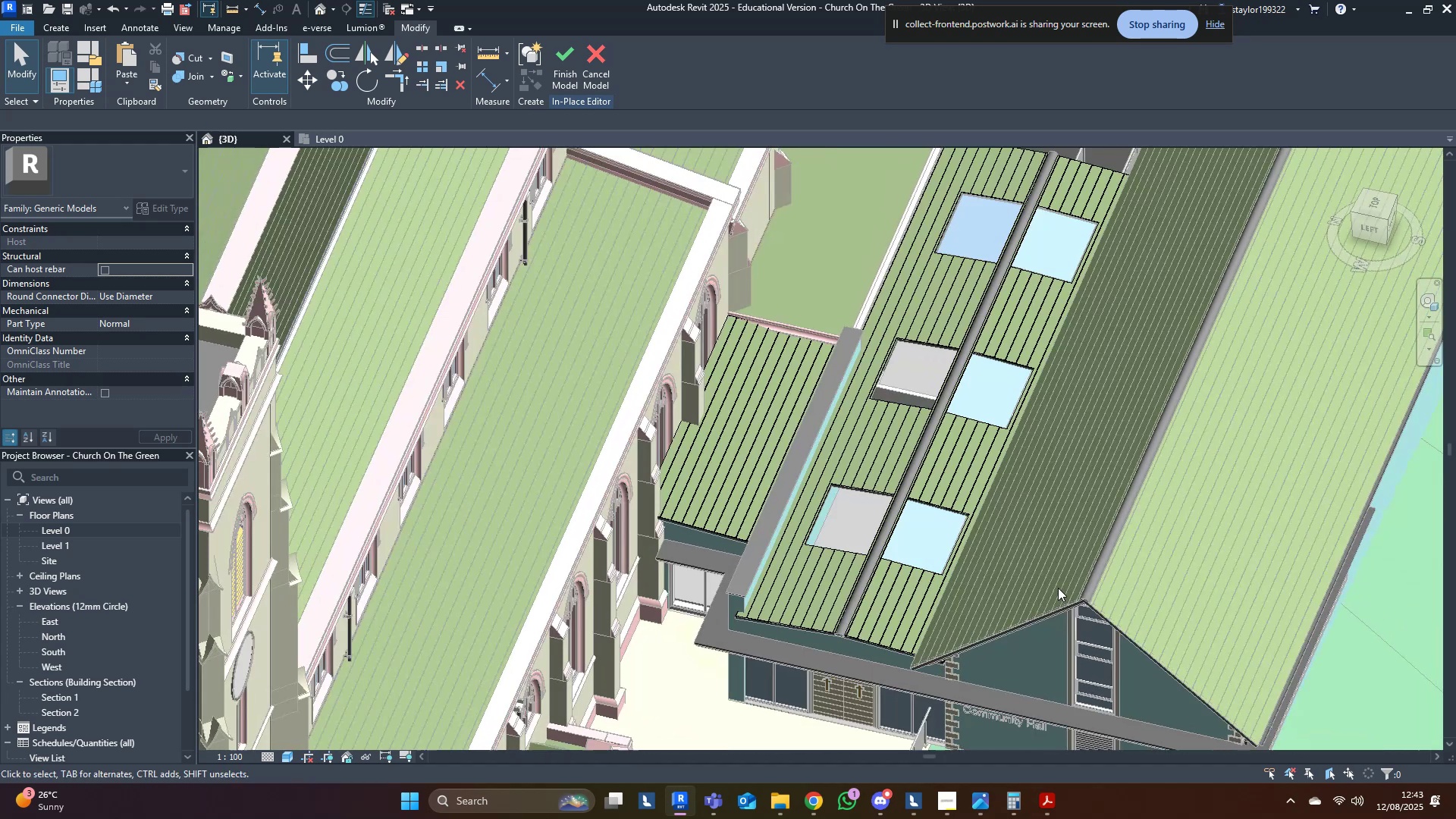 
scroll: coordinate [1191, 530], scroll_direction: up, amount: 8.0
 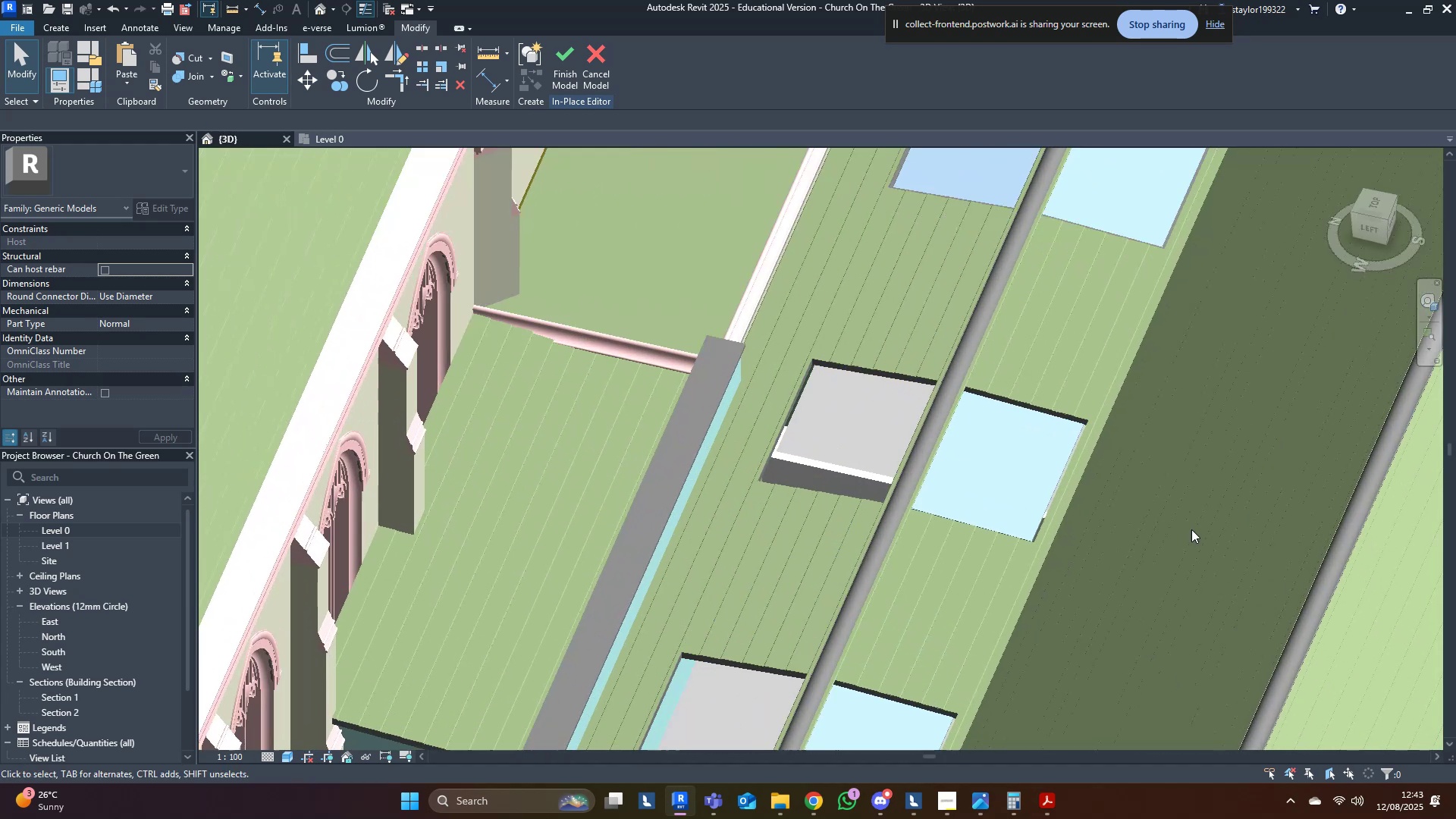 
hold_key(key=ShiftLeft, duration=0.47)
 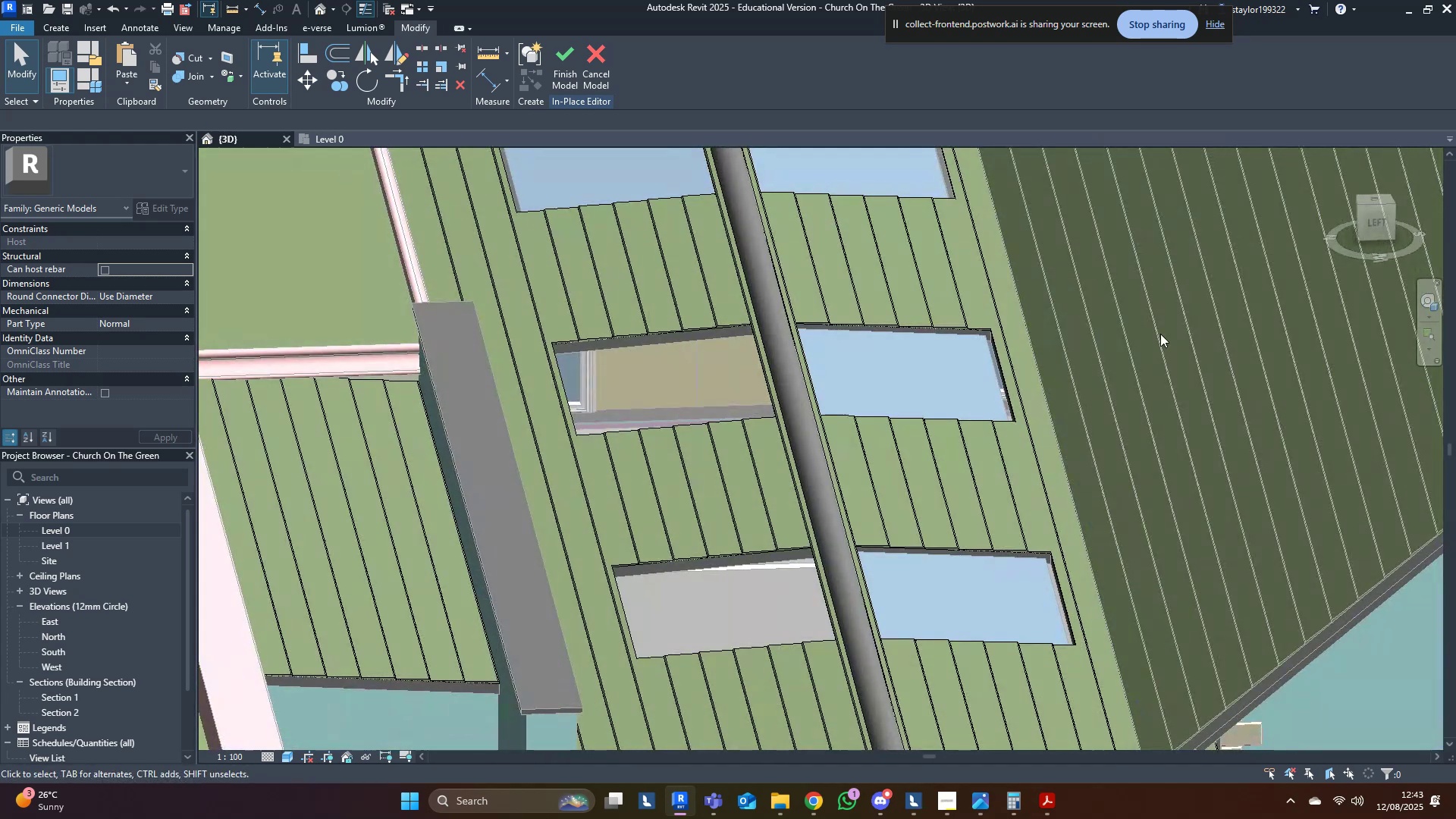 
key(Shift+ShiftLeft)
 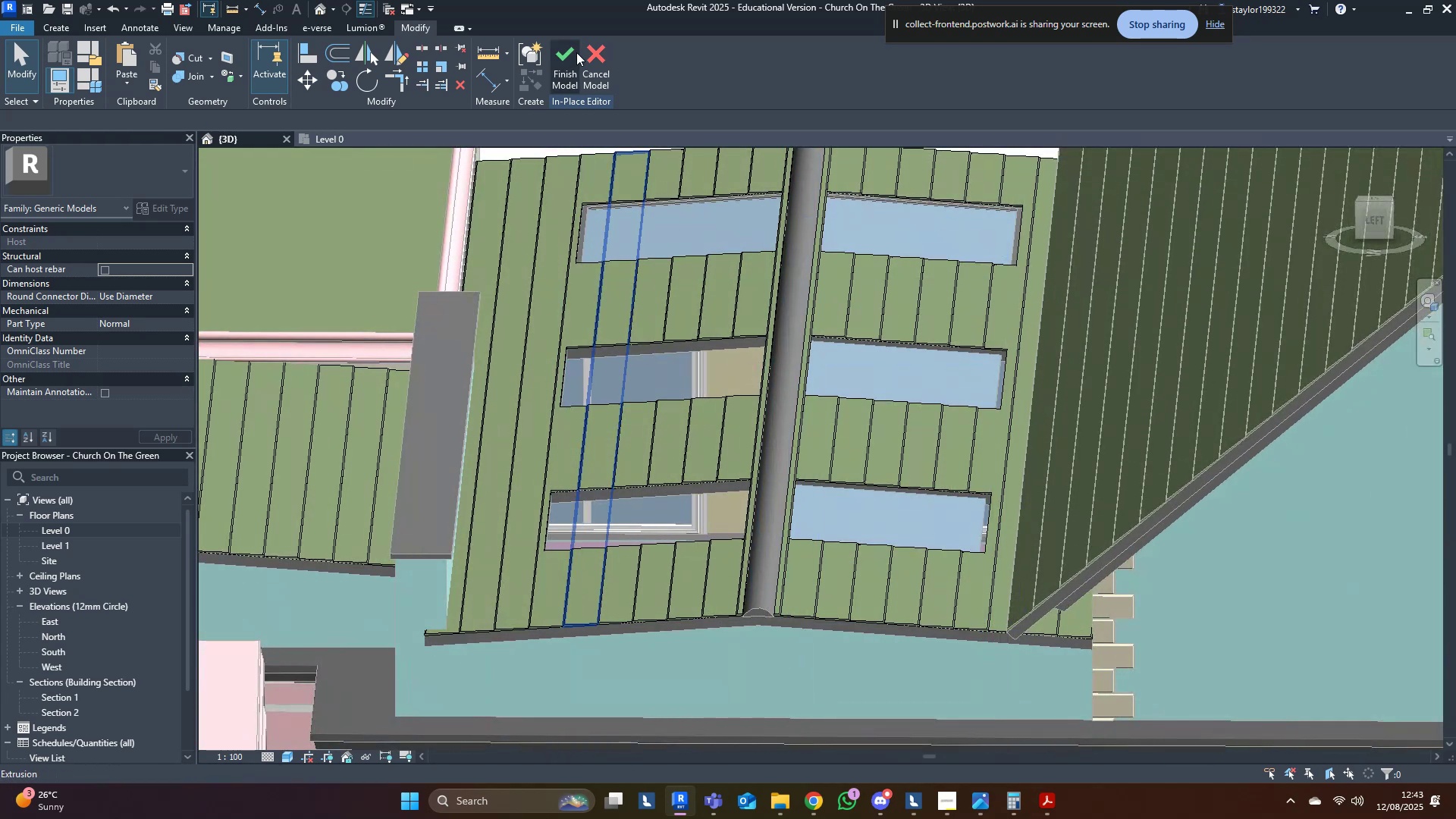 
left_click([564, 52])
 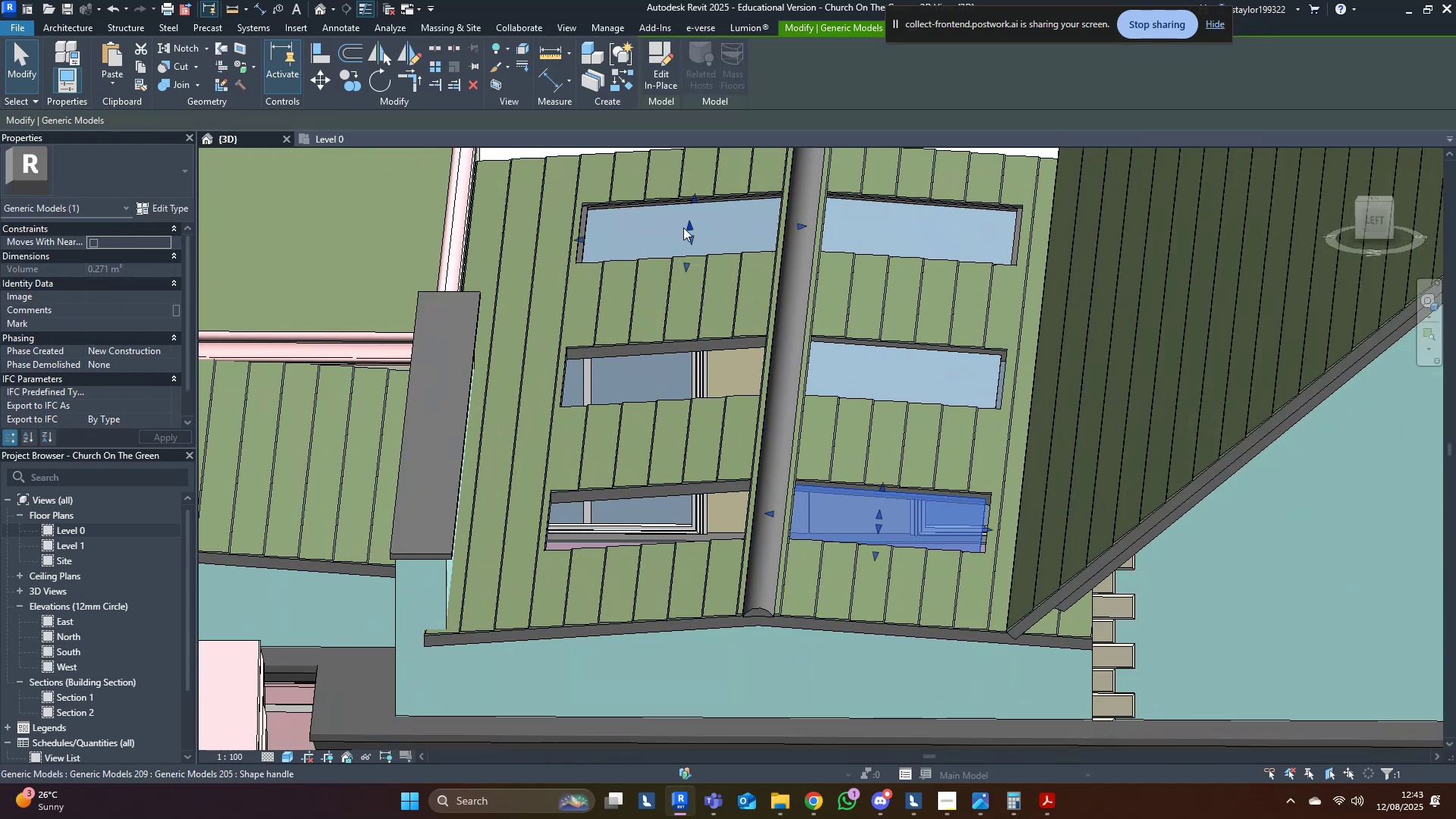 
wait(8.16)
 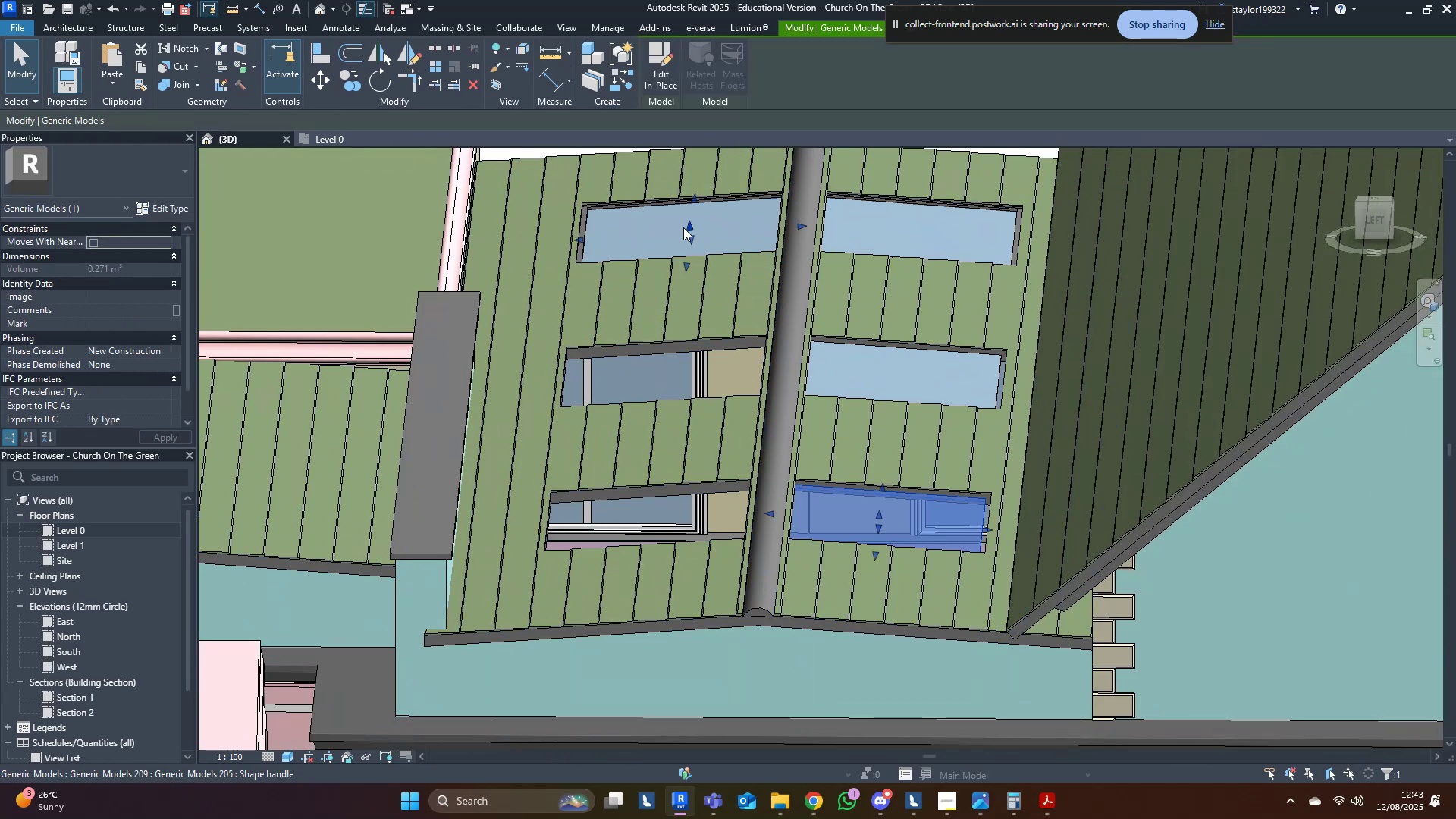 
left_click([664, 67])
 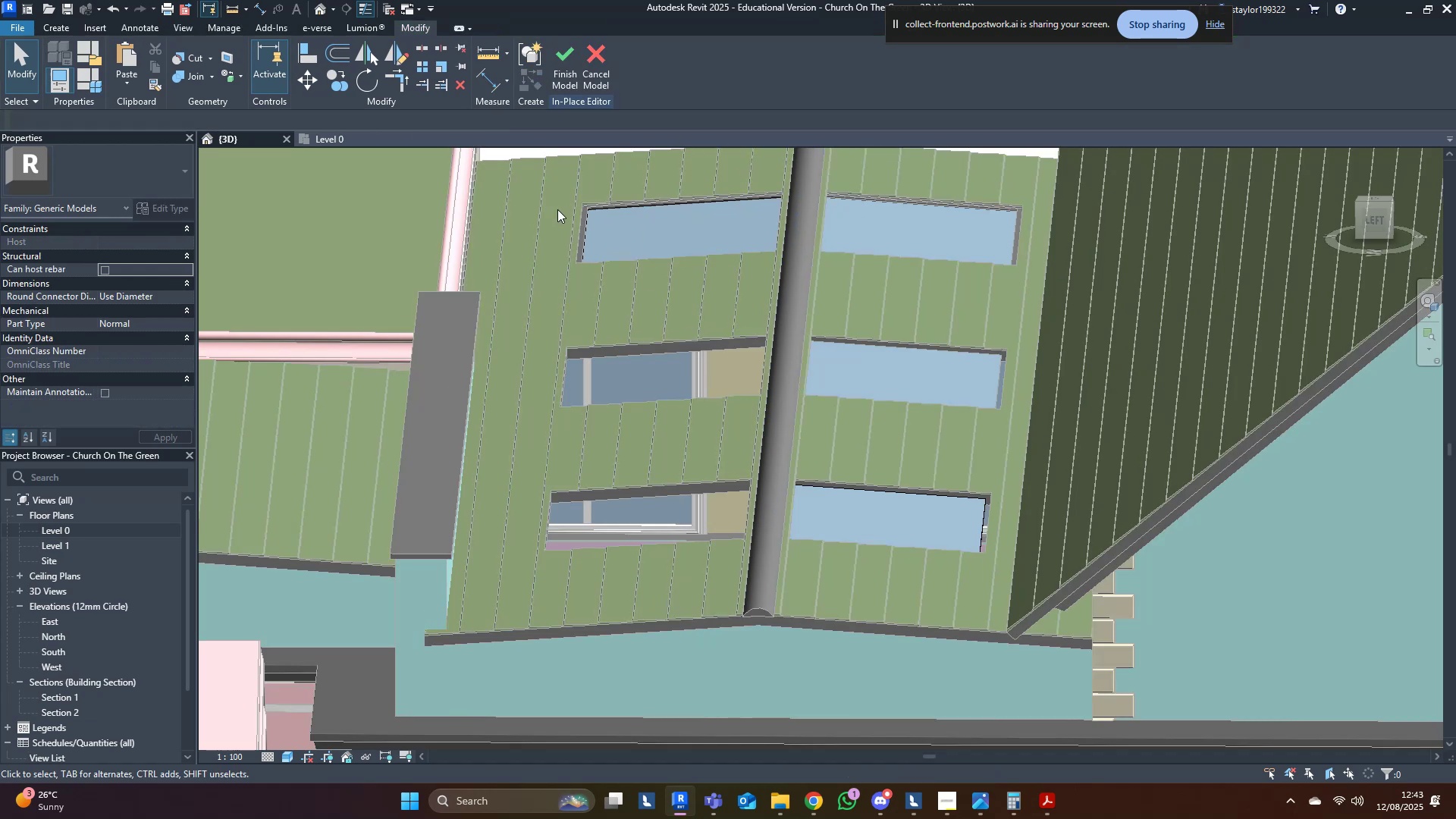 
left_click([586, 229])
 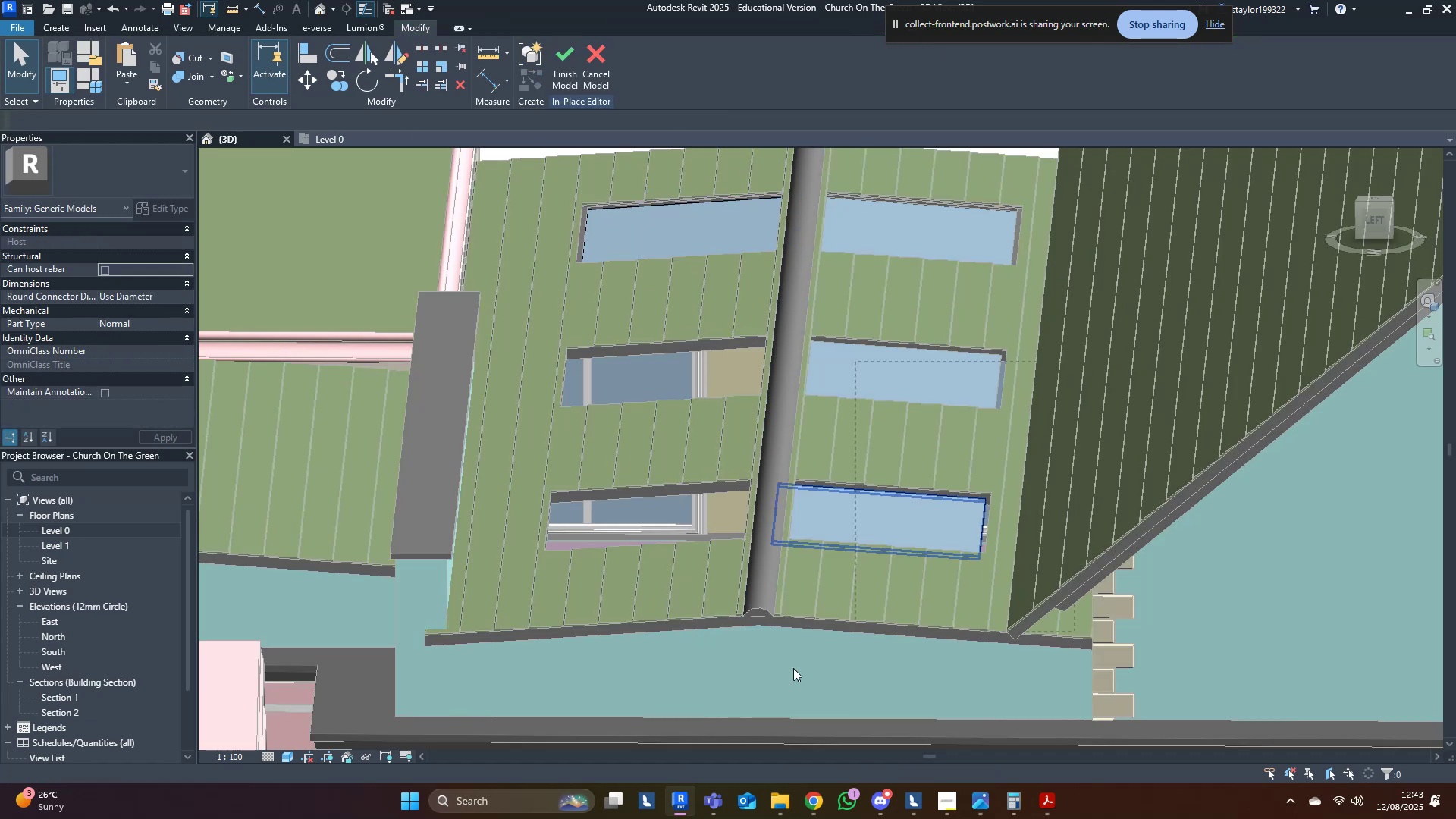 
left_click([922, 498])
 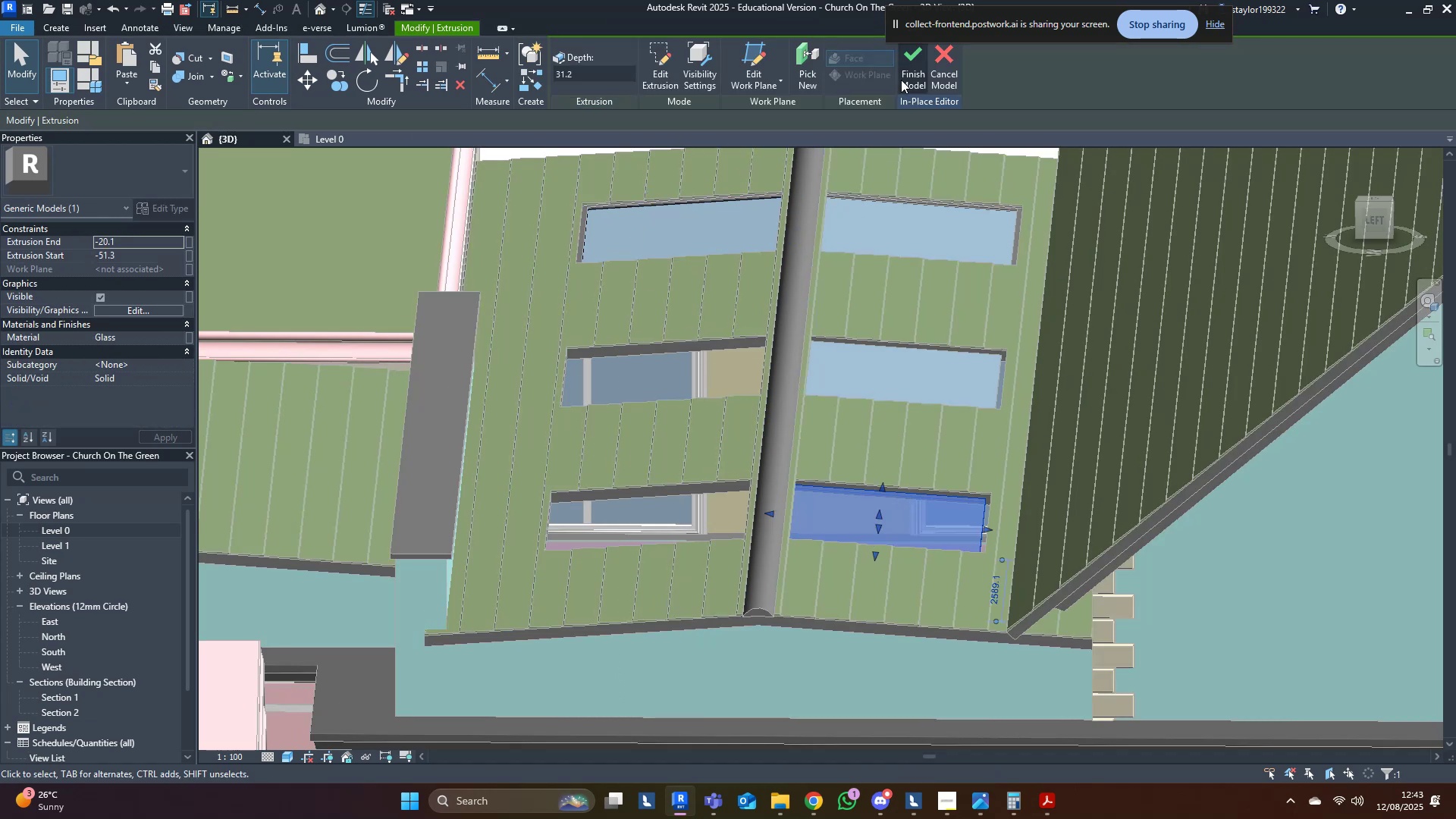 
left_click([915, 67])
 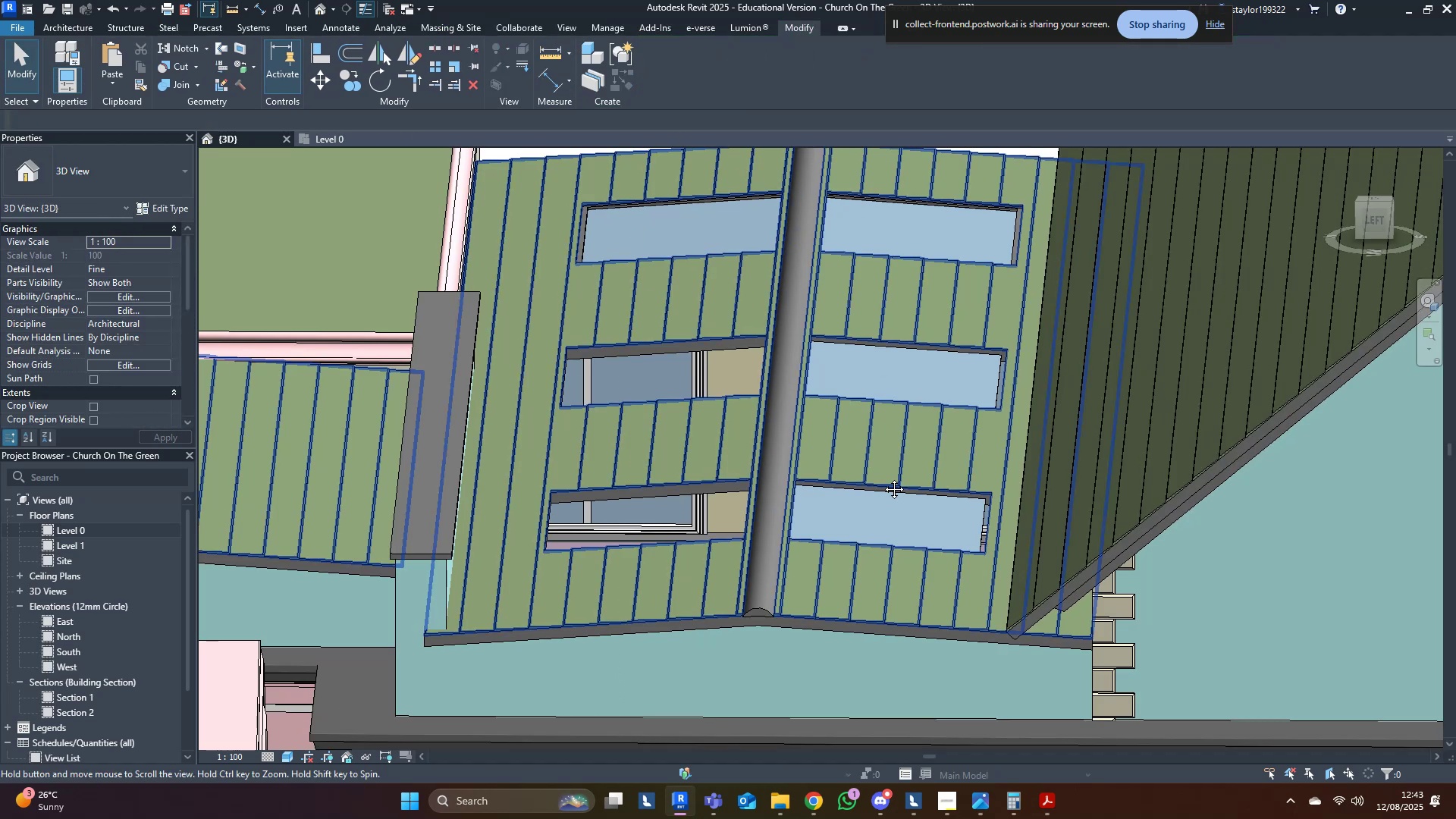 
key(Shift+ShiftLeft)
 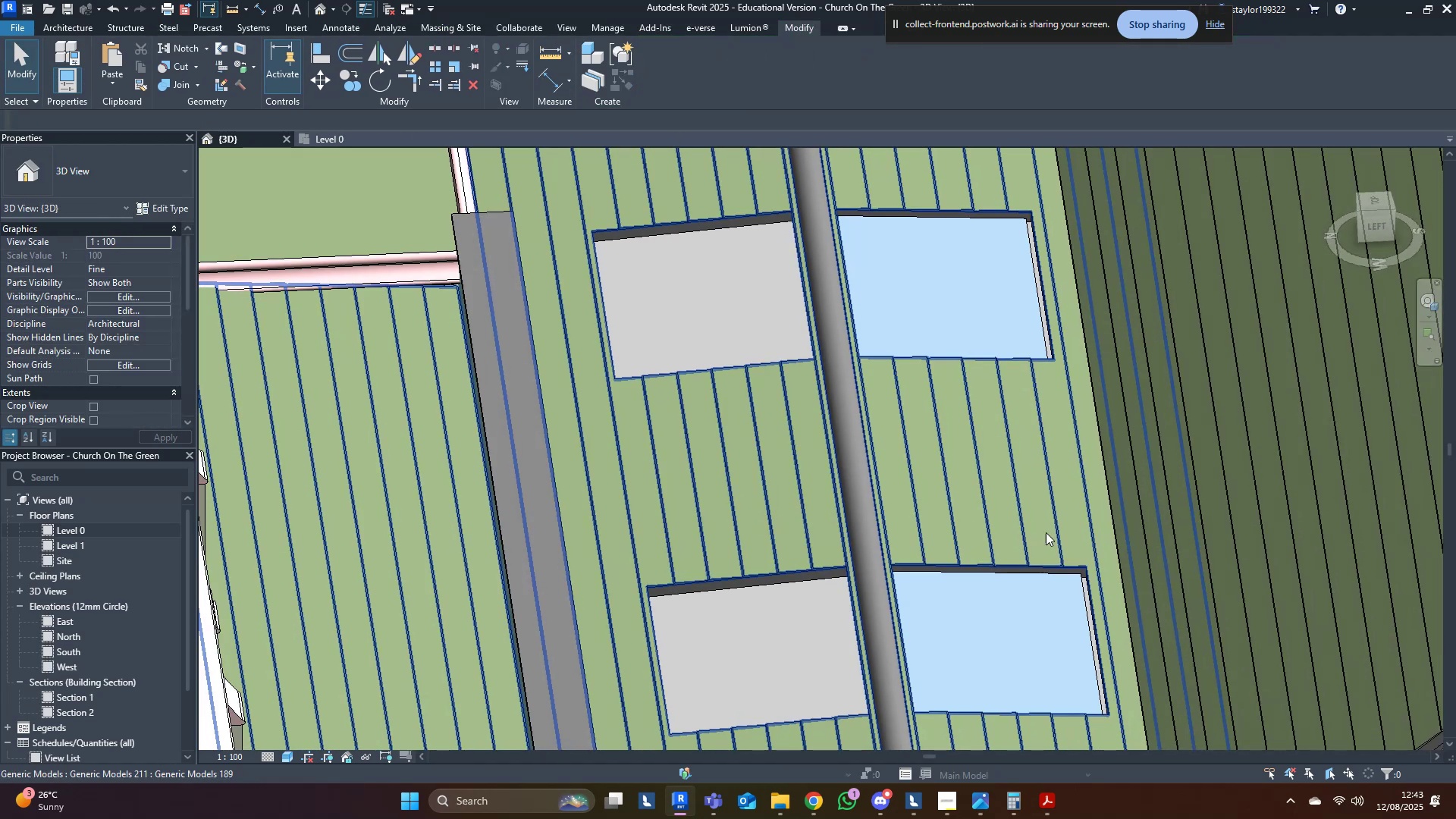 
left_click([974, 485])
 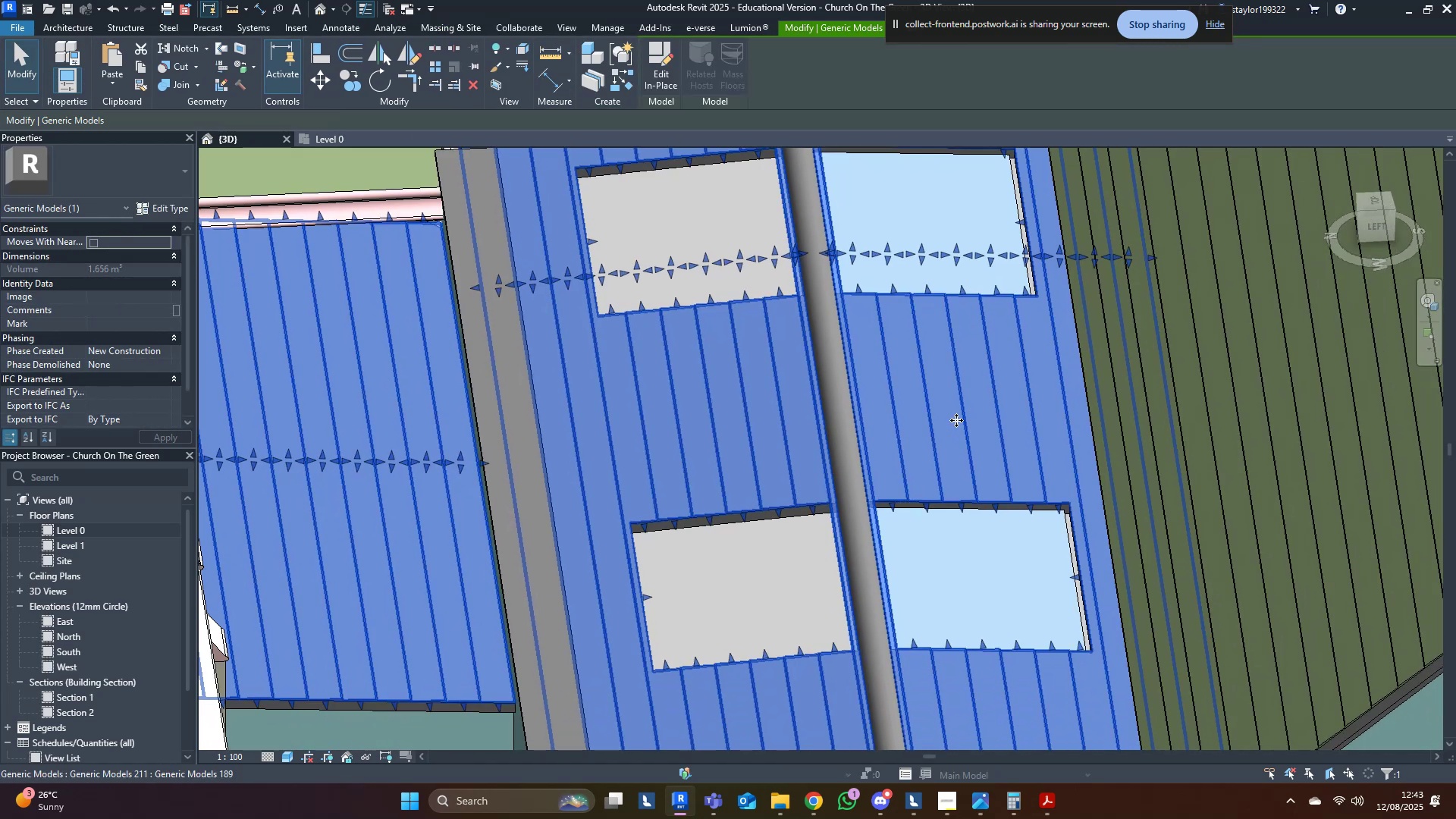 
type(hh)
 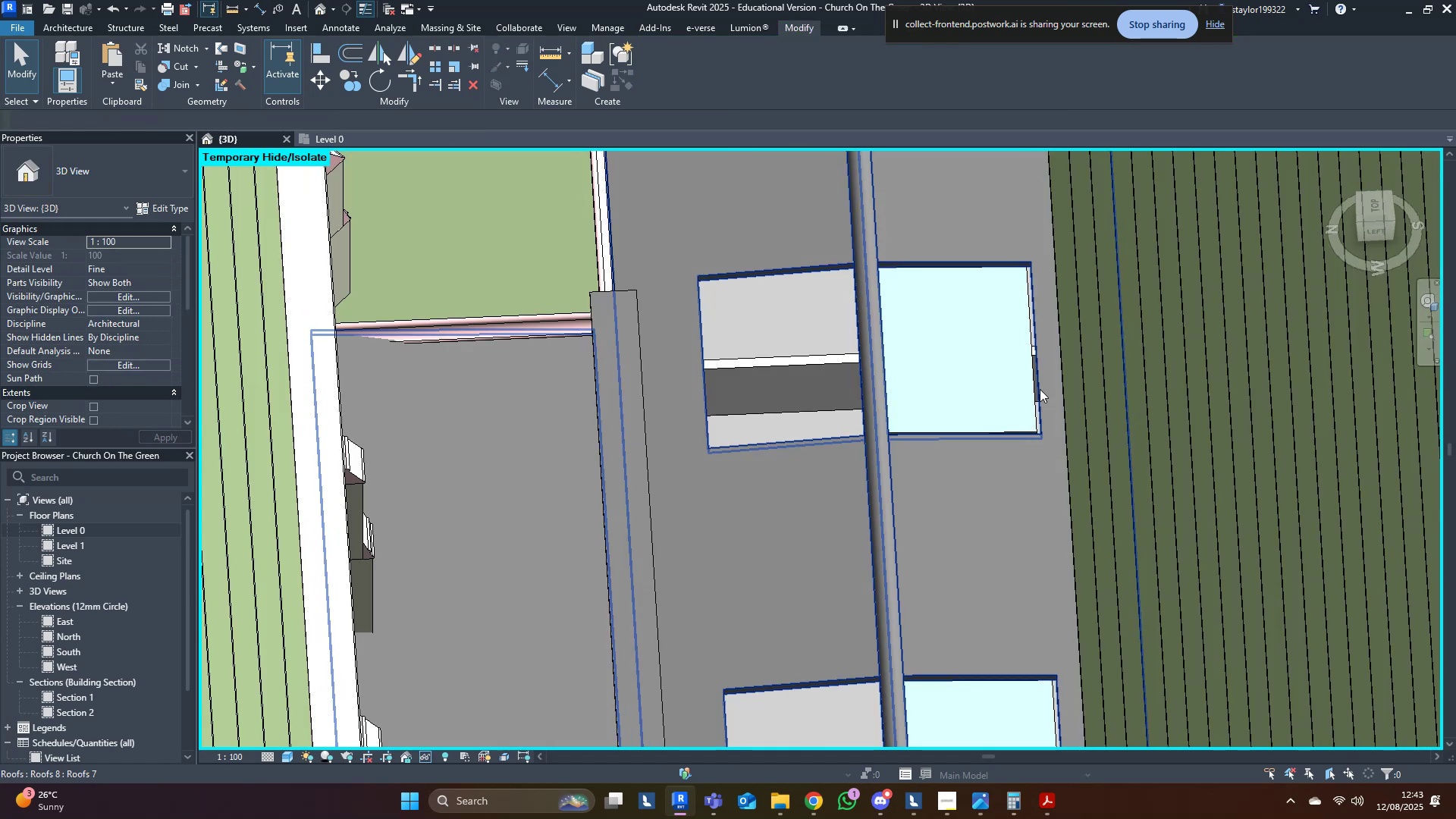 
scroll: coordinate [1059, 581], scroll_direction: down, amount: 2.0
 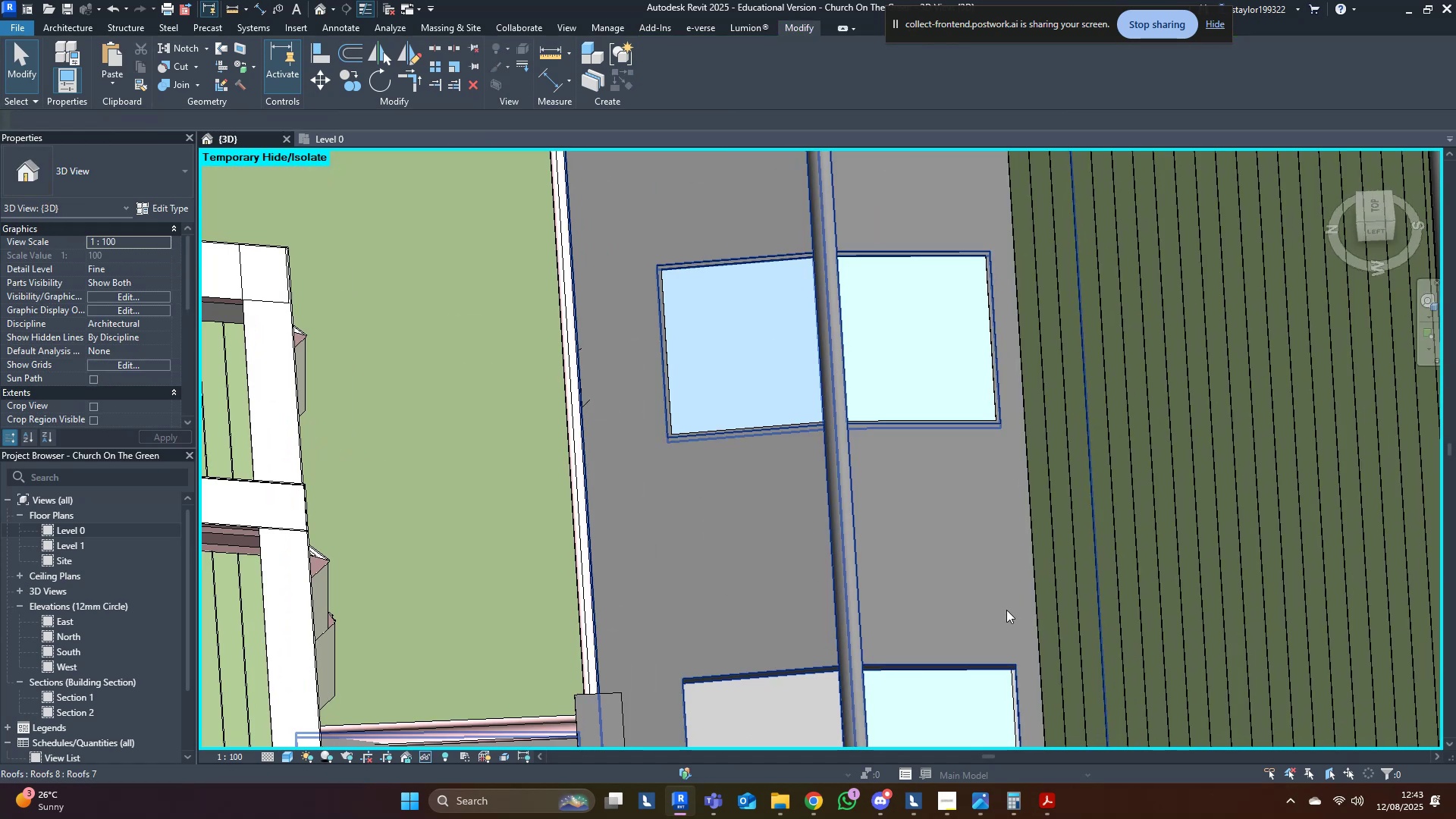 
scroll: coordinate [927, 230], scroll_direction: up, amount: 3.0
 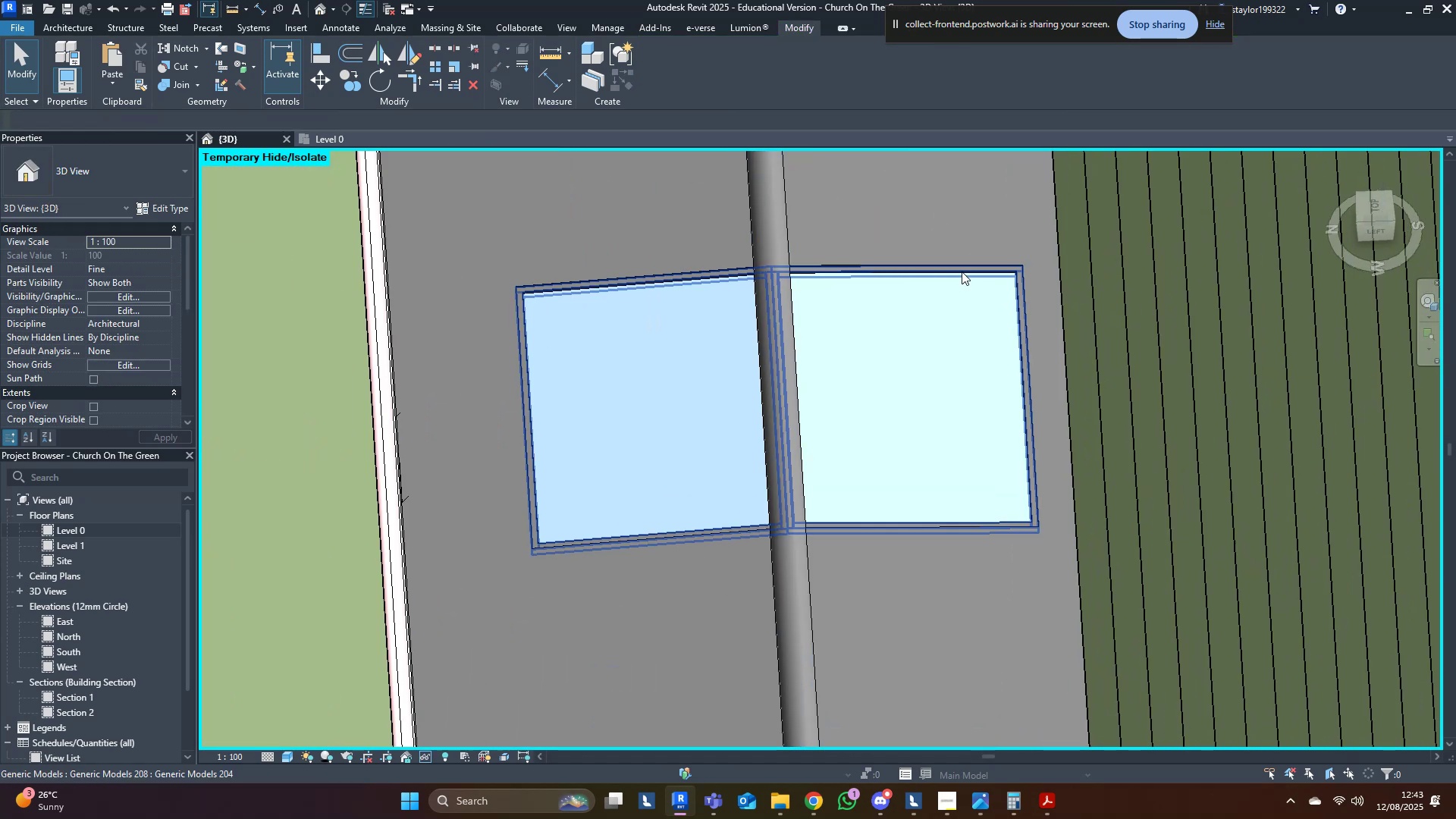 
scroll: coordinate [906, 404], scroll_direction: down, amount: 5.0
 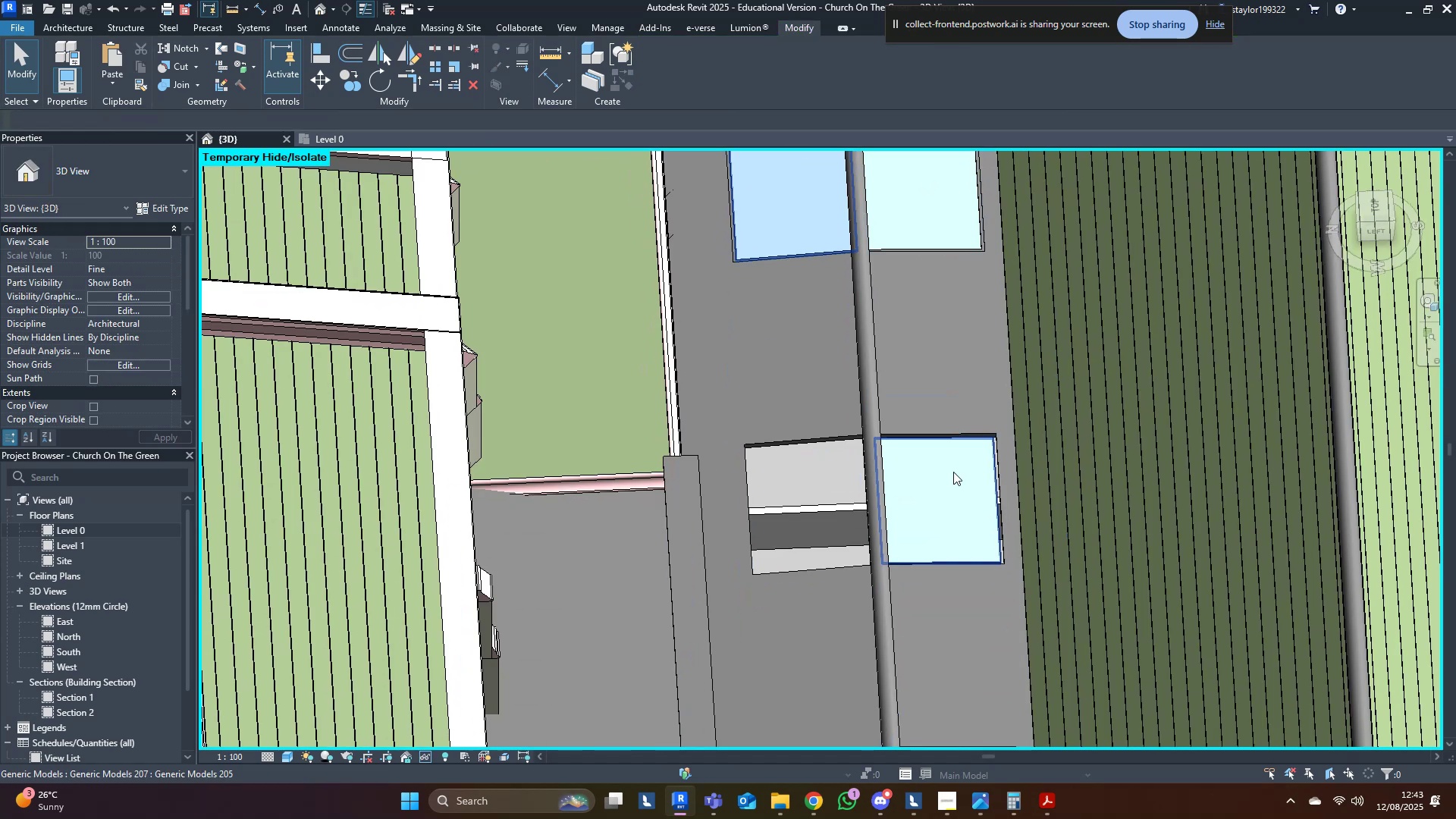 
left_click([953, 472])
 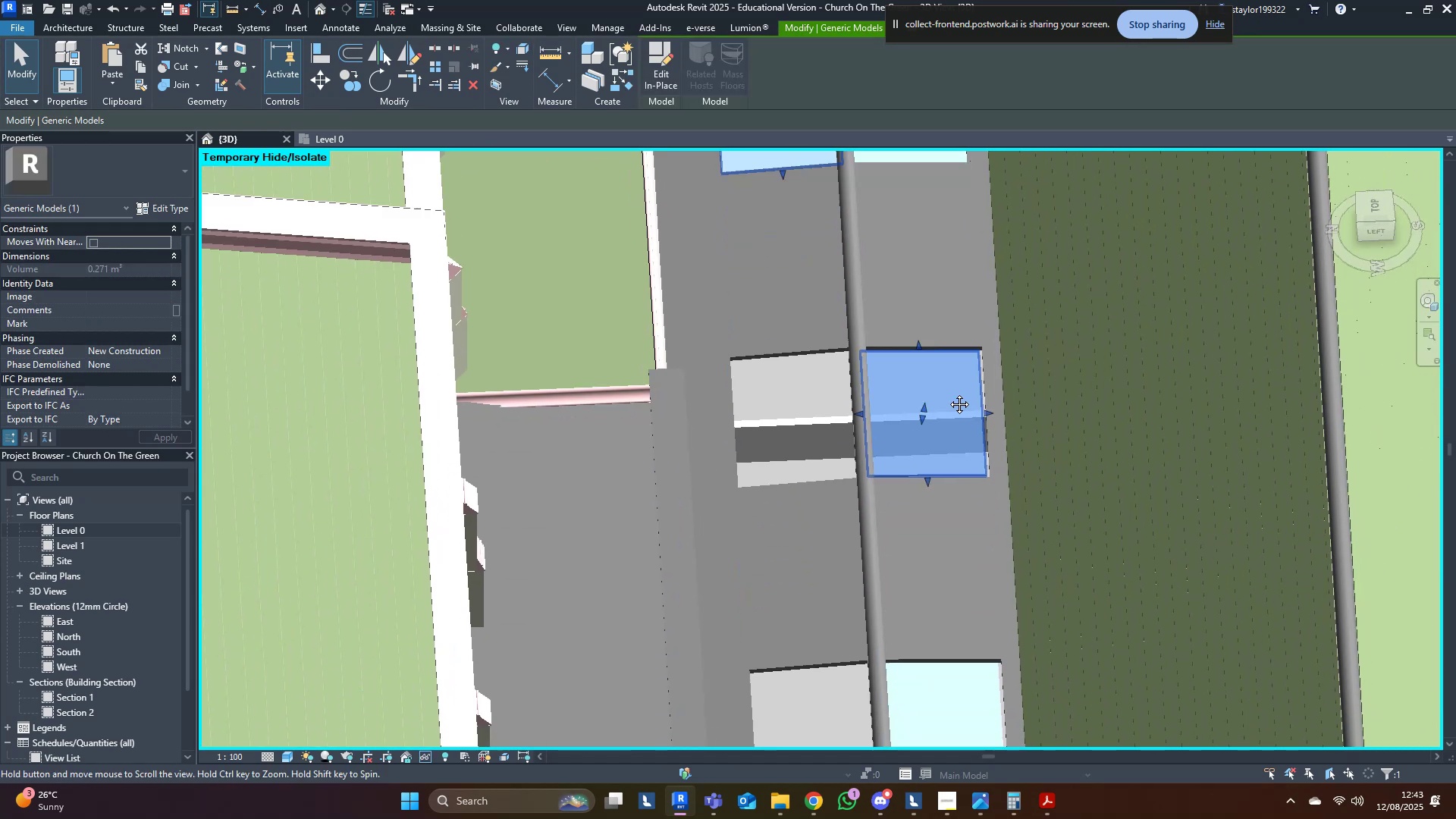 
scroll: coordinate [934, 391], scroll_direction: down, amount: 8.0
 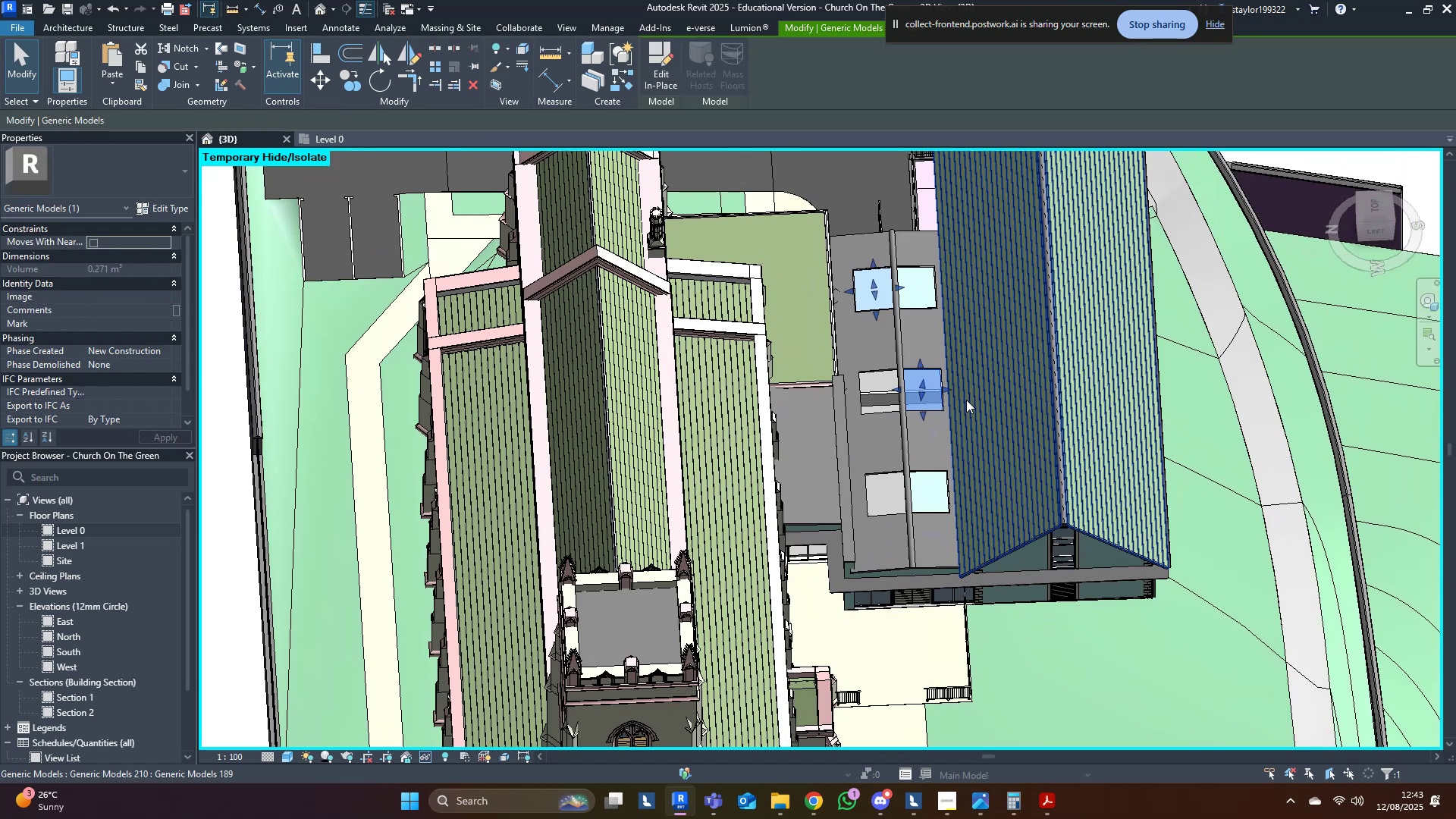 
scroll: coordinate [961, 416], scroll_direction: up, amount: 4.0
 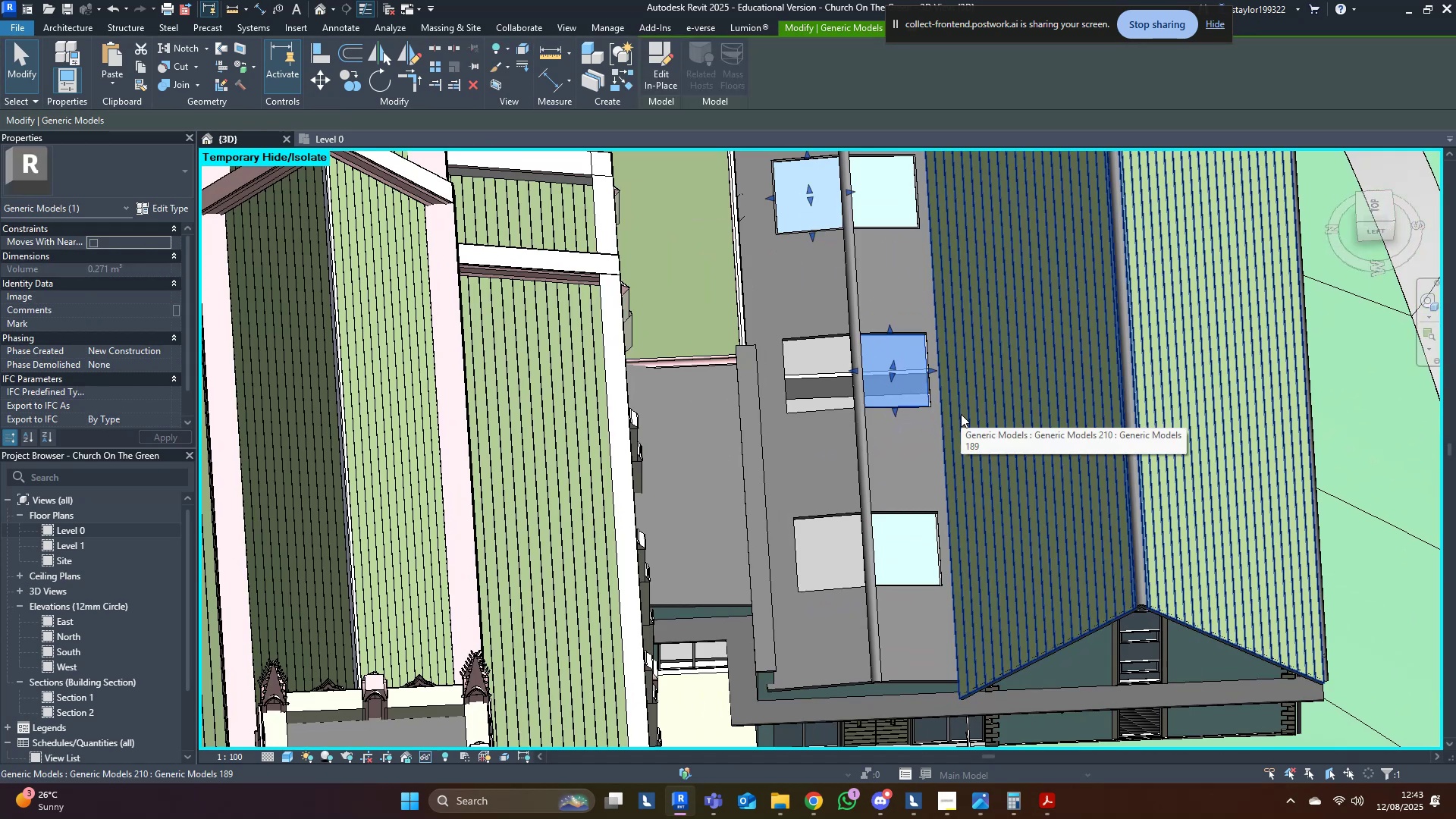 
key(Delete)
 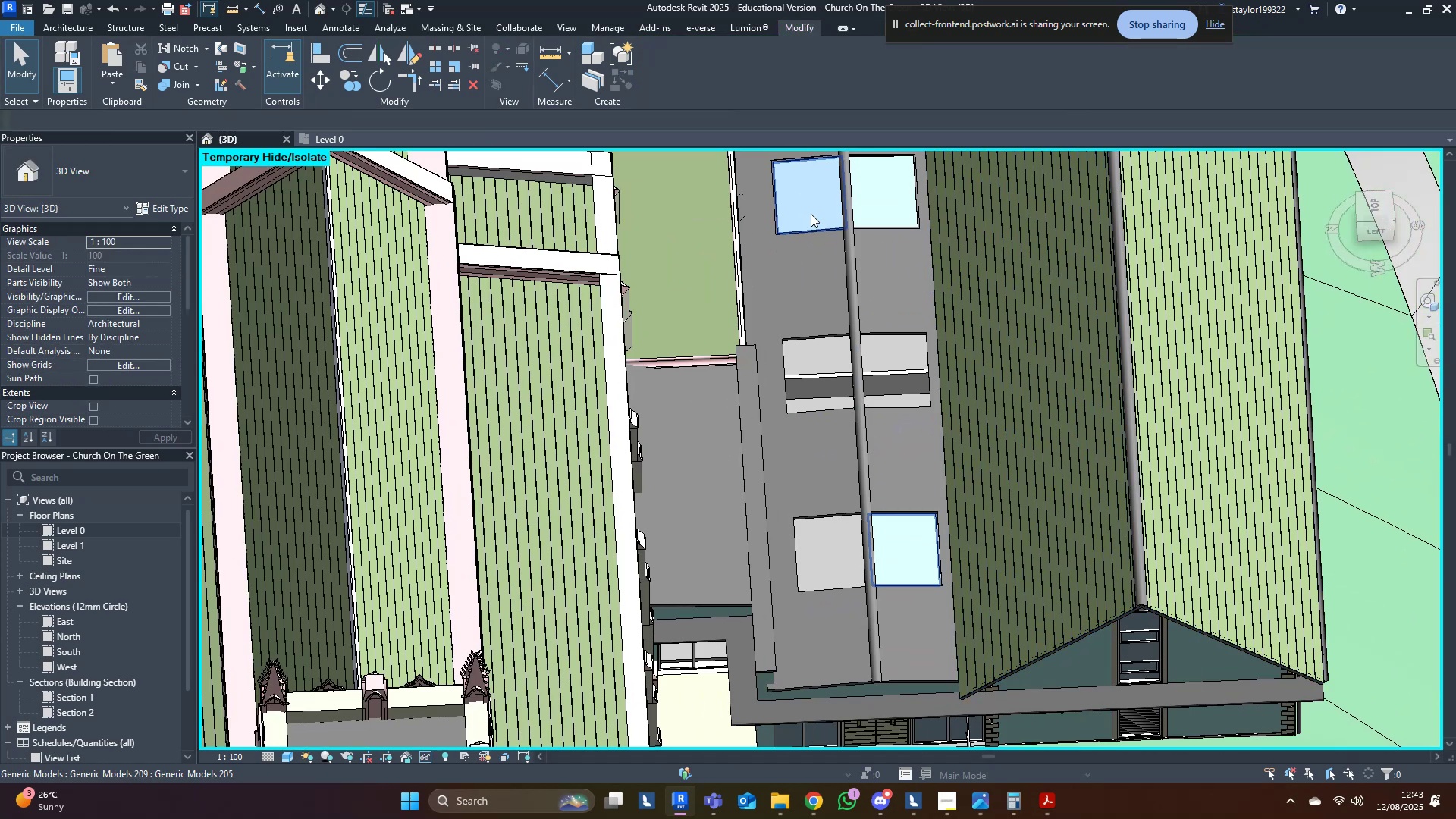 
left_click([811, 214])
 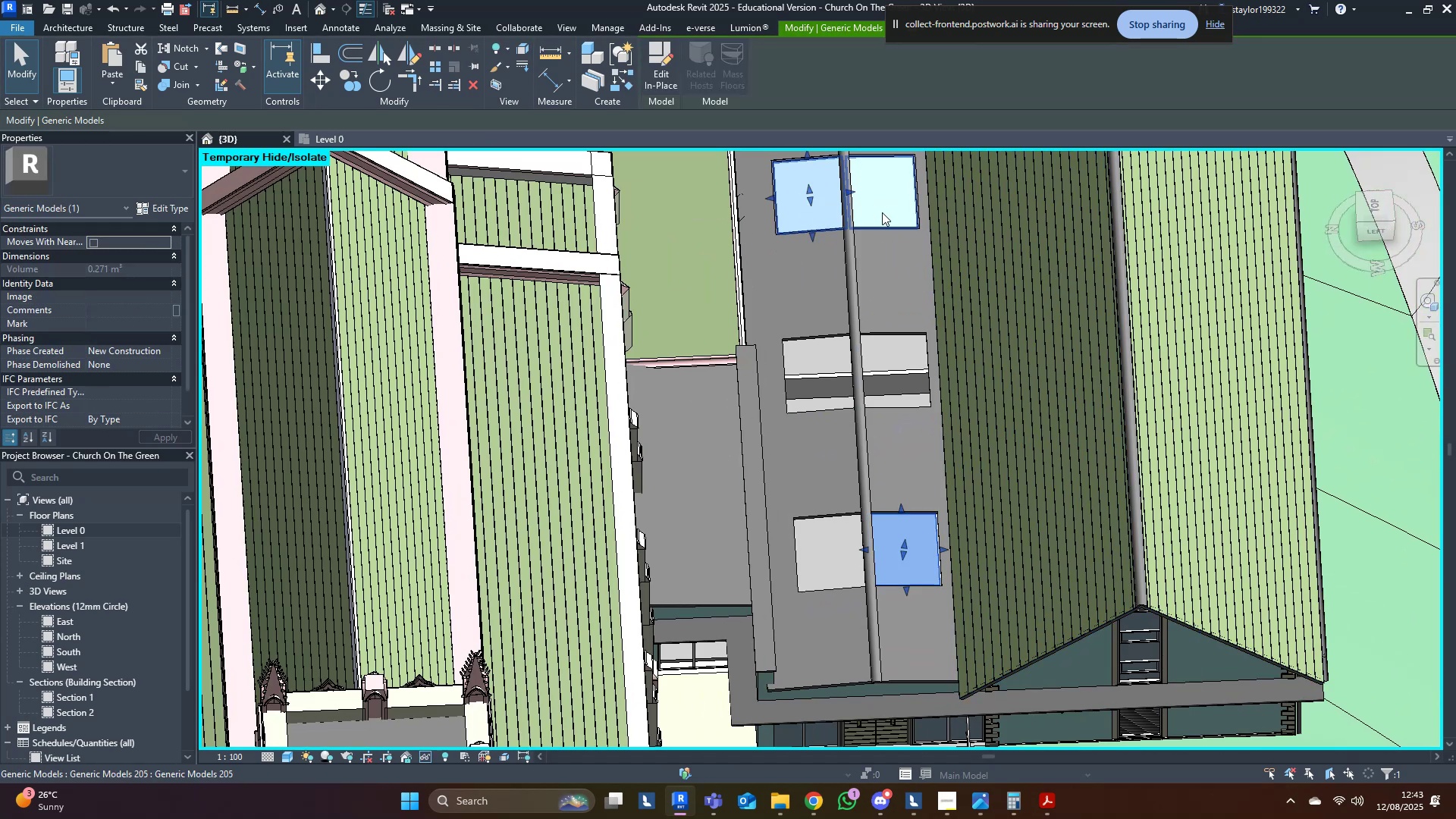 
key(Delete)
 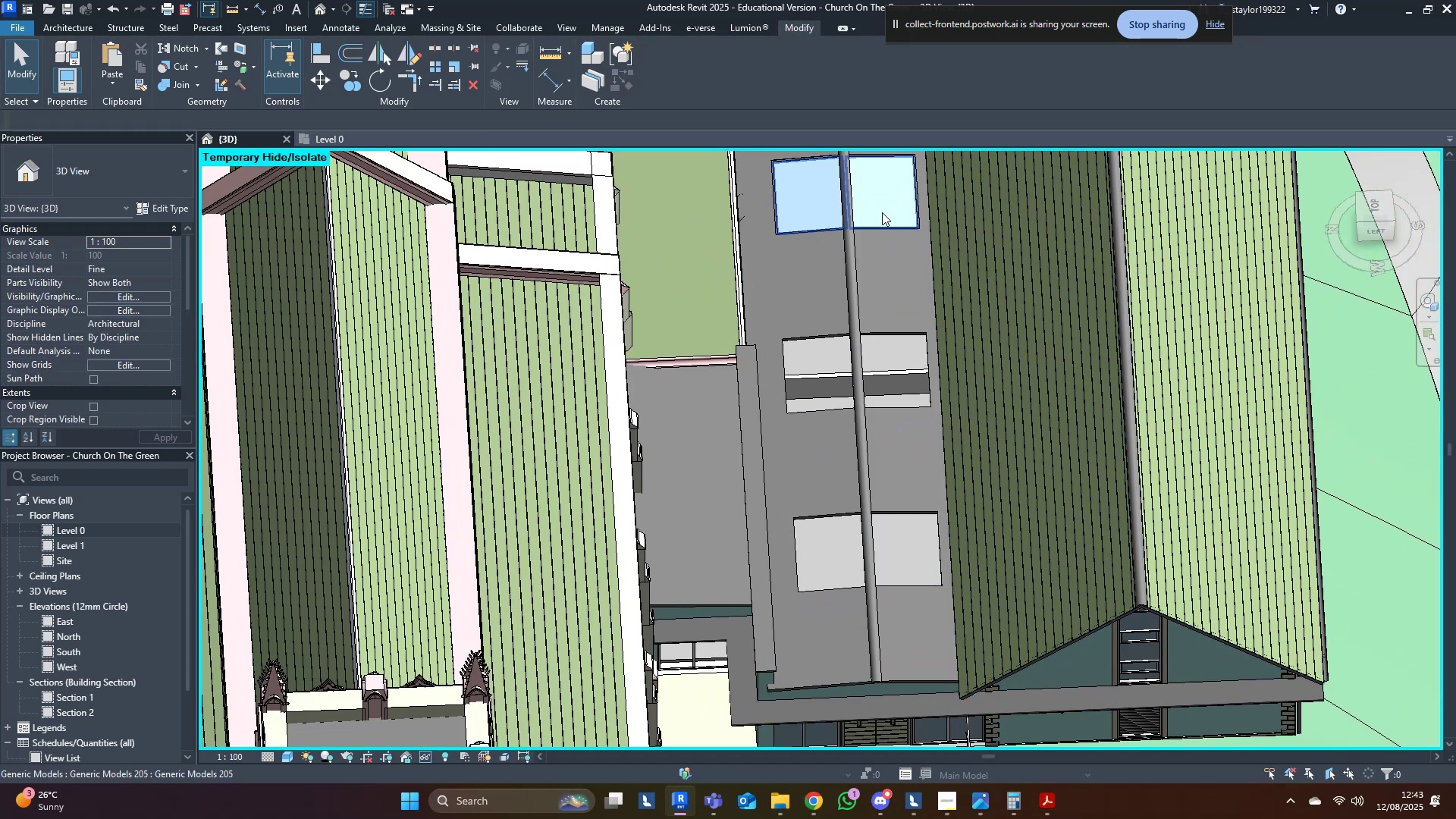 
left_click([882, 212])
 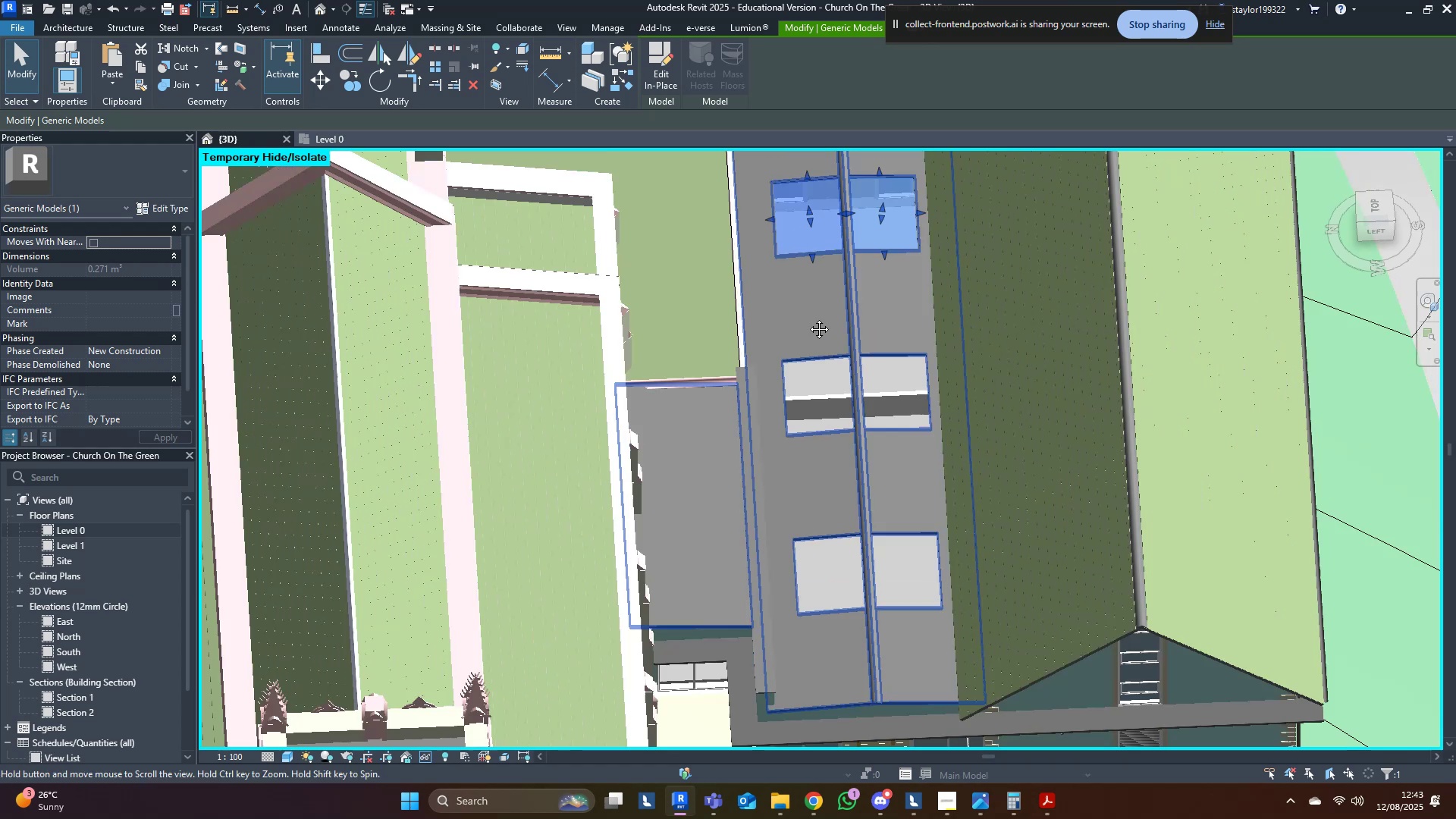 
left_click([777, 456])
 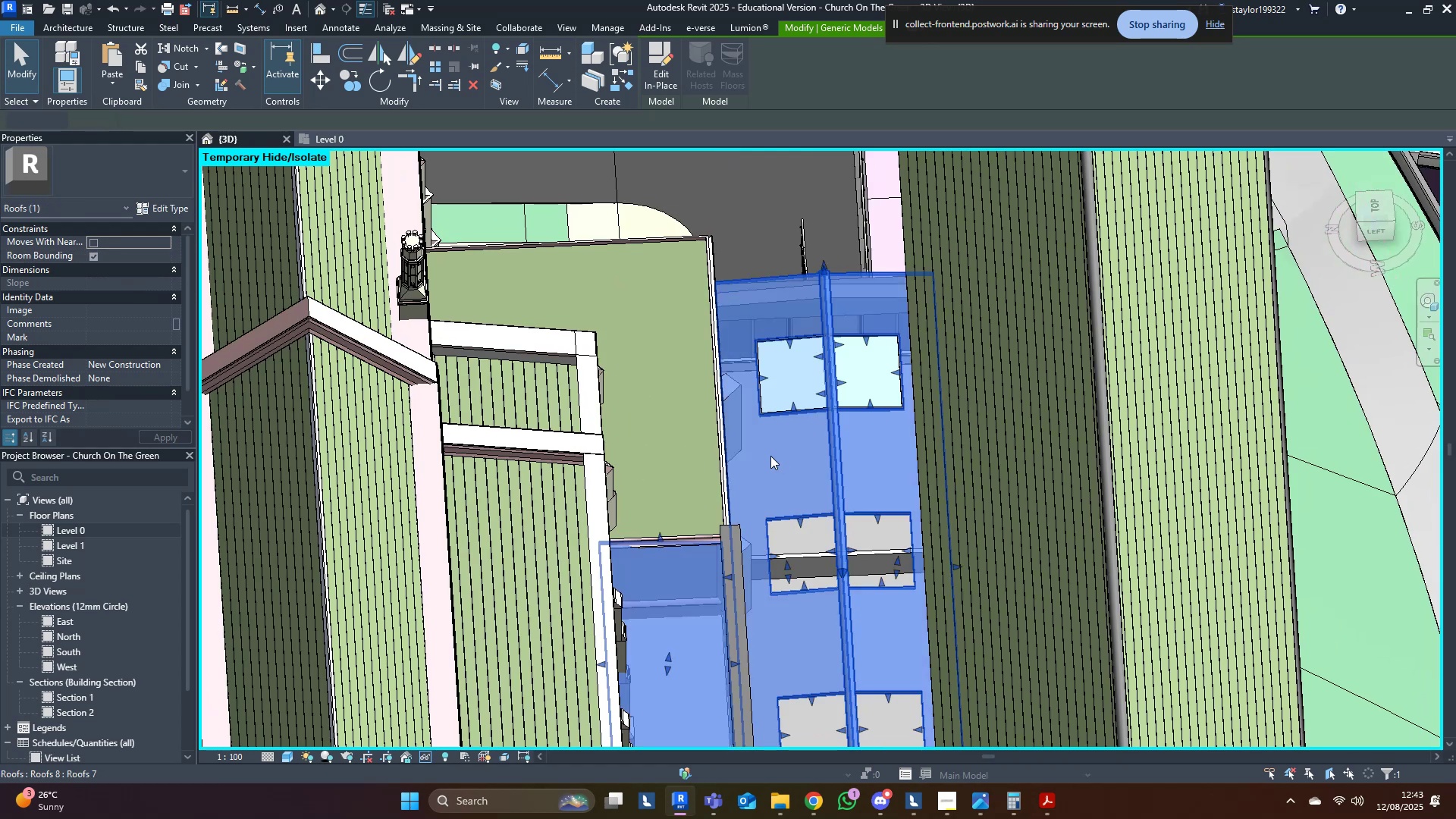 
scroll: coordinate [763, 458], scroll_direction: down, amount: 5.0
 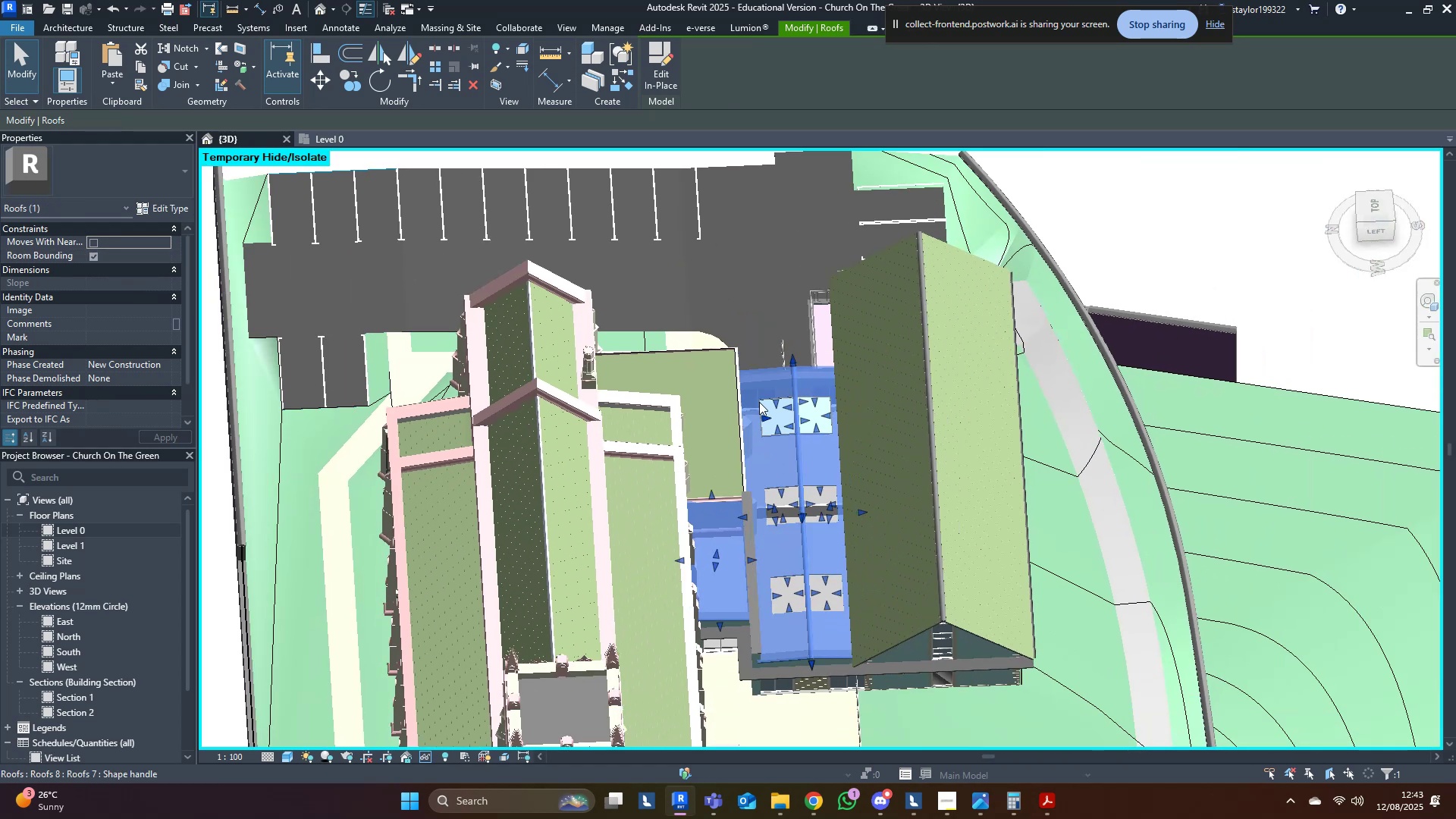 
key(Escape)
 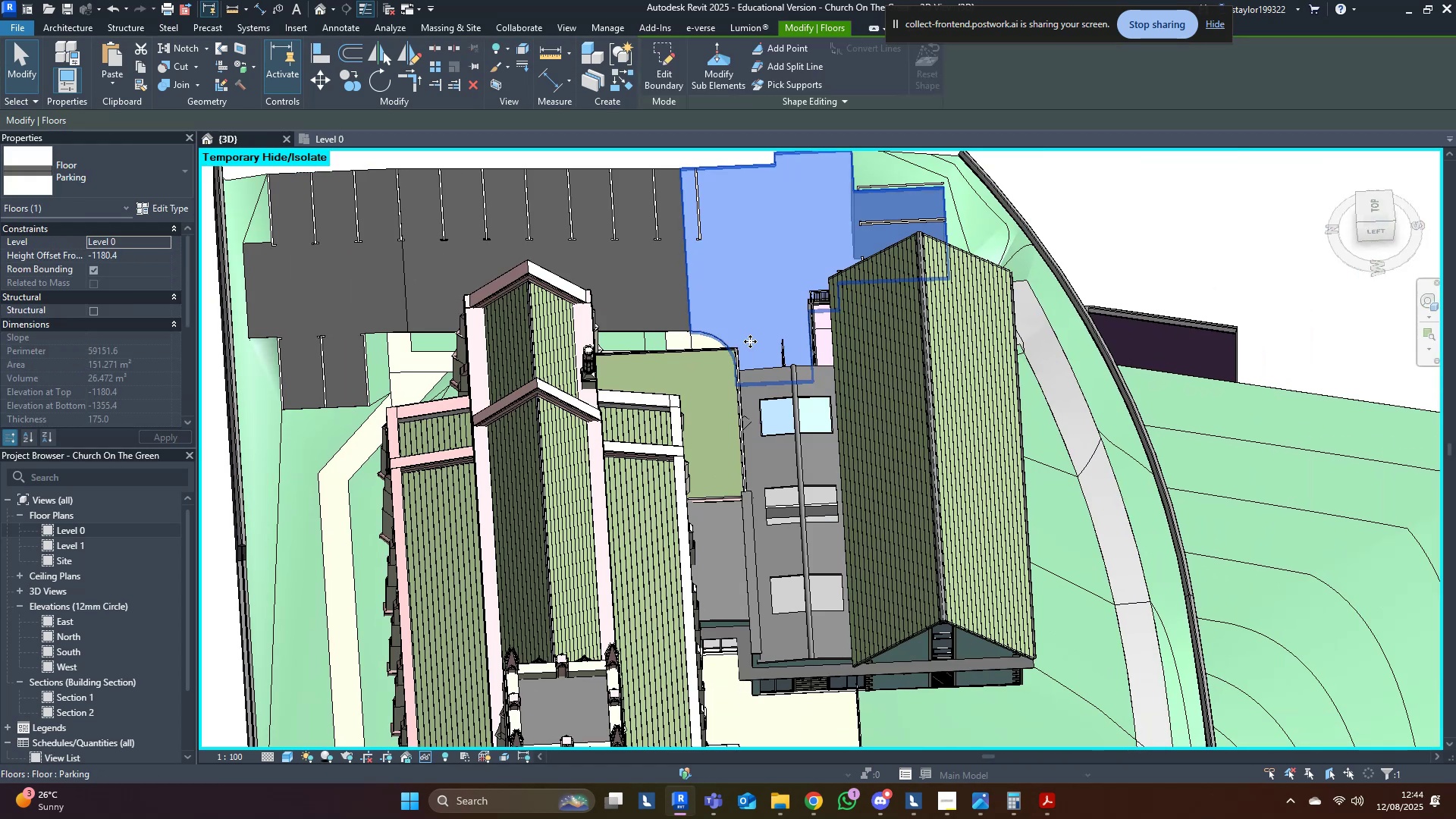 
key(Escape)
 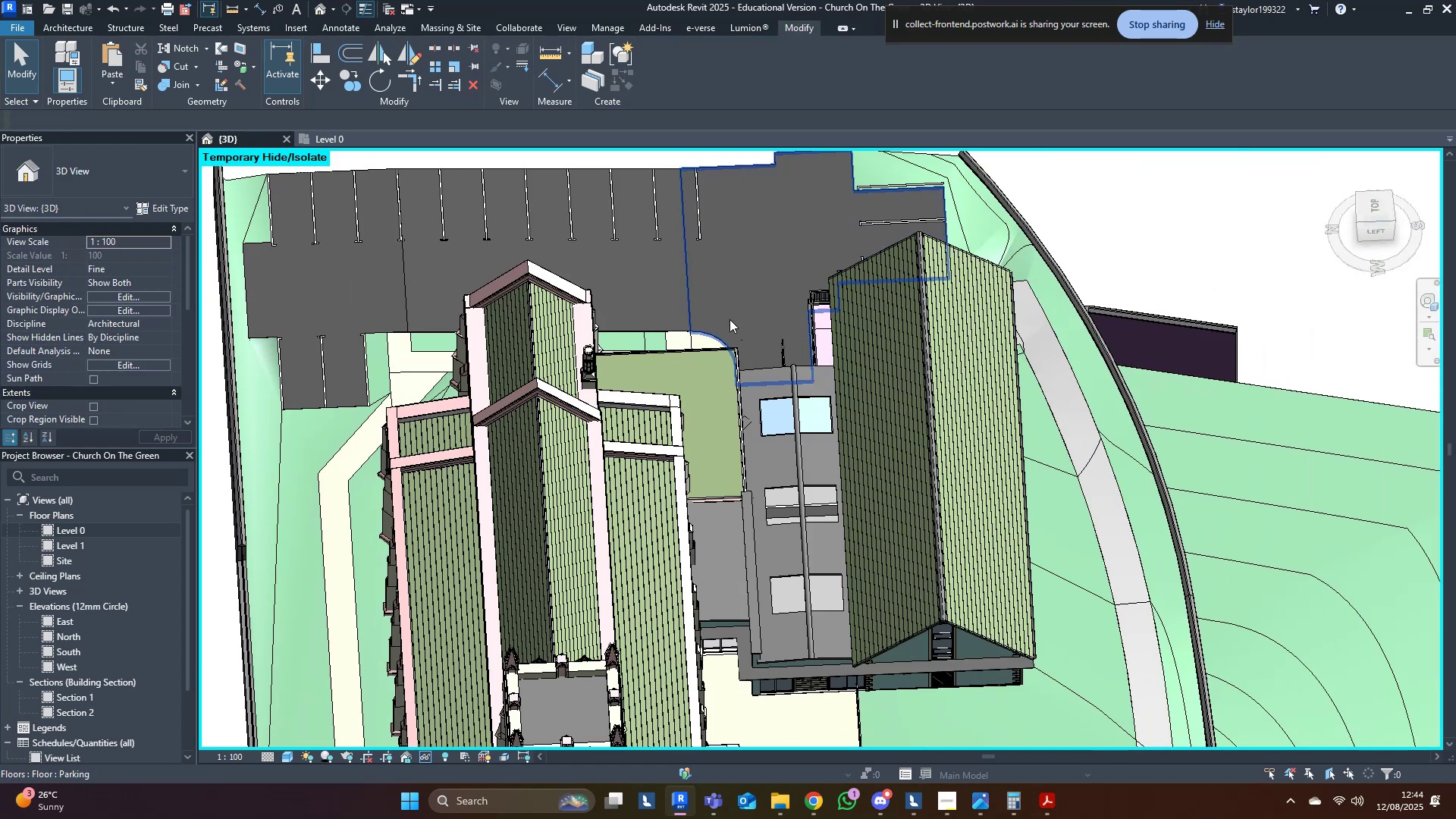 
scroll: coordinate [742, 344], scroll_direction: down, amount: 1.0
 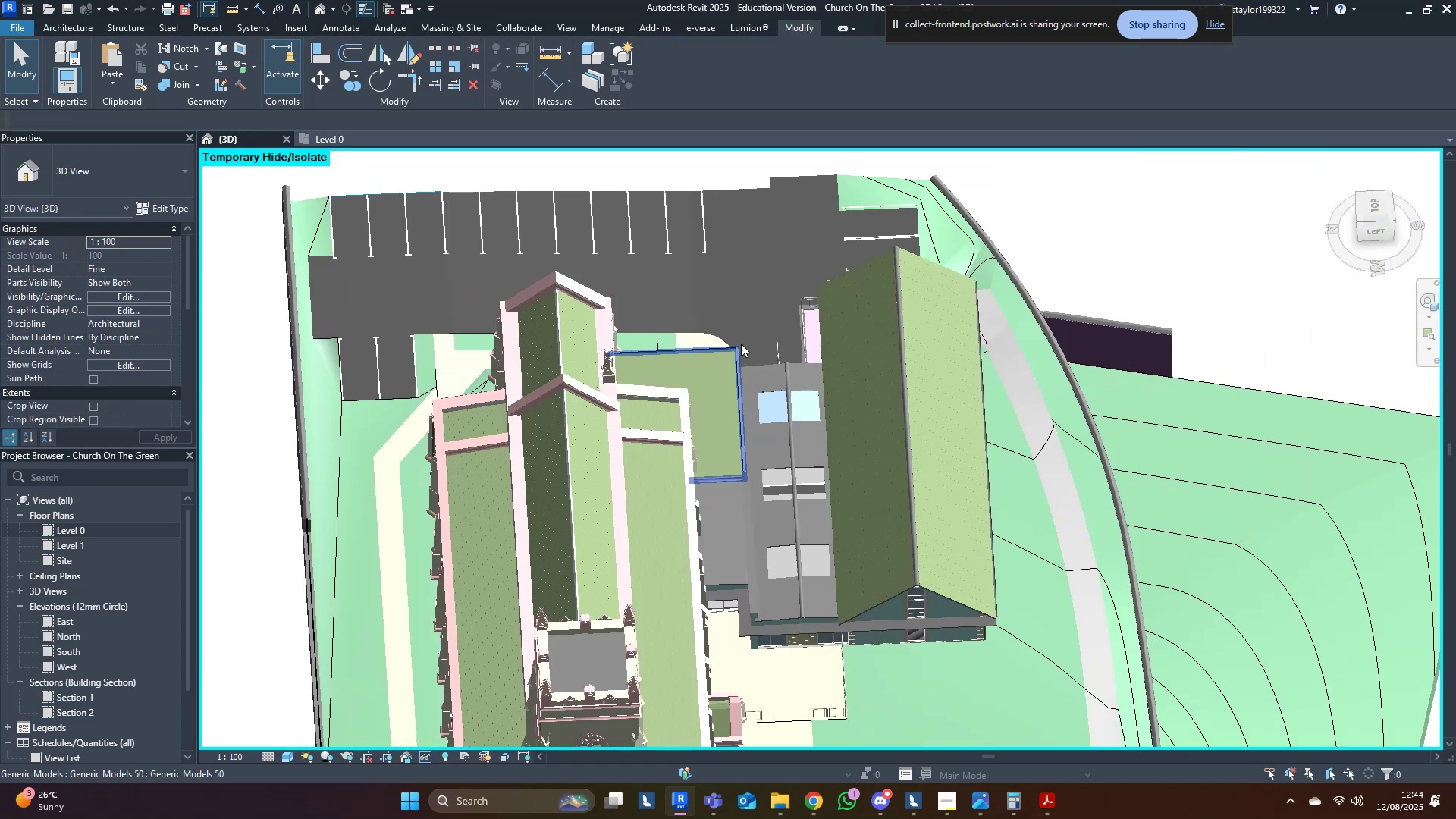 
hold_key(key=ControlLeft, duration=0.44)
 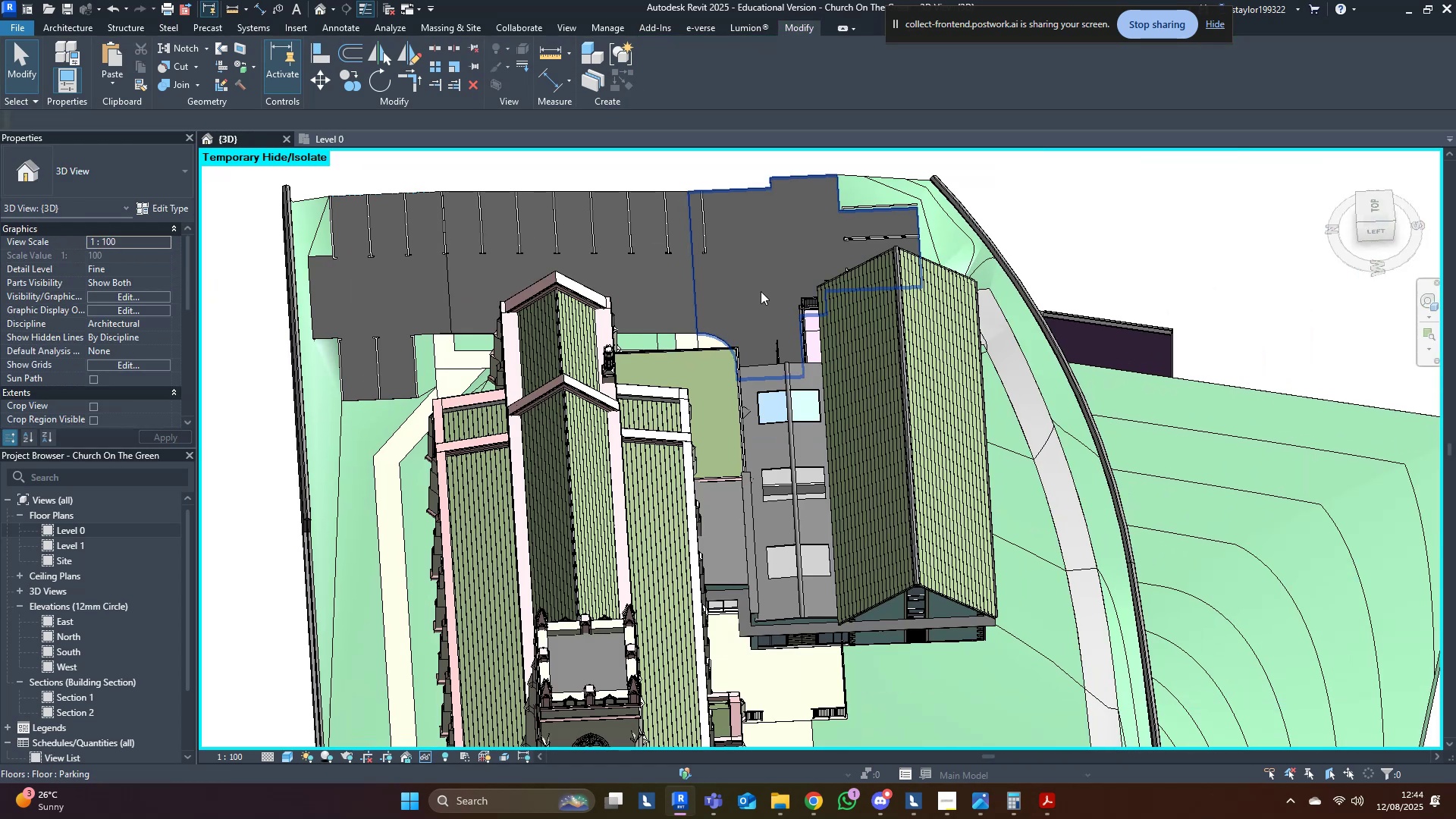 
left_click([761, 290])
 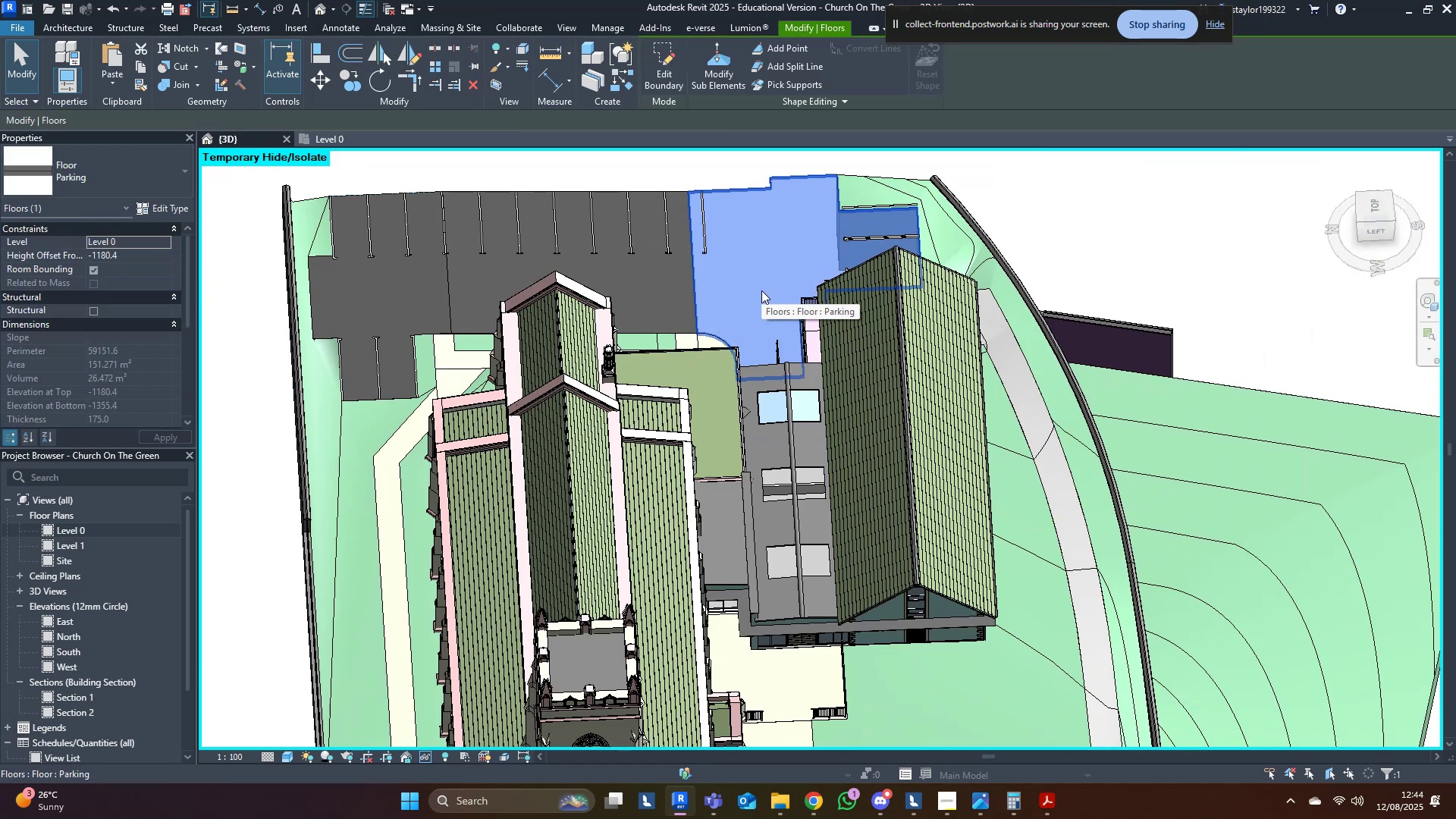 
type(hh)
 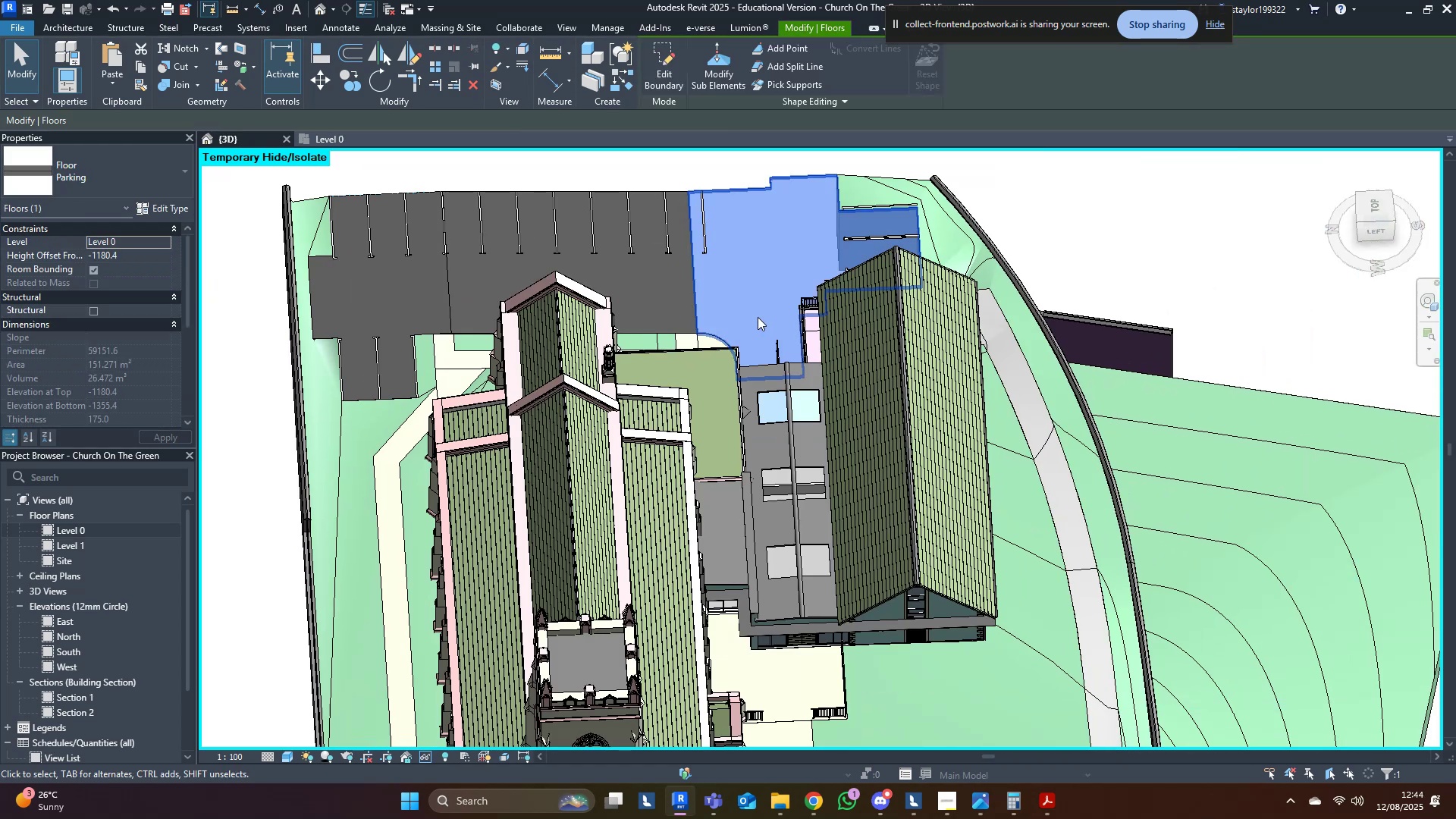 
scroll: coordinate [752, 353], scroll_direction: up, amount: 4.0
 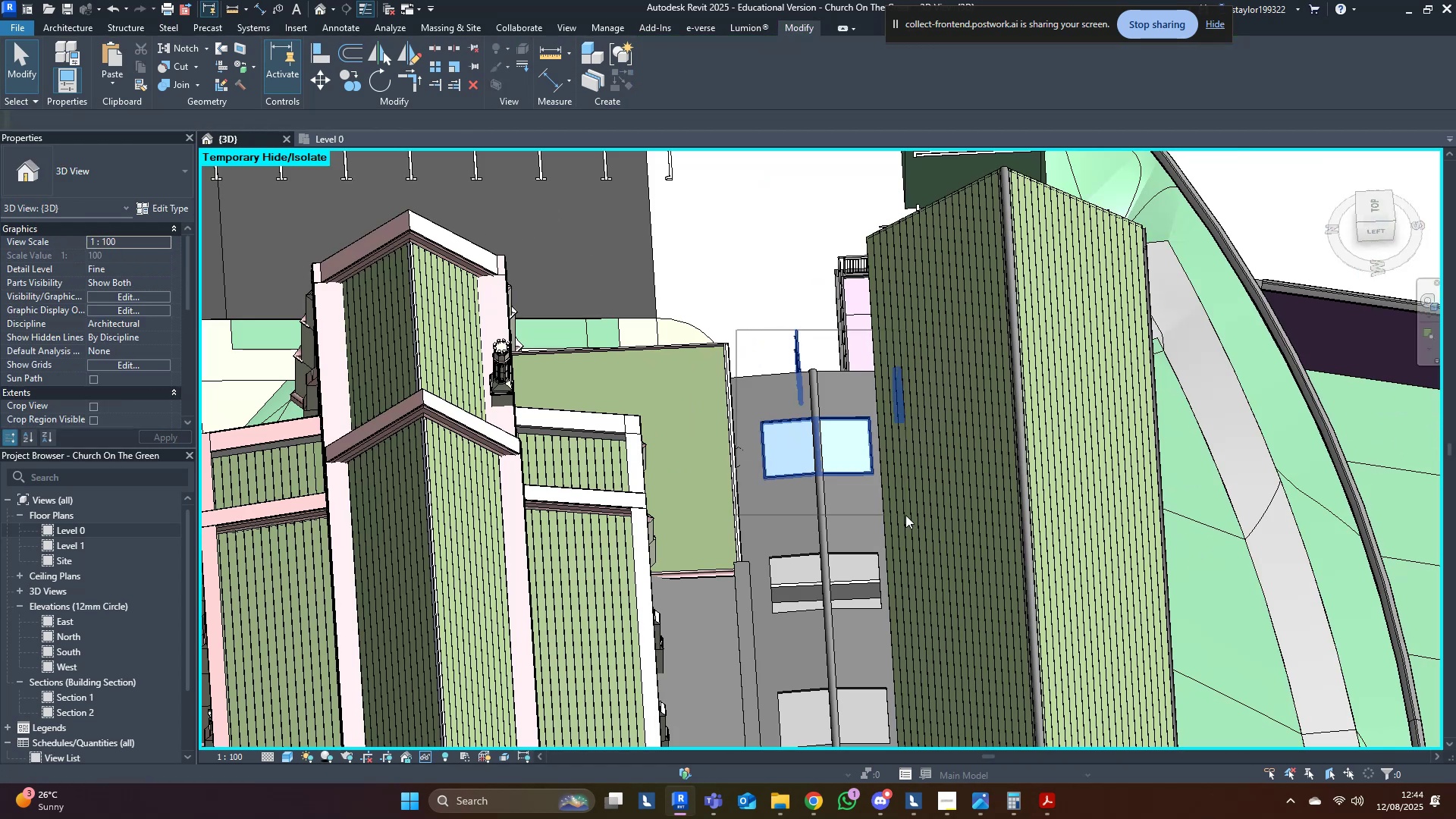 
hold_key(key=ShiftLeft, duration=0.38)
 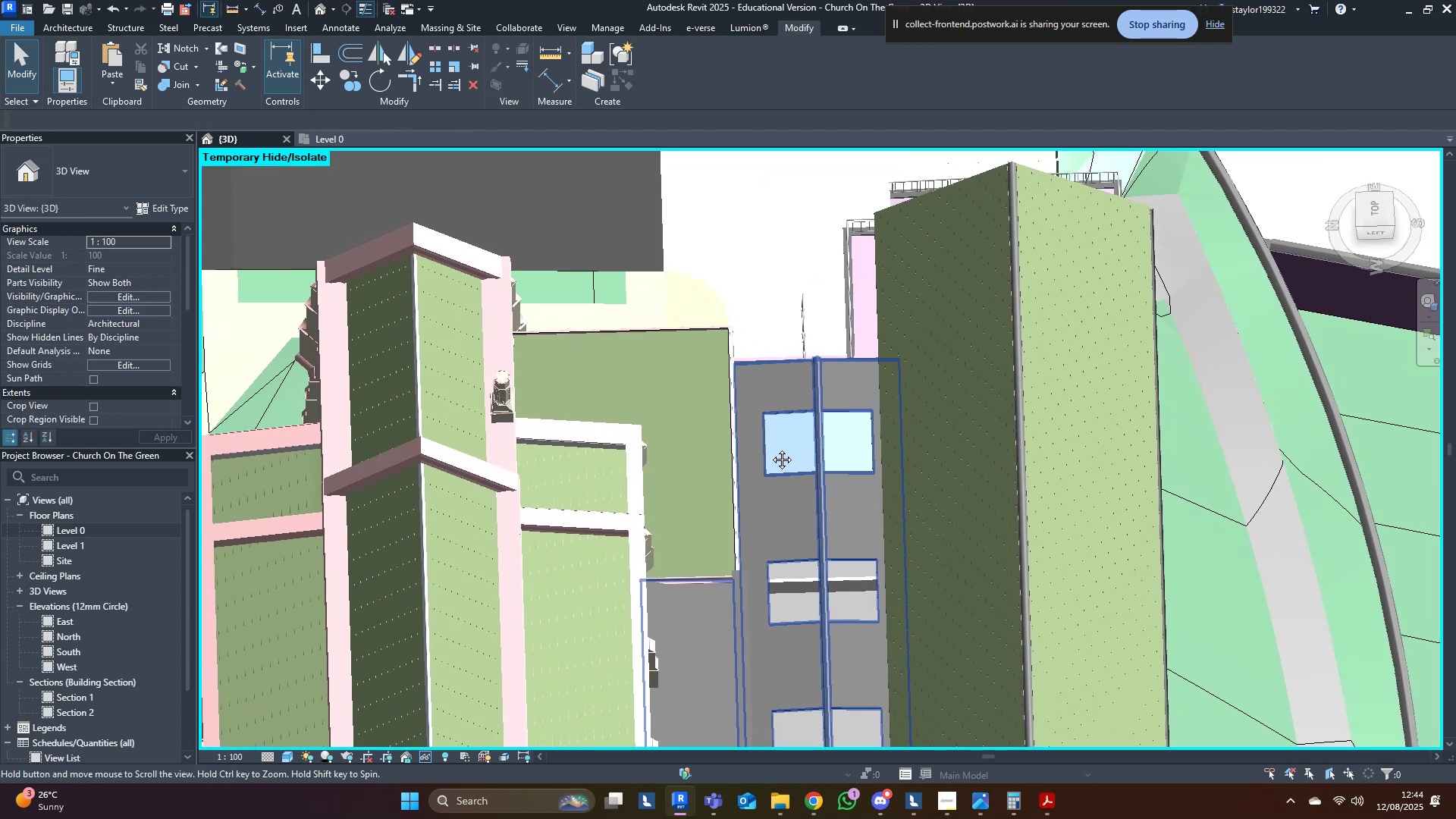 
scroll: coordinate [761, 413], scroll_direction: up, amount: 5.0
 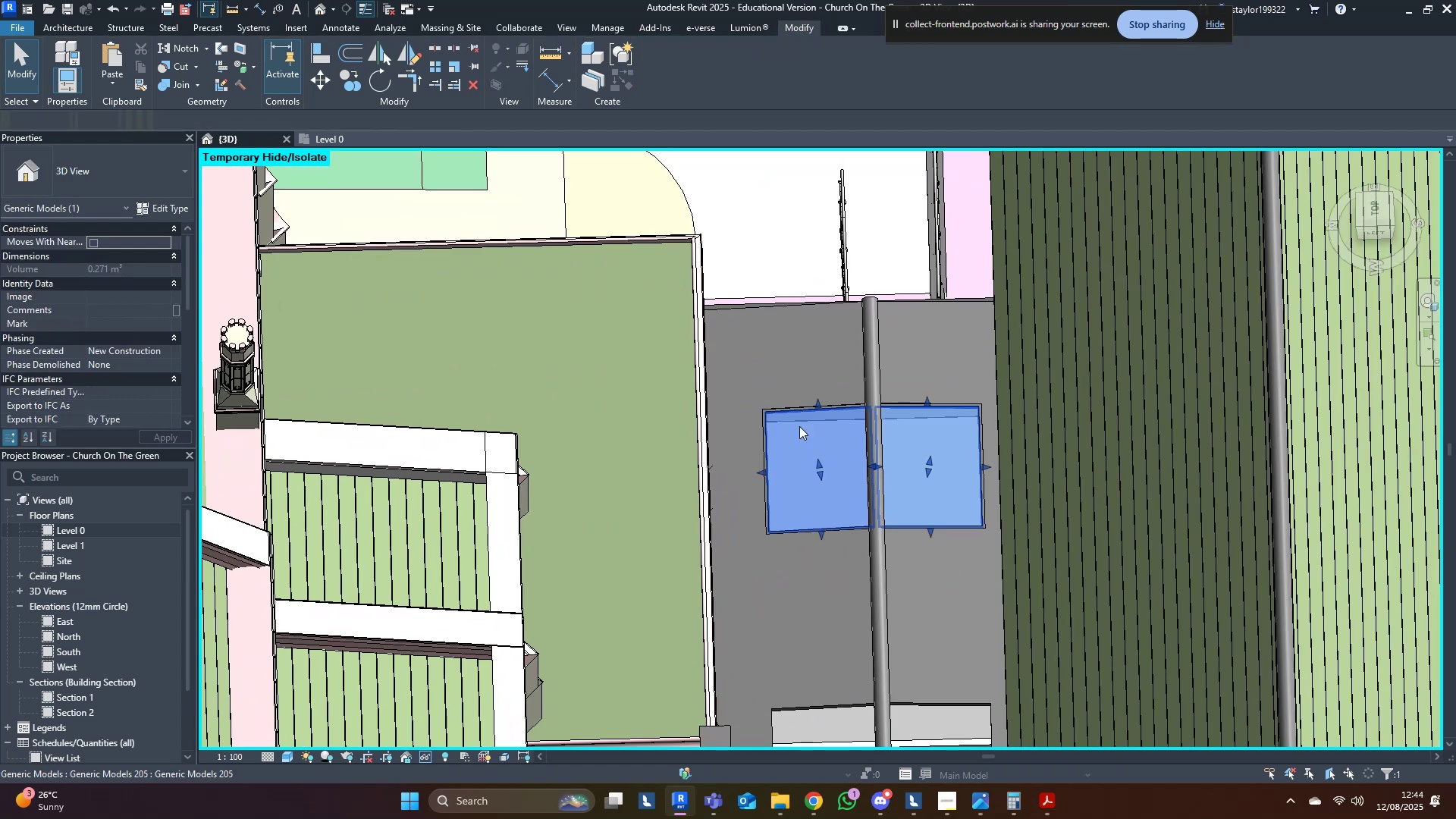 
hold_key(key=ShiftLeft, duration=0.32)
 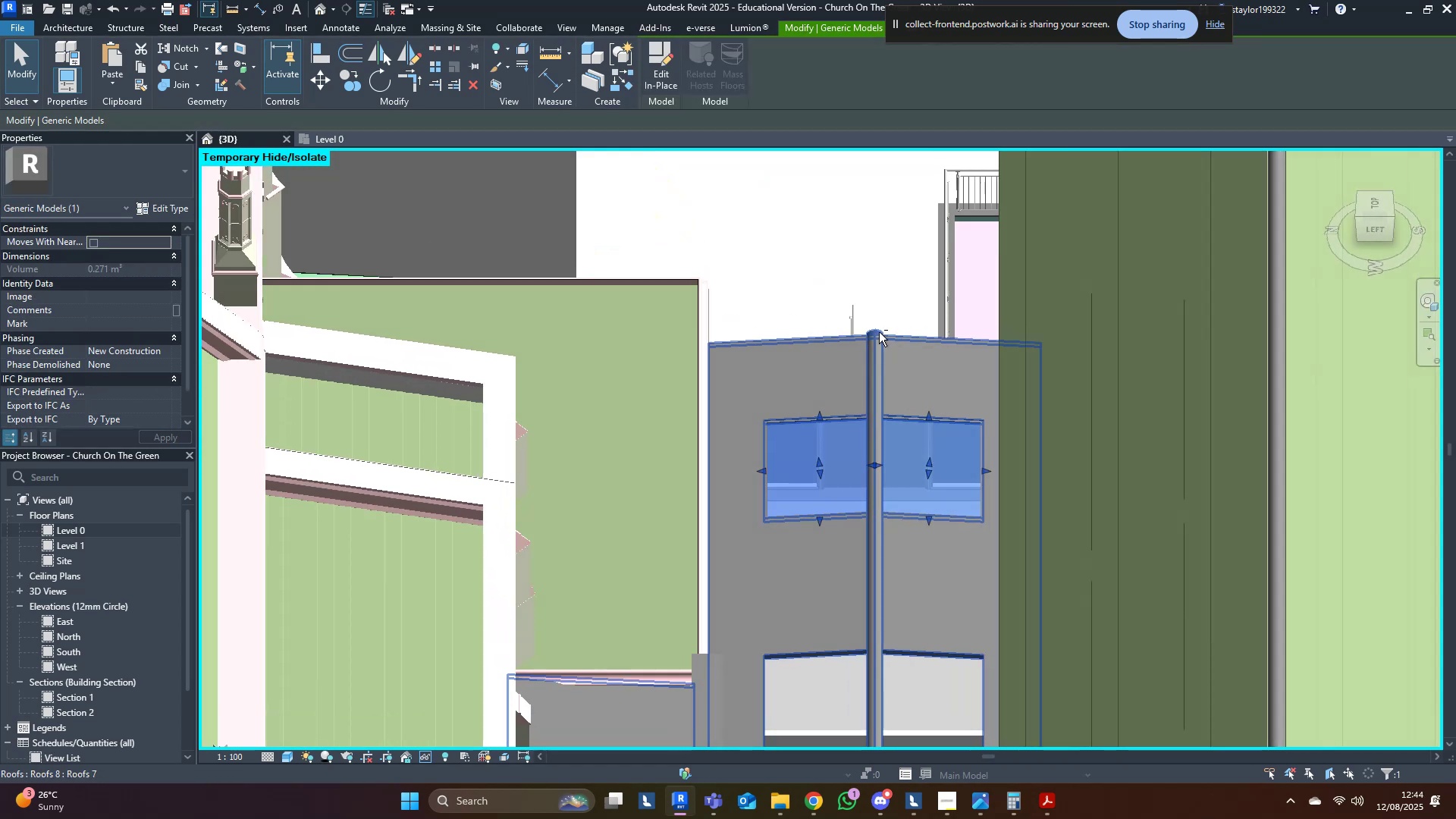 
scroll: coordinate [906, 447], scroll_direction: up, amount: 9.0
 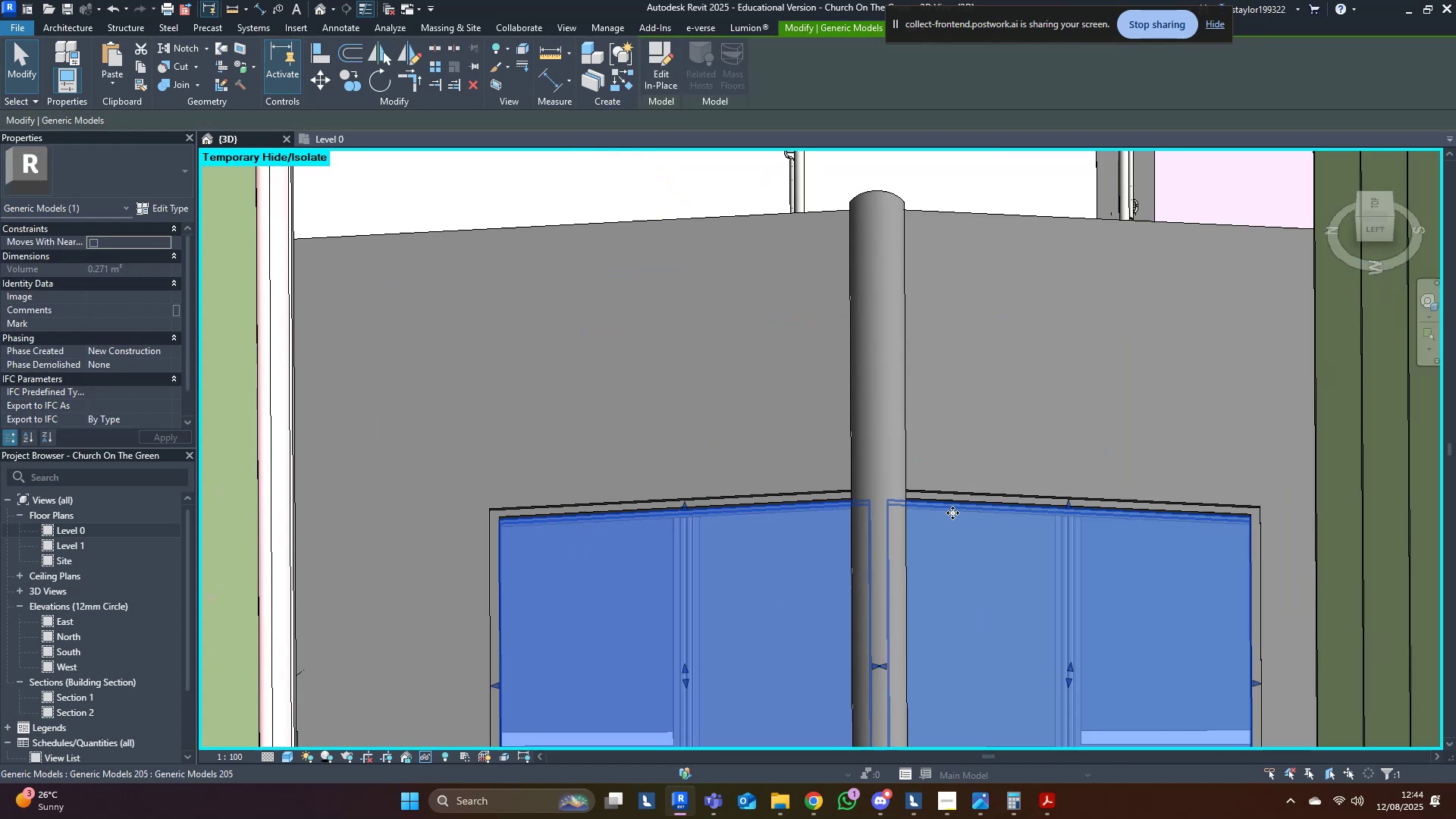 
key(Delete)
 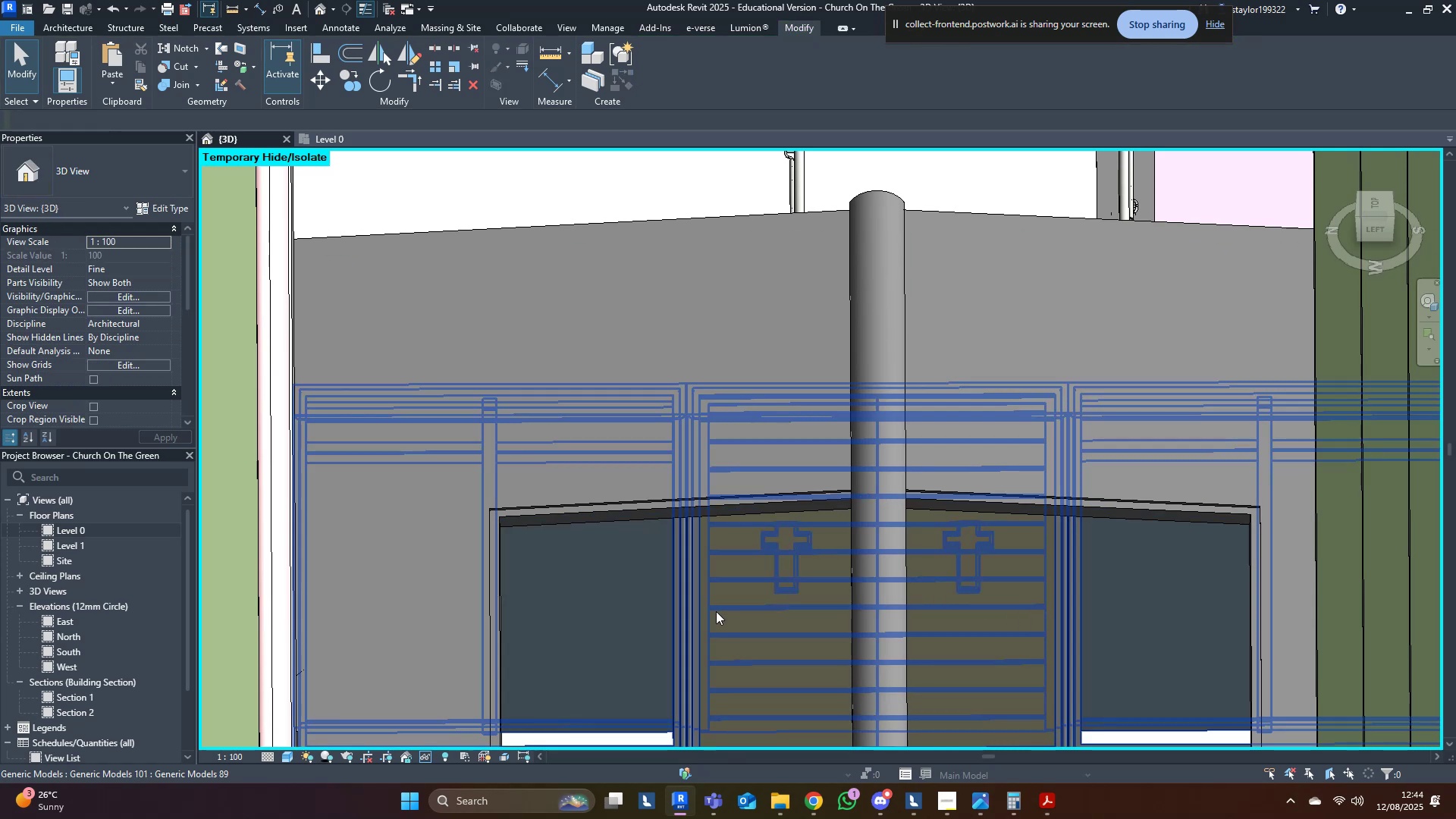 
key(Control+ControlLeft)
 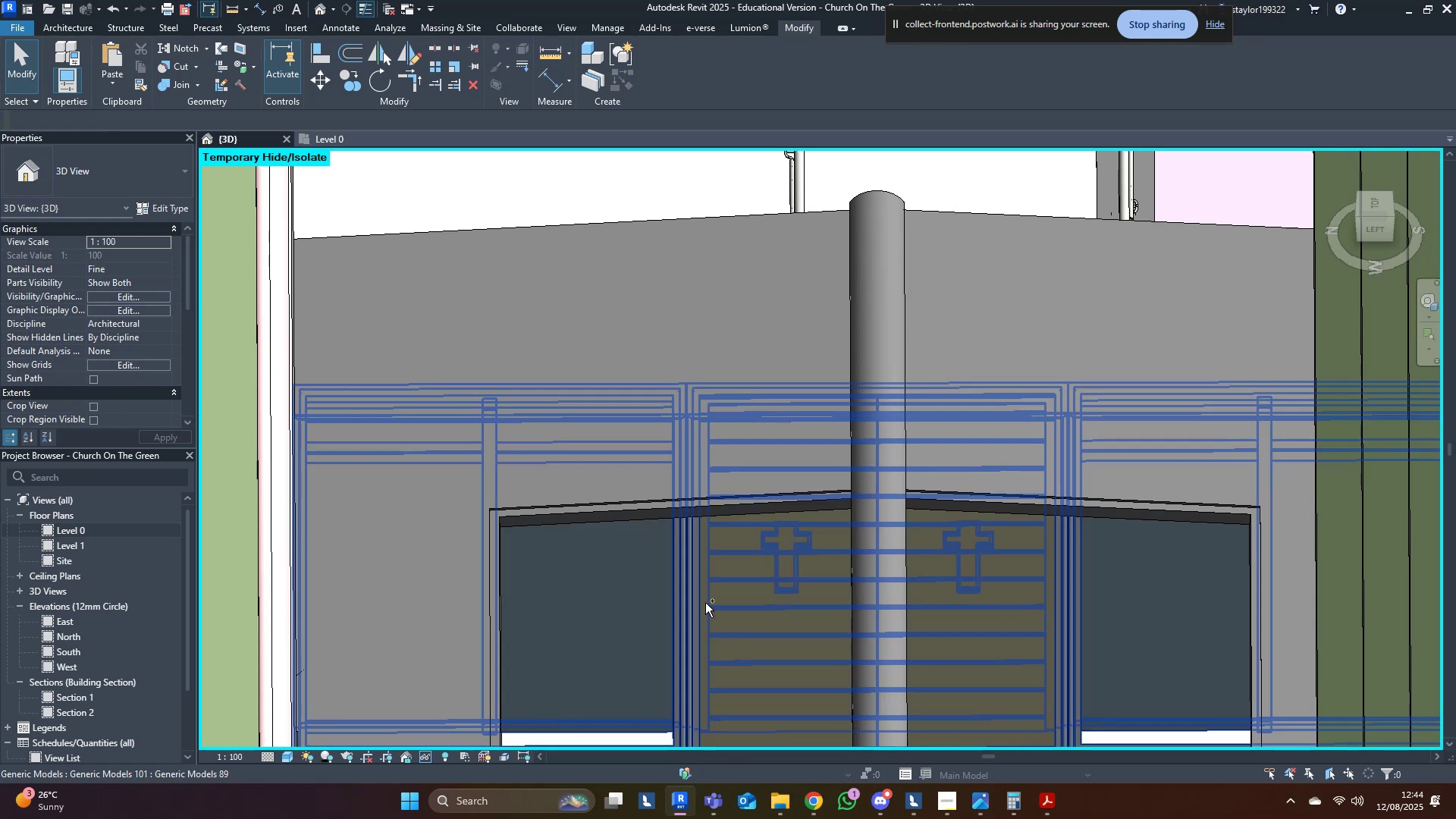 
key(Control+Z)
 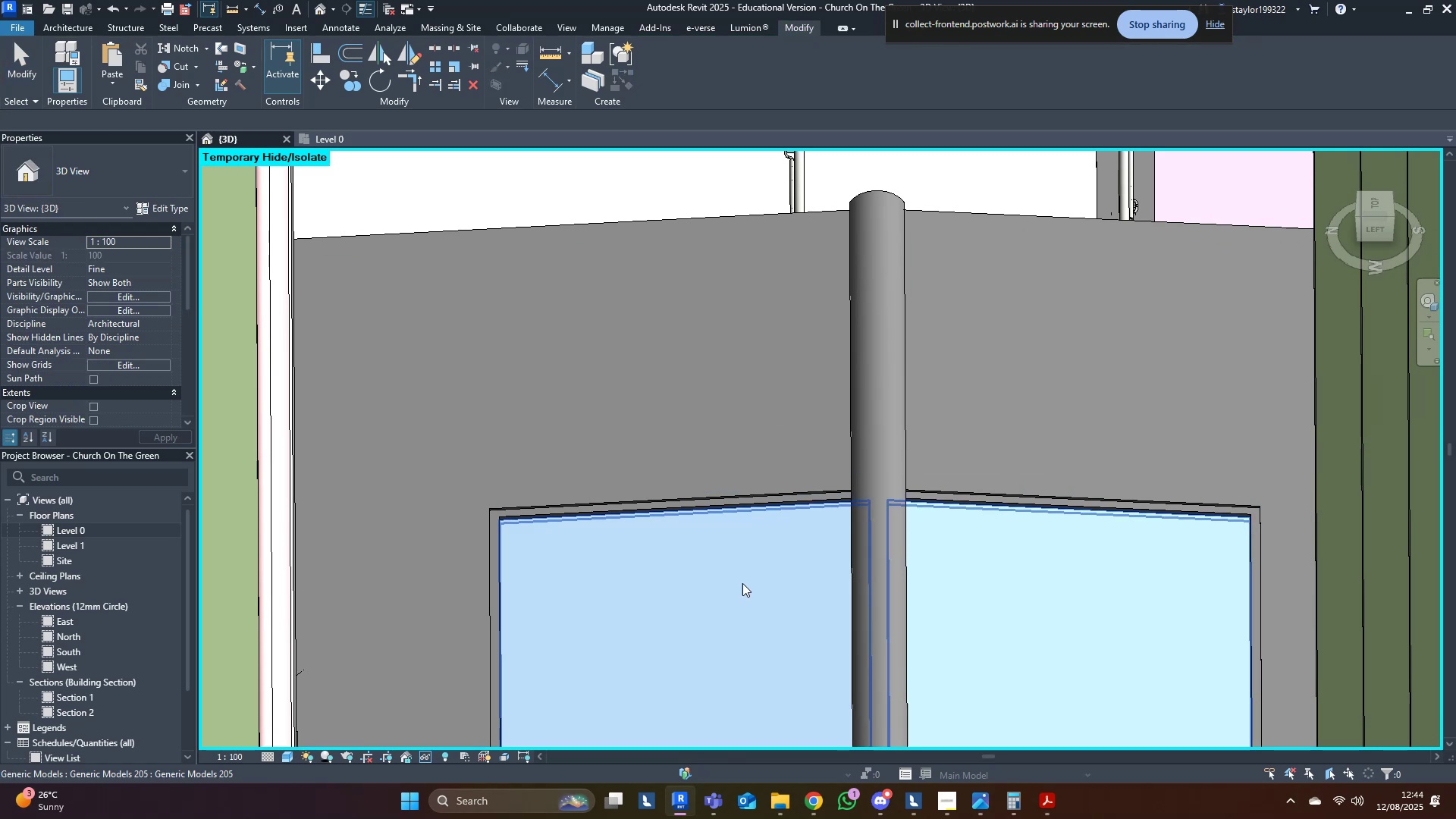 
scroll: coordinate [787, 559], scroll_direction: up, amount: 3.0
 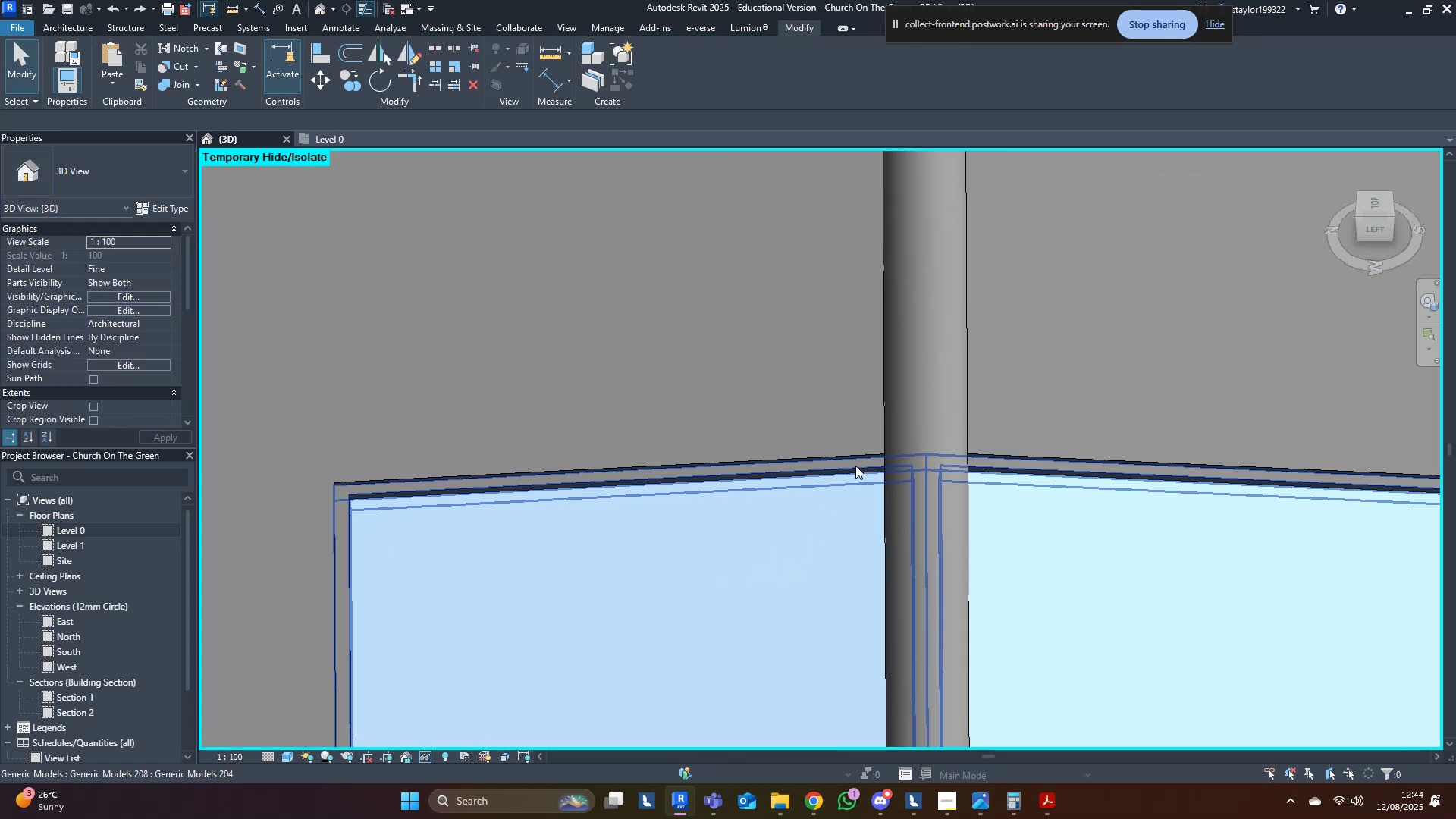 
left_click([856, 466])
 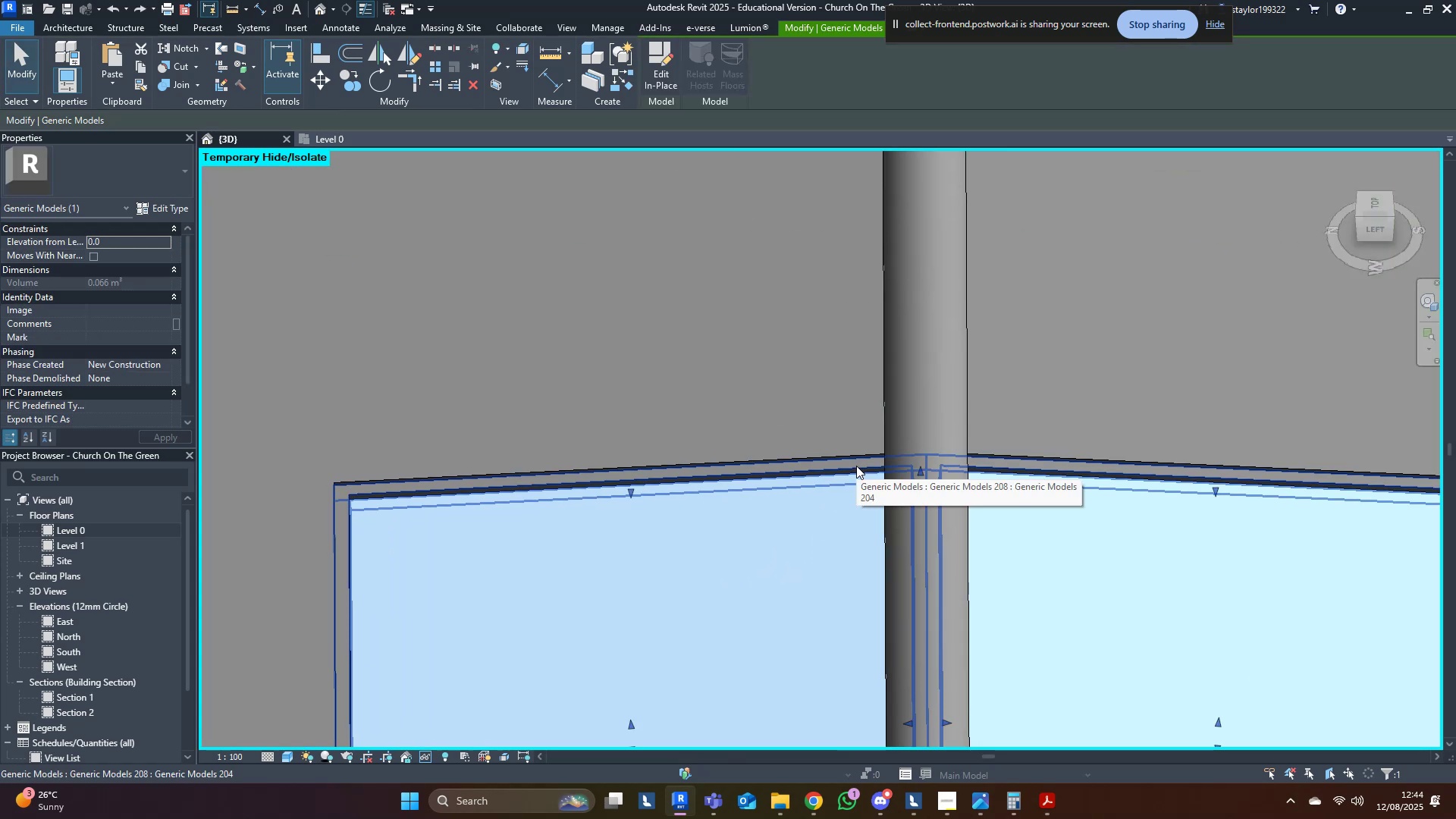 
key(Delete)
 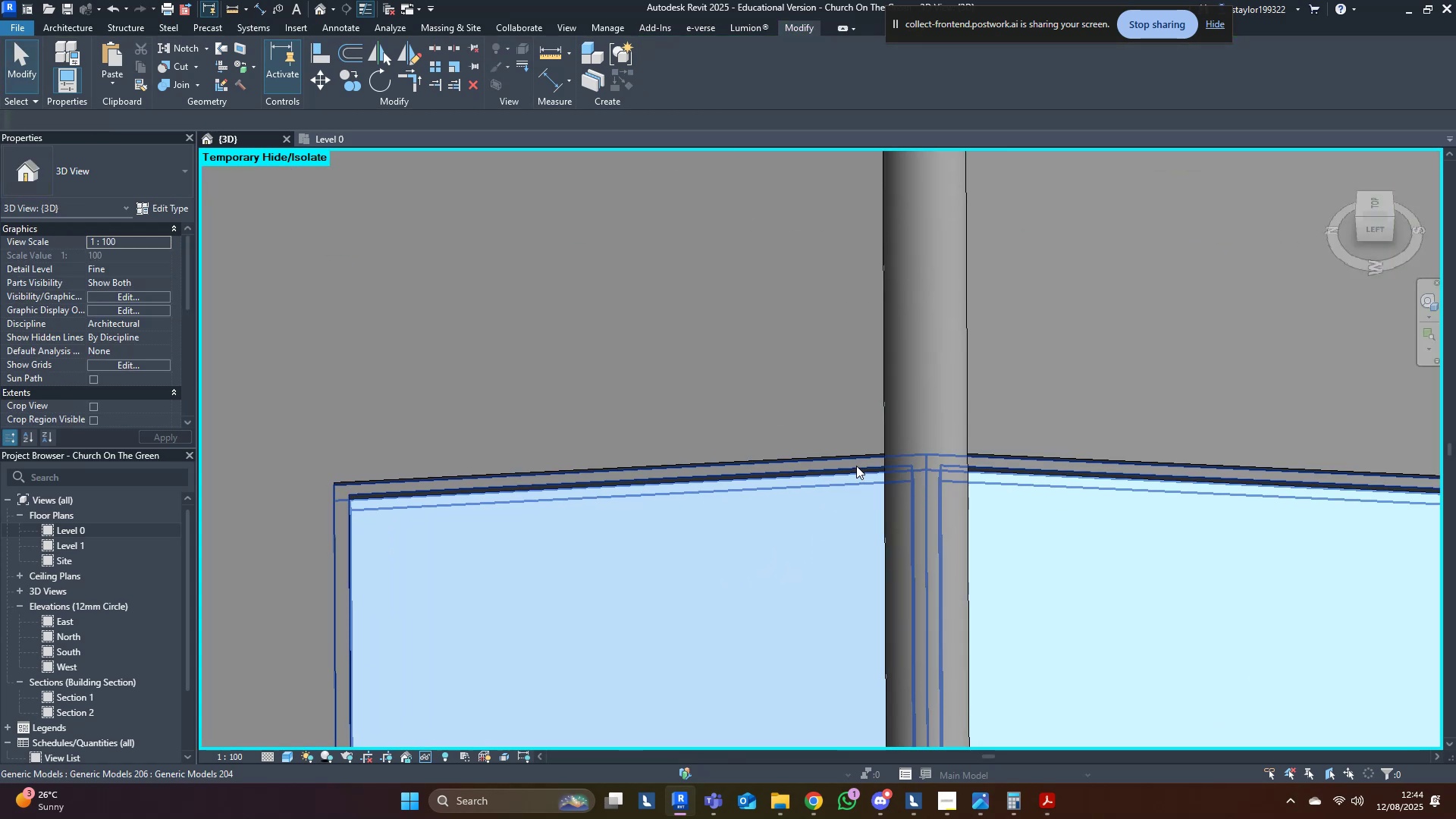 
left_click([856, 466])
 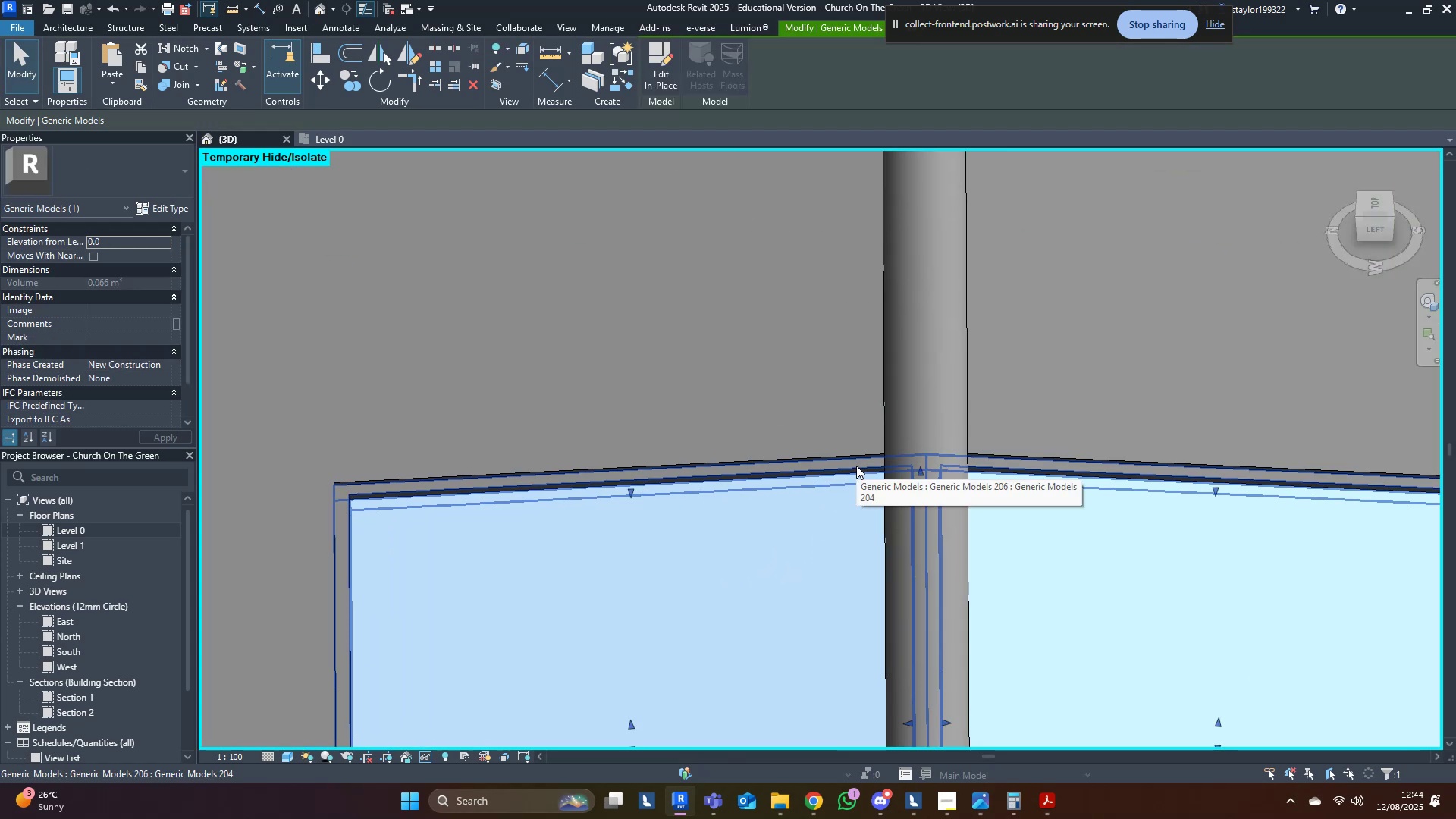 
key(Delete)
 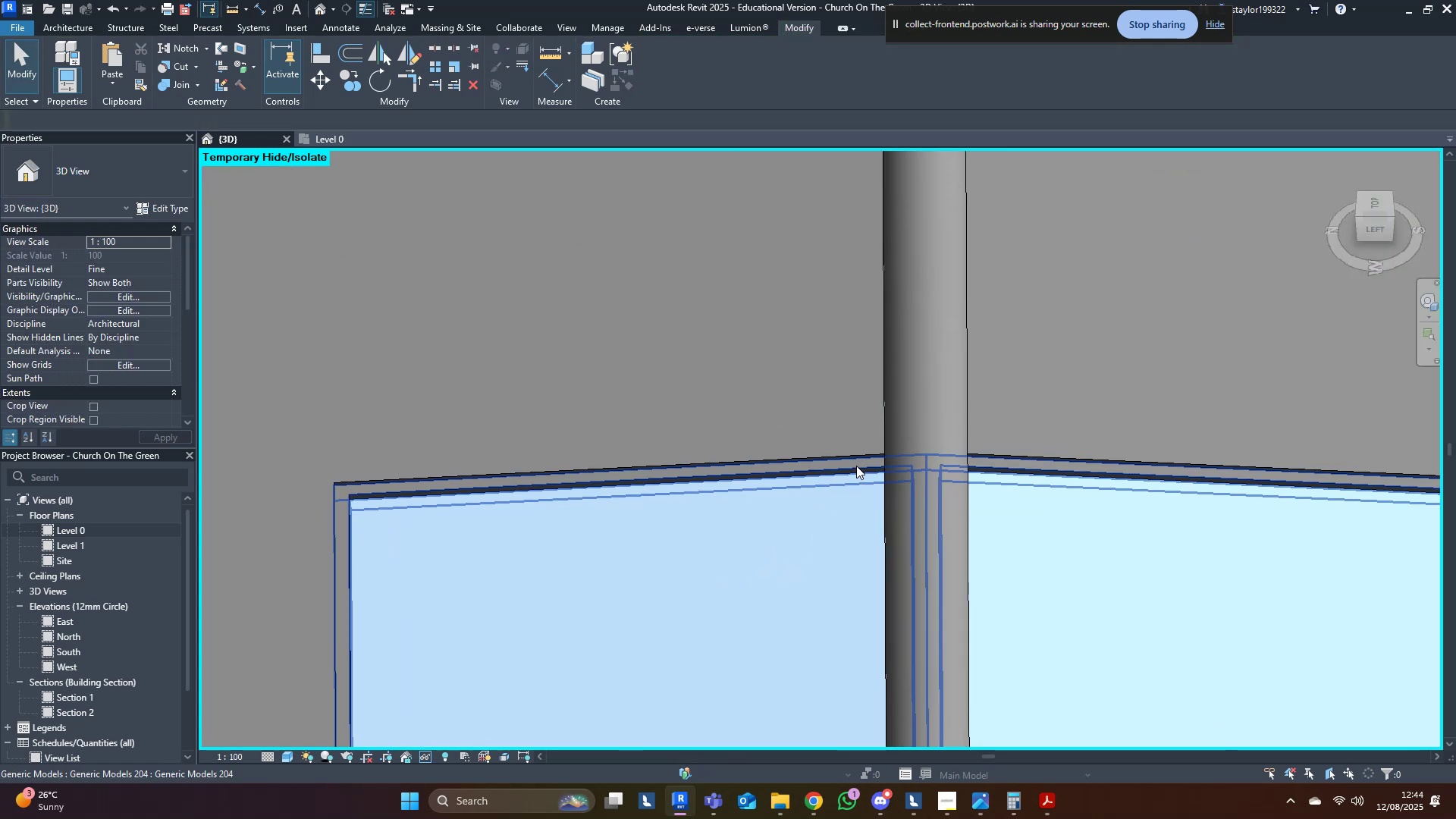 
left_click([856, 466])
 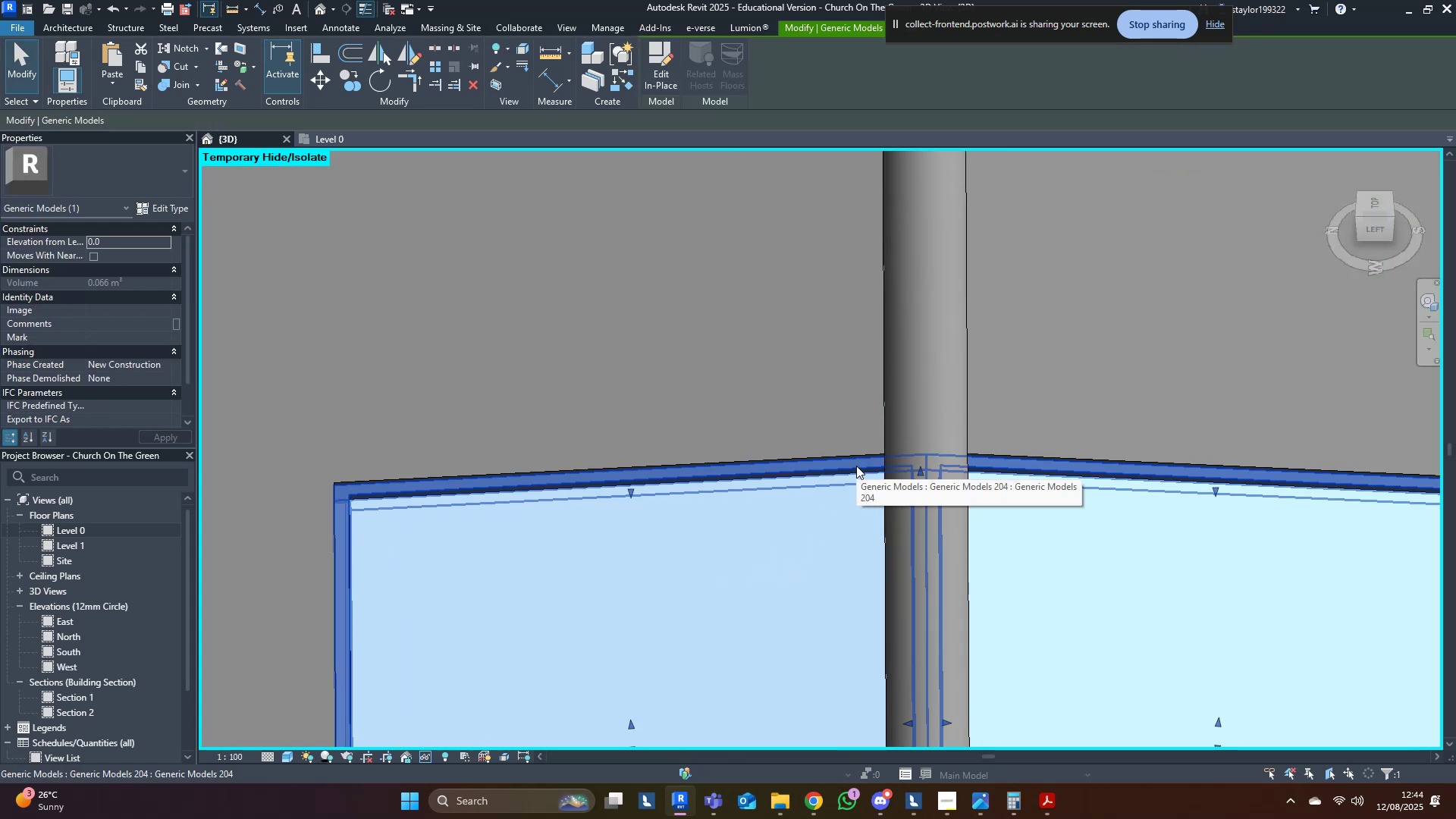 
key(Delete)
 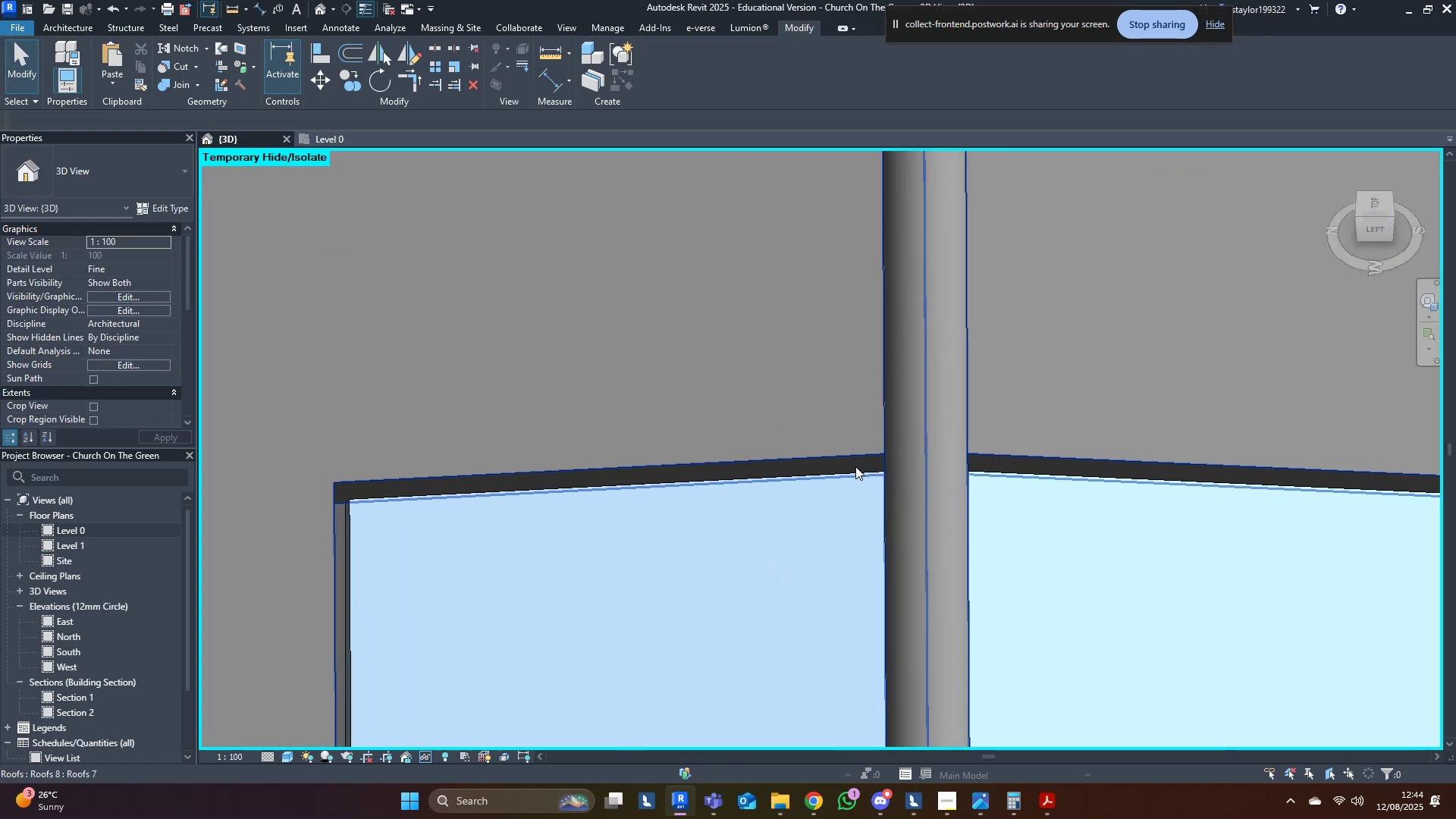 
key(Control+ControlLeft)
 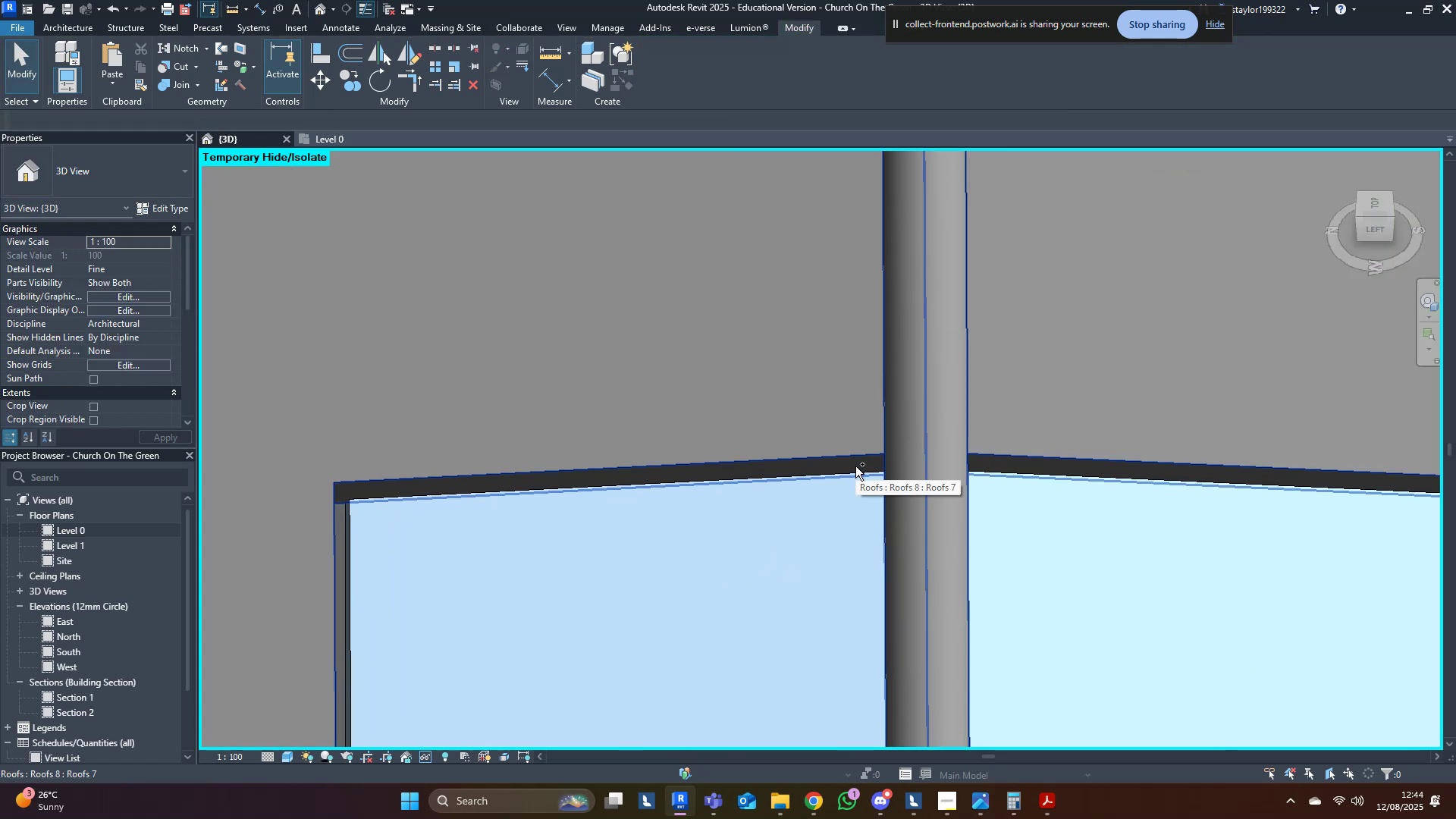 
key(Control+Z)
 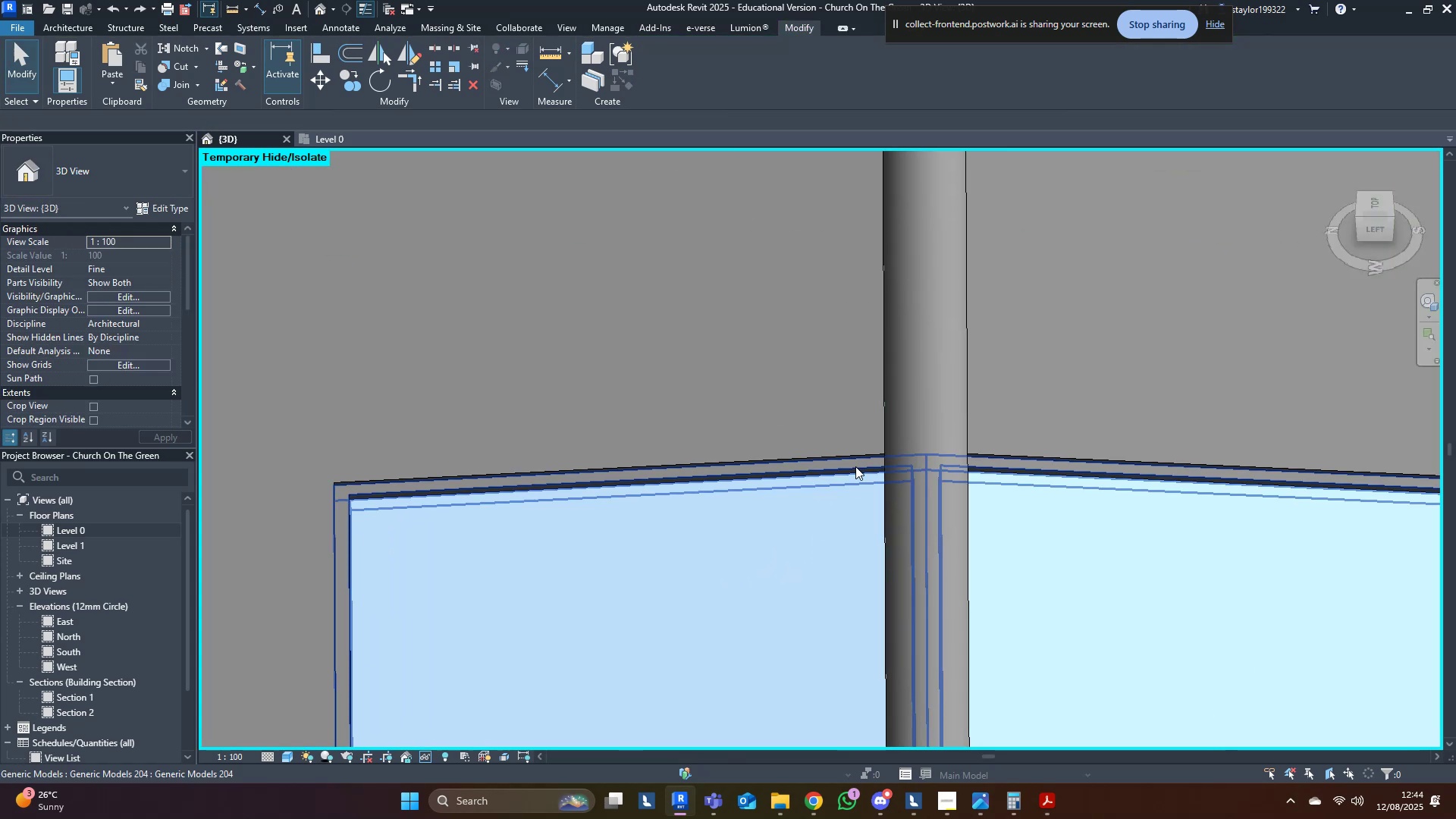 
left_click([855, 466])
 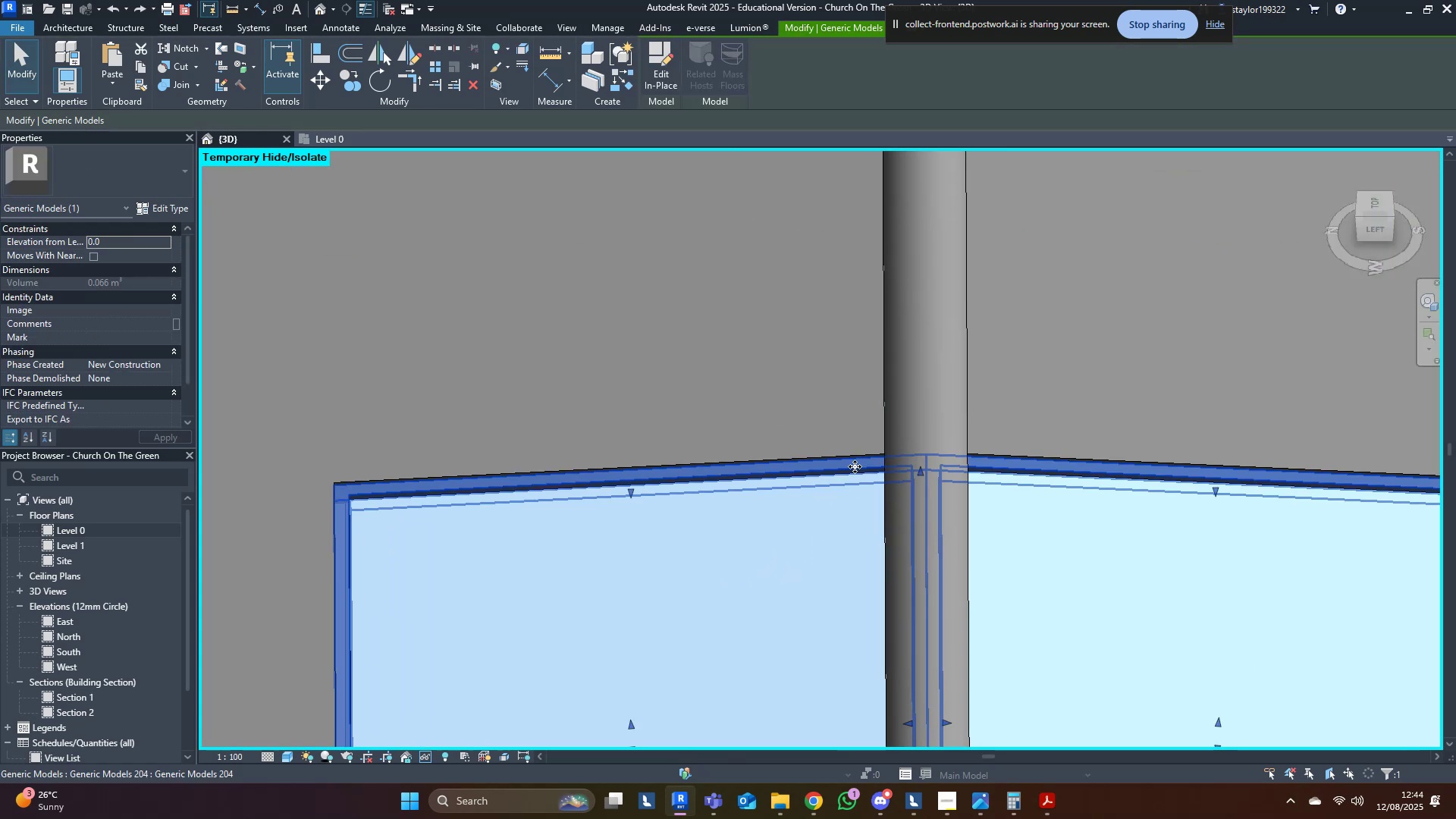 
hold_key(key=ControlLeft, duration=0.63)
left_click([827, 555])
 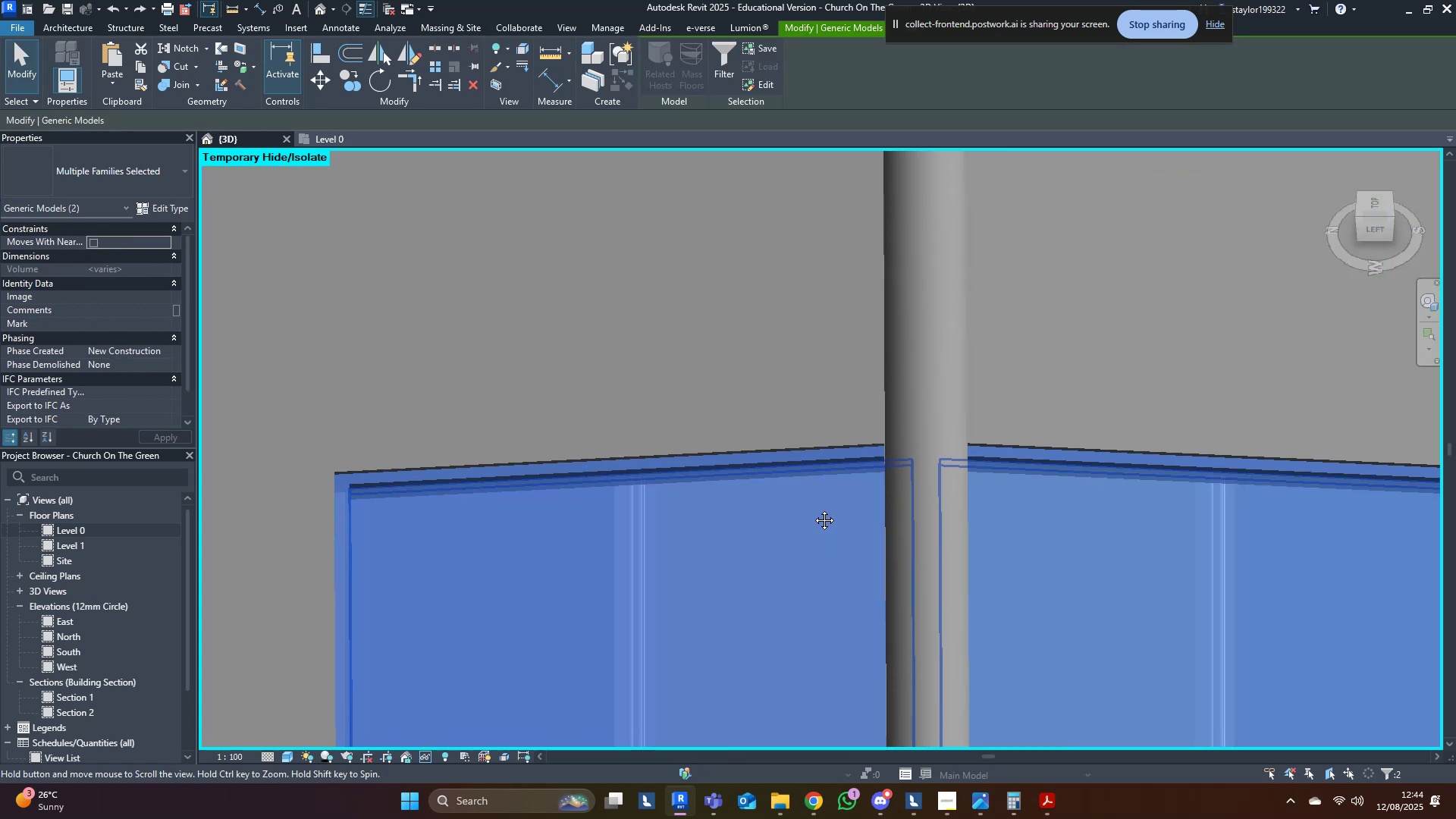 
scroll: coordinate [800, 358], scroll_direction: down, amount: 5.0
 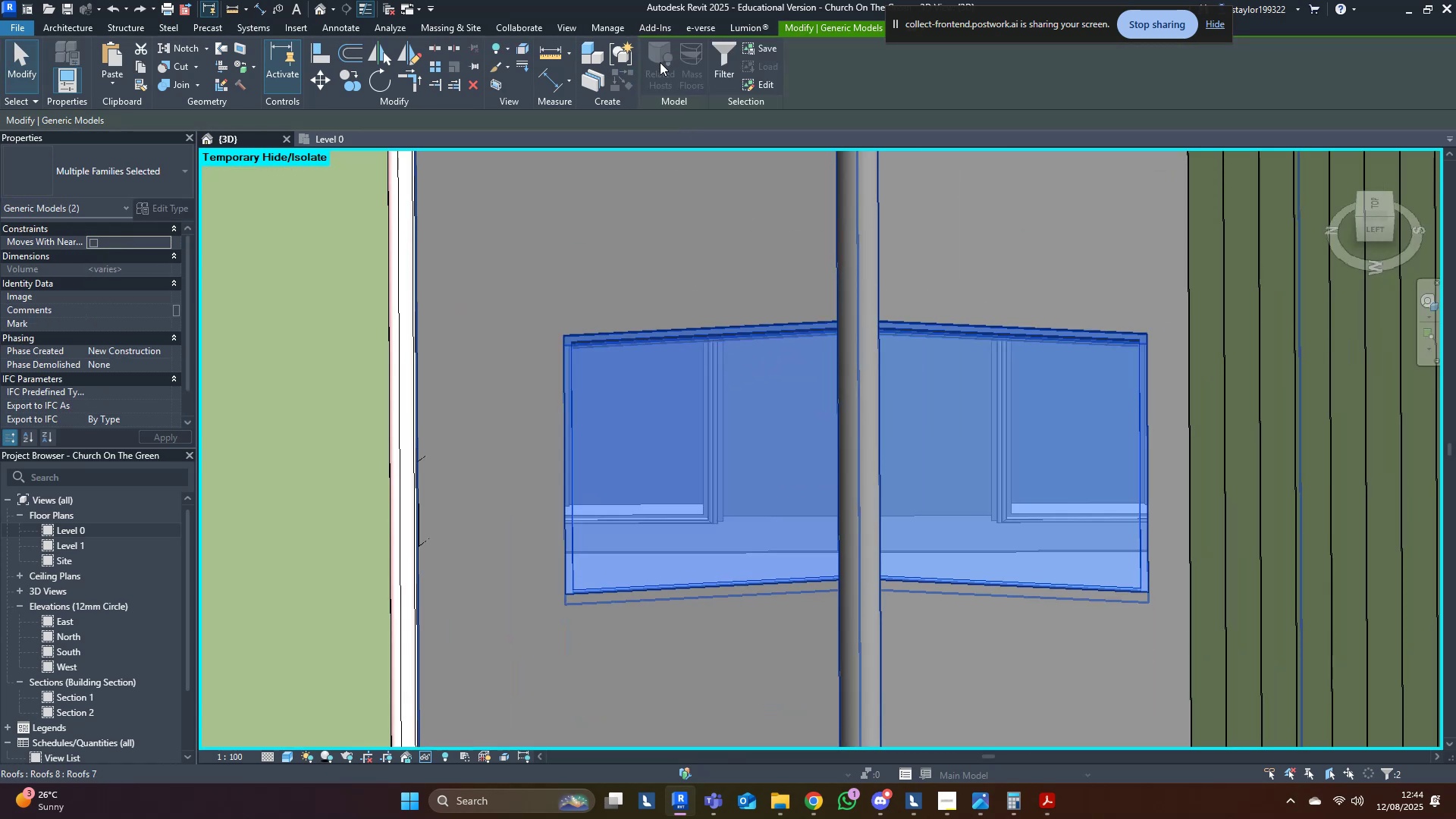 
middle_click([708, 463])
 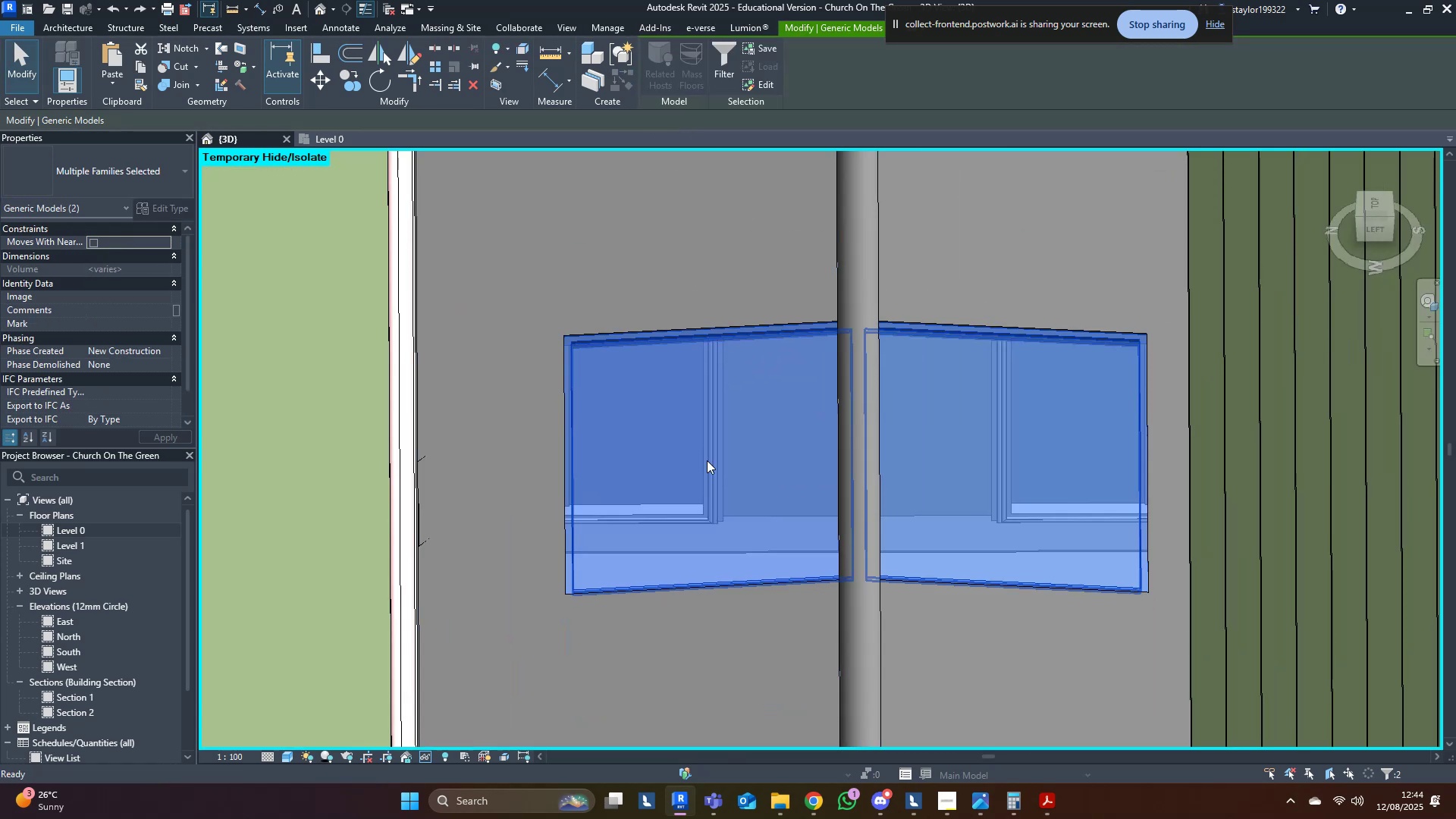 
key(Escape)
 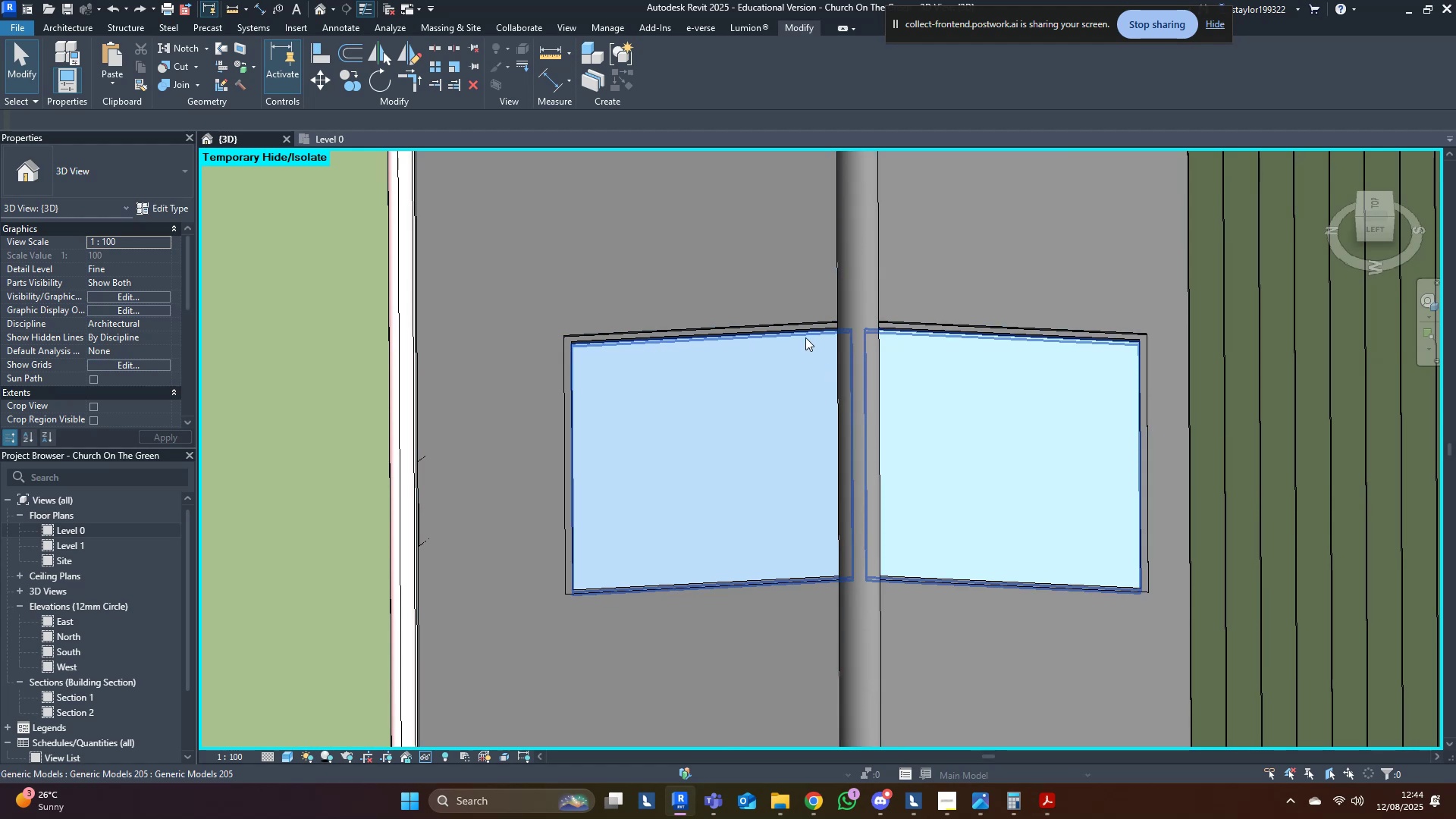 
left_click([811, 329])
 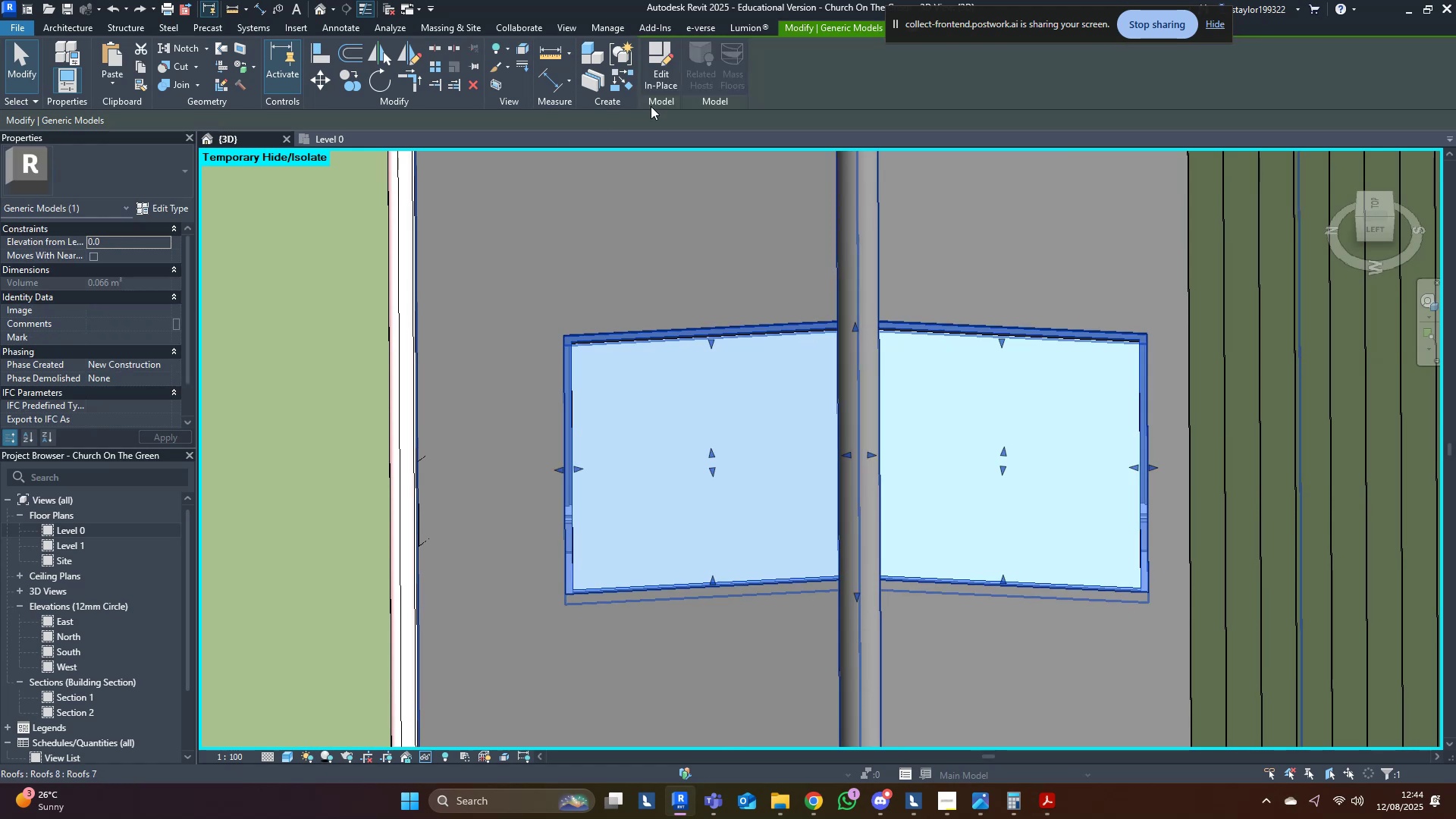 
left_click([665, 63])
 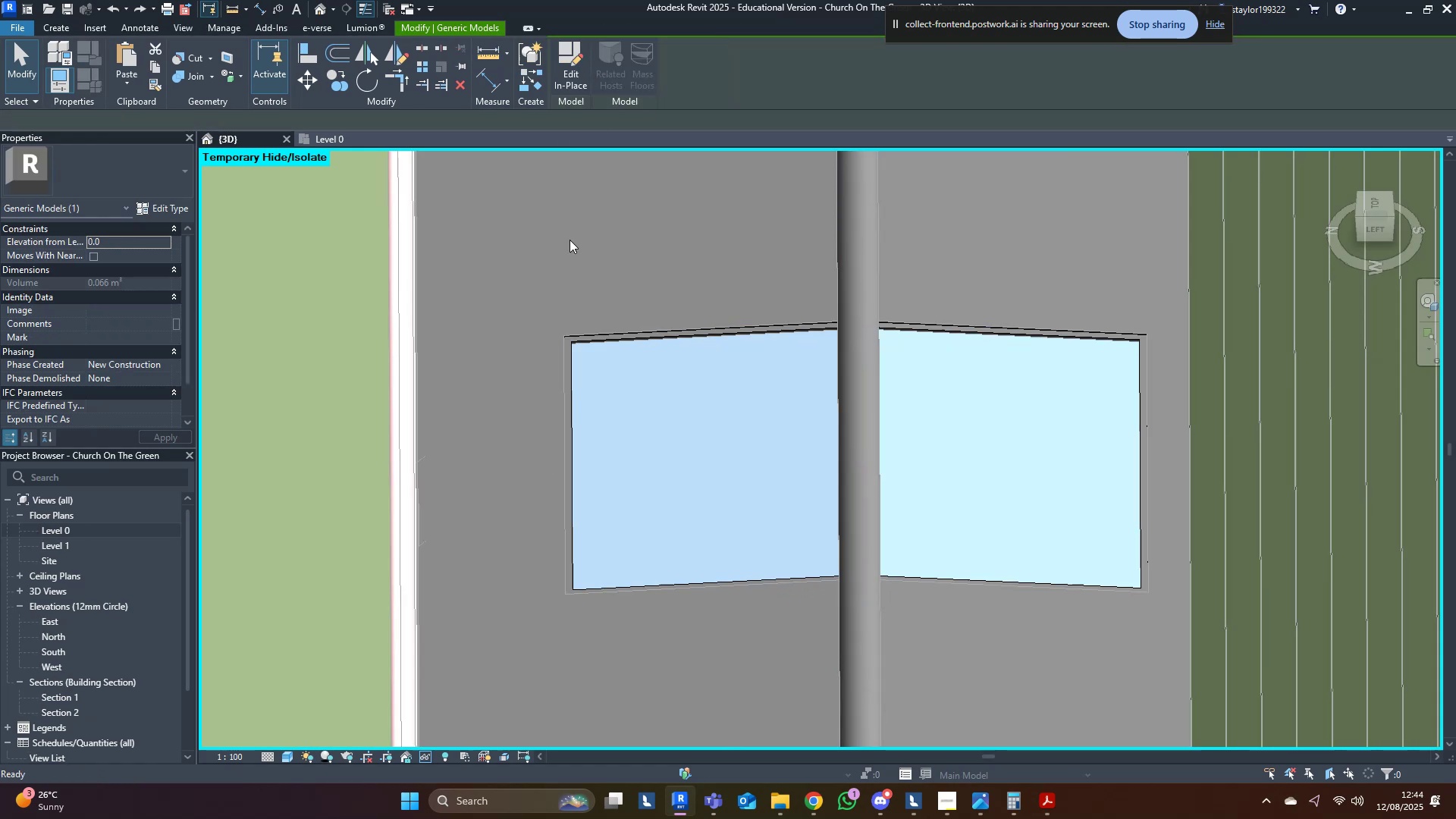 
middle_click([556, 291])
 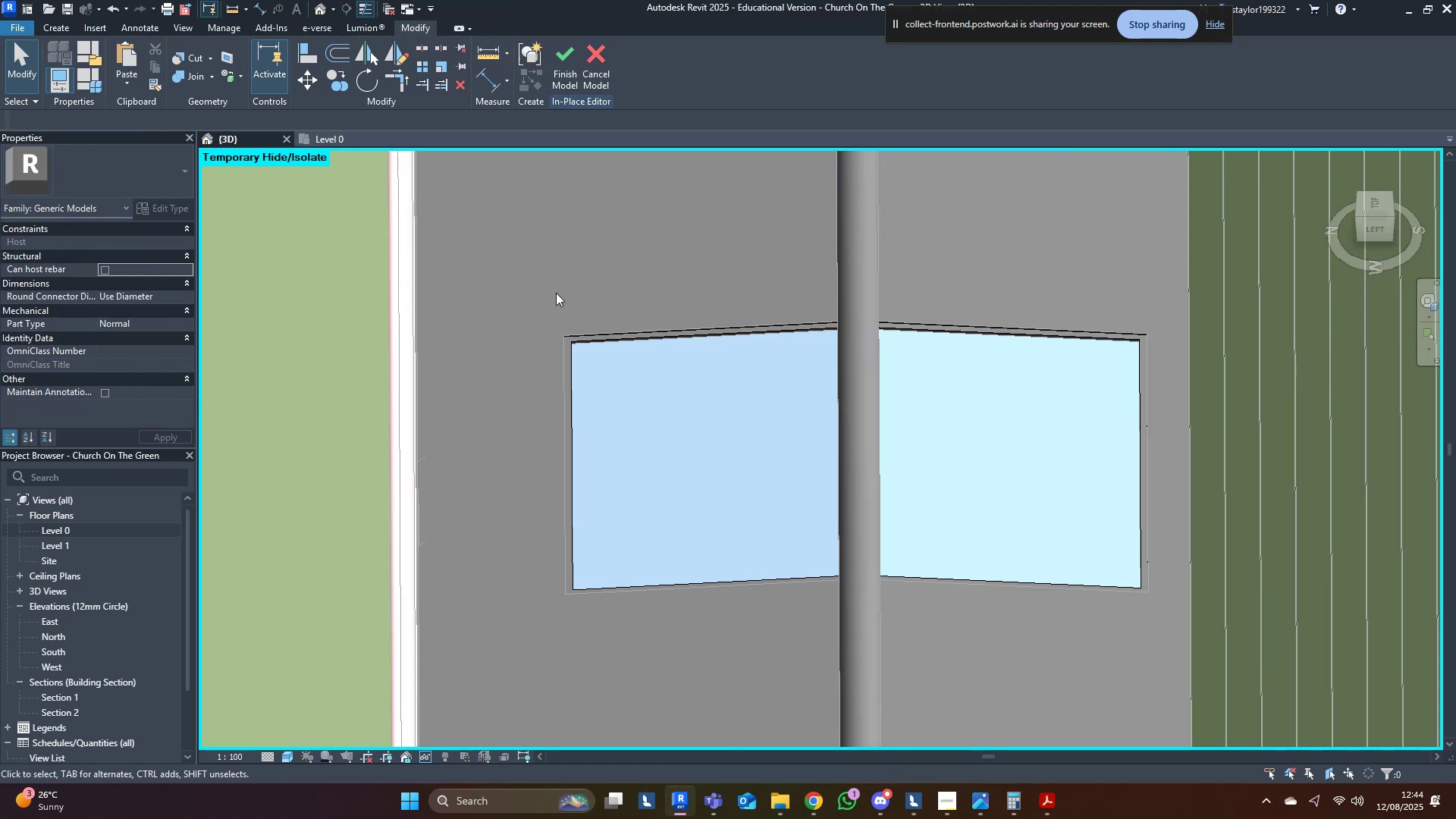 
scroll: coordinate [644, 395], scroll_direction: down, amount: 4.0
 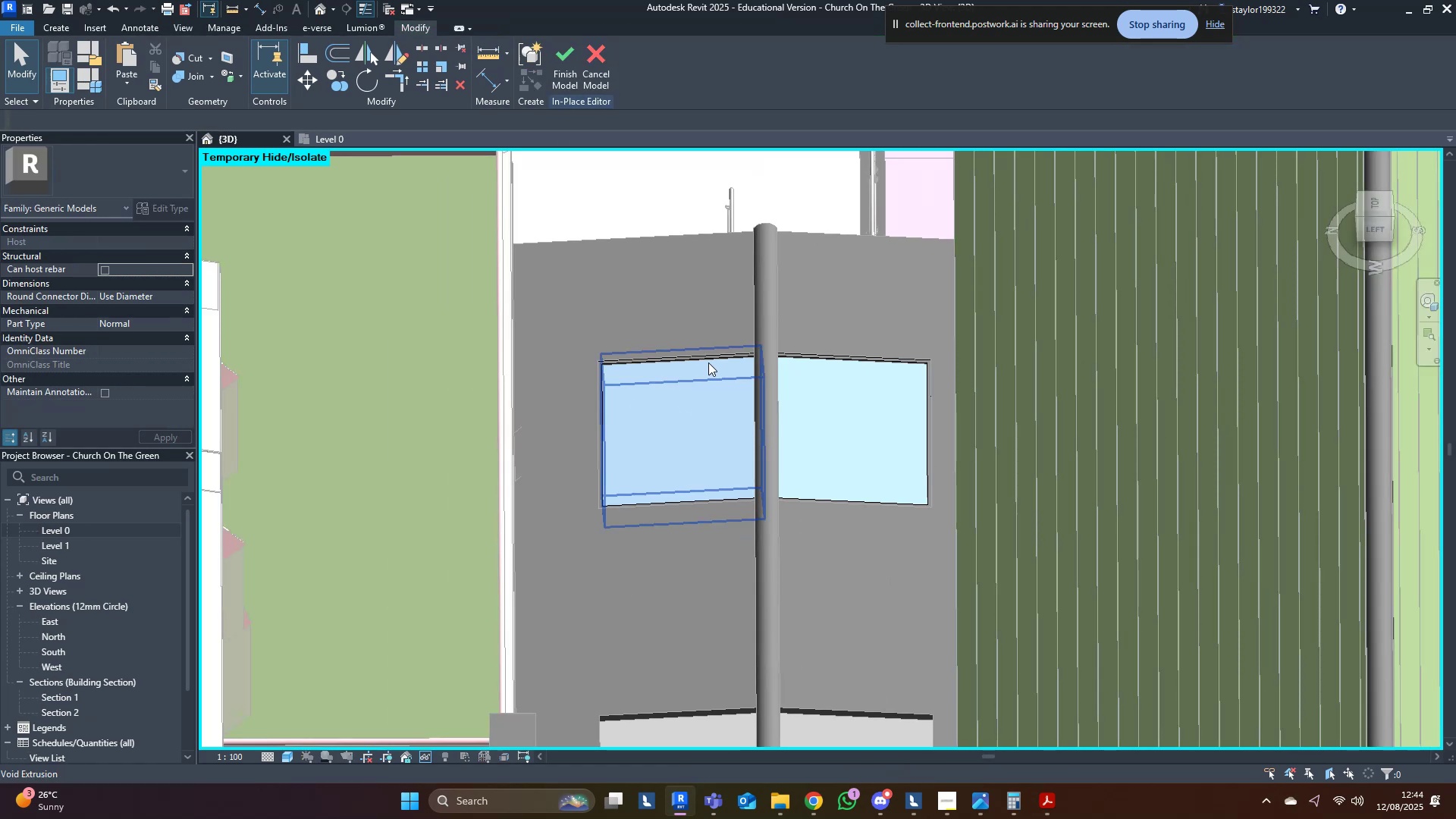 
left_click([708, 362])
 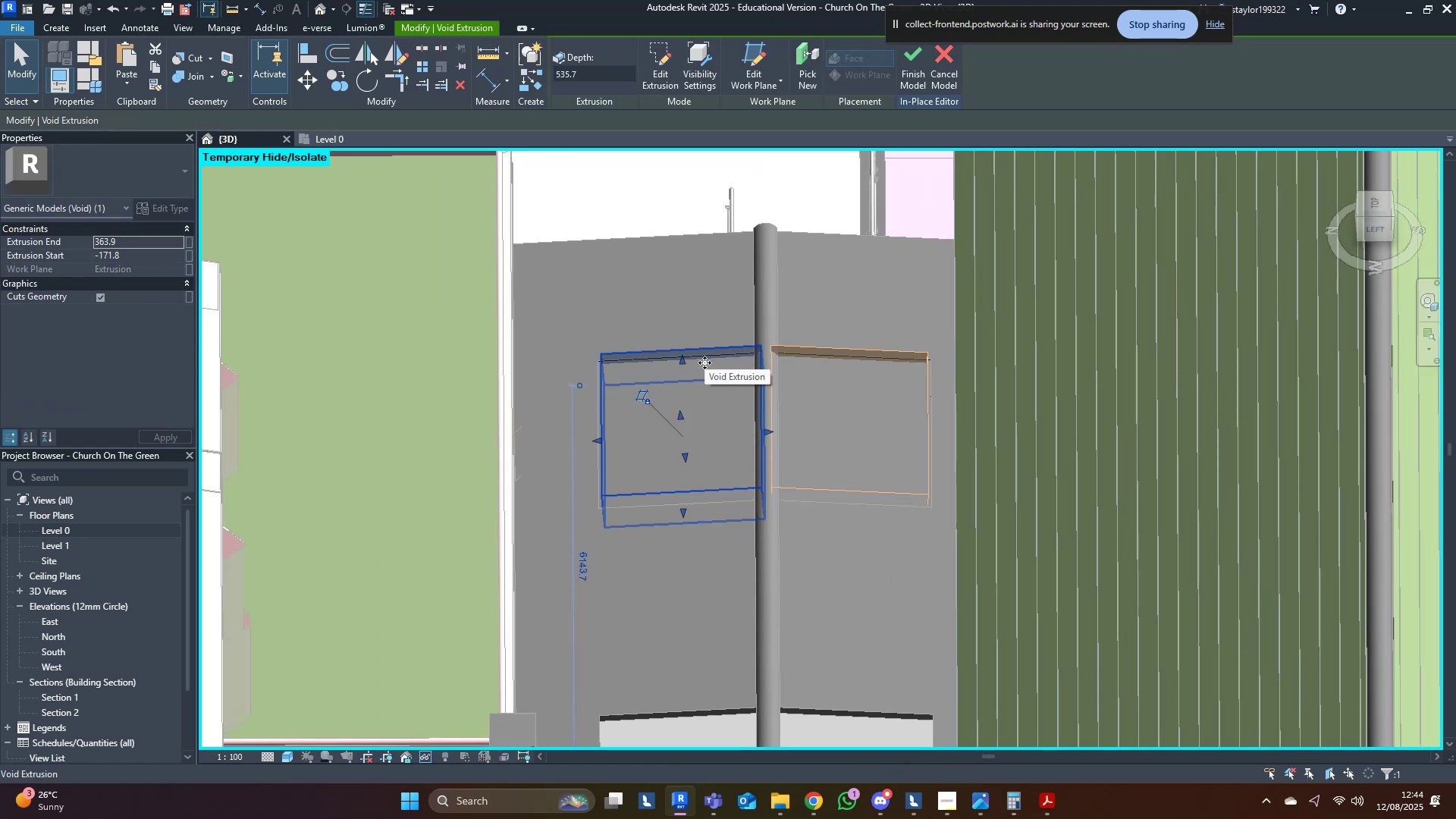 
key(Escape)
 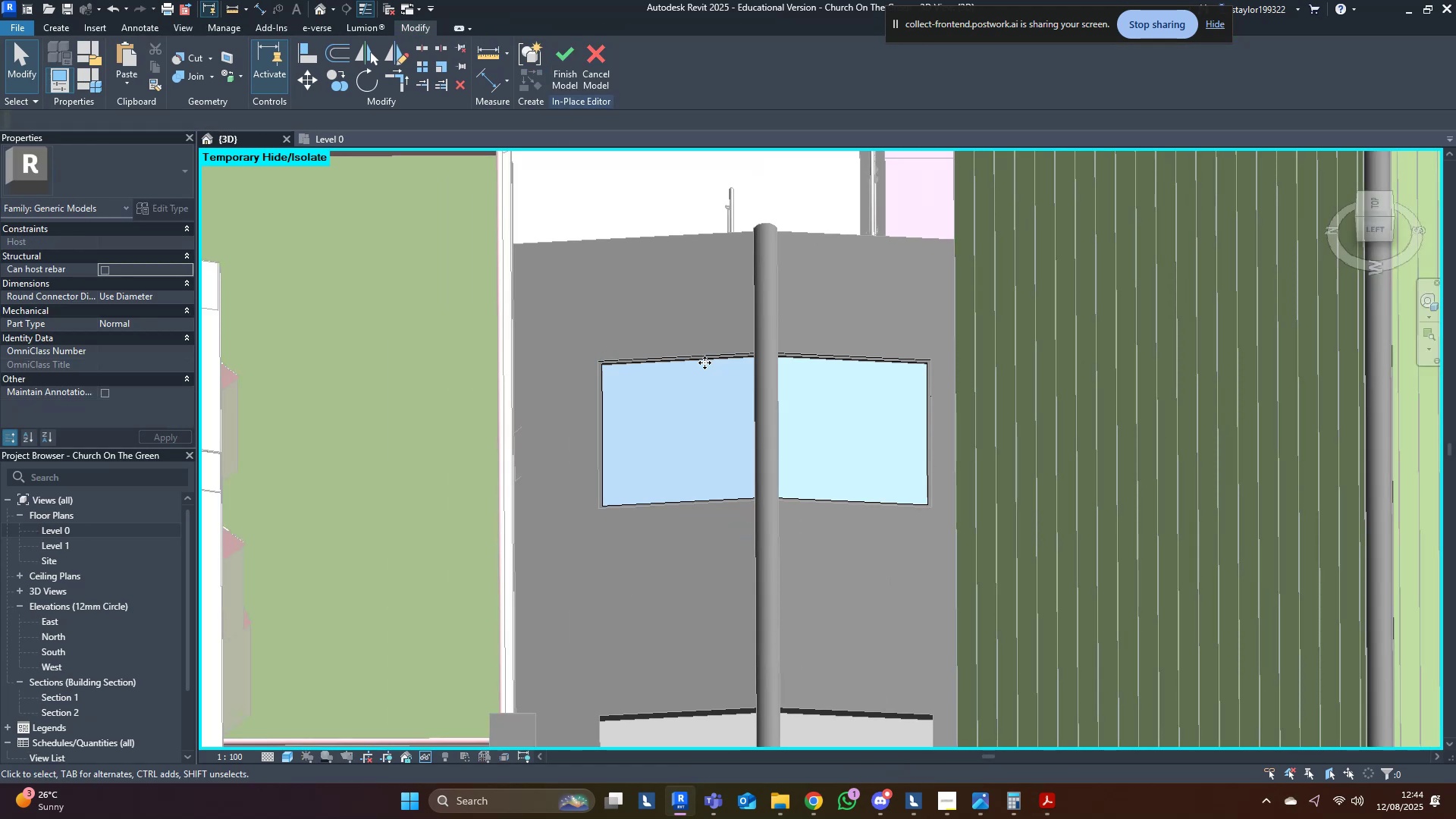 
scroll: coordinate [720, 369], scroll_direction: up, amount: 3.0
 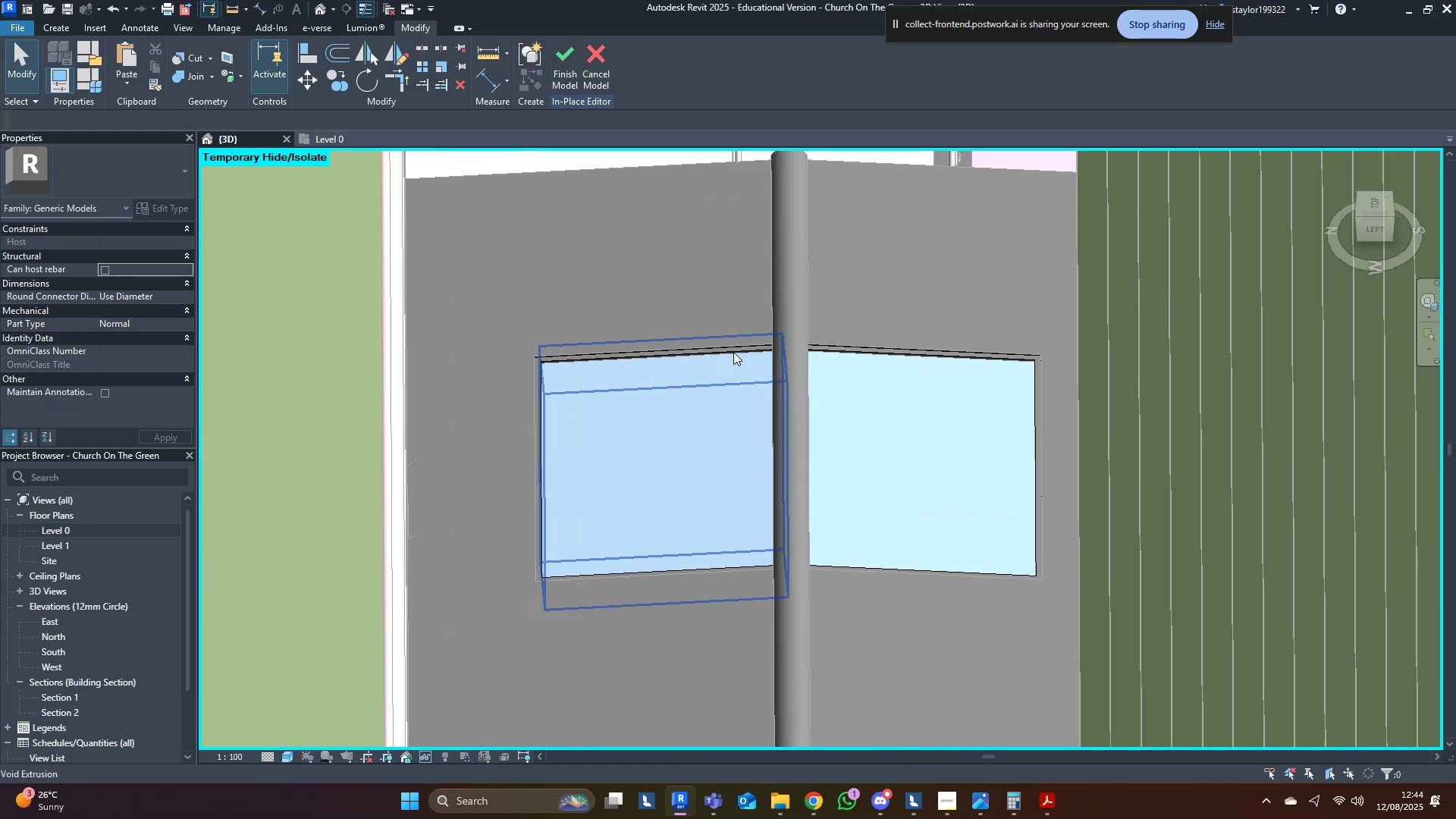 
left_click([733, 352])
 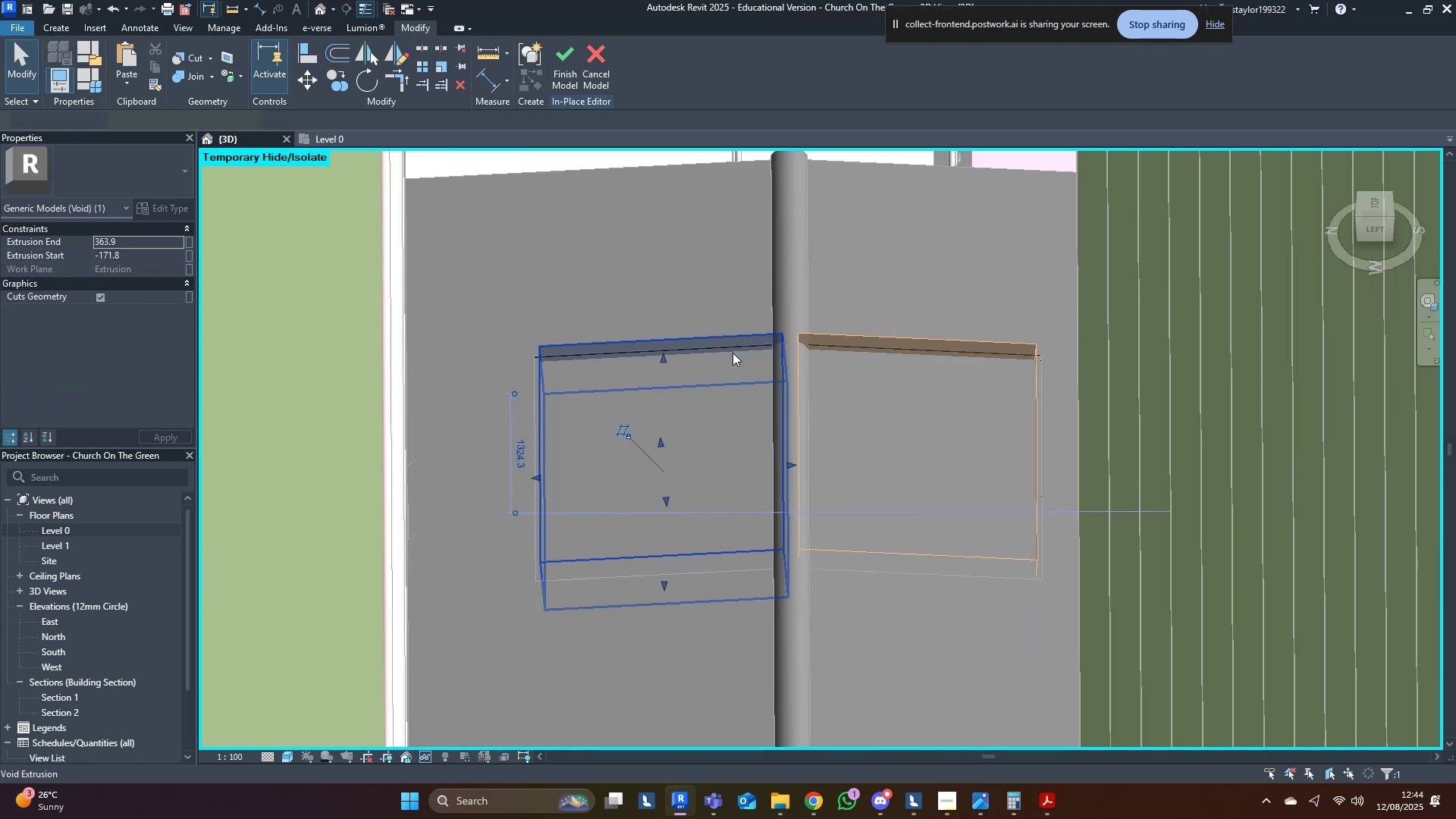 
scroll: coordinate [740, 515], scroll_direction: down, amount: 9.0
 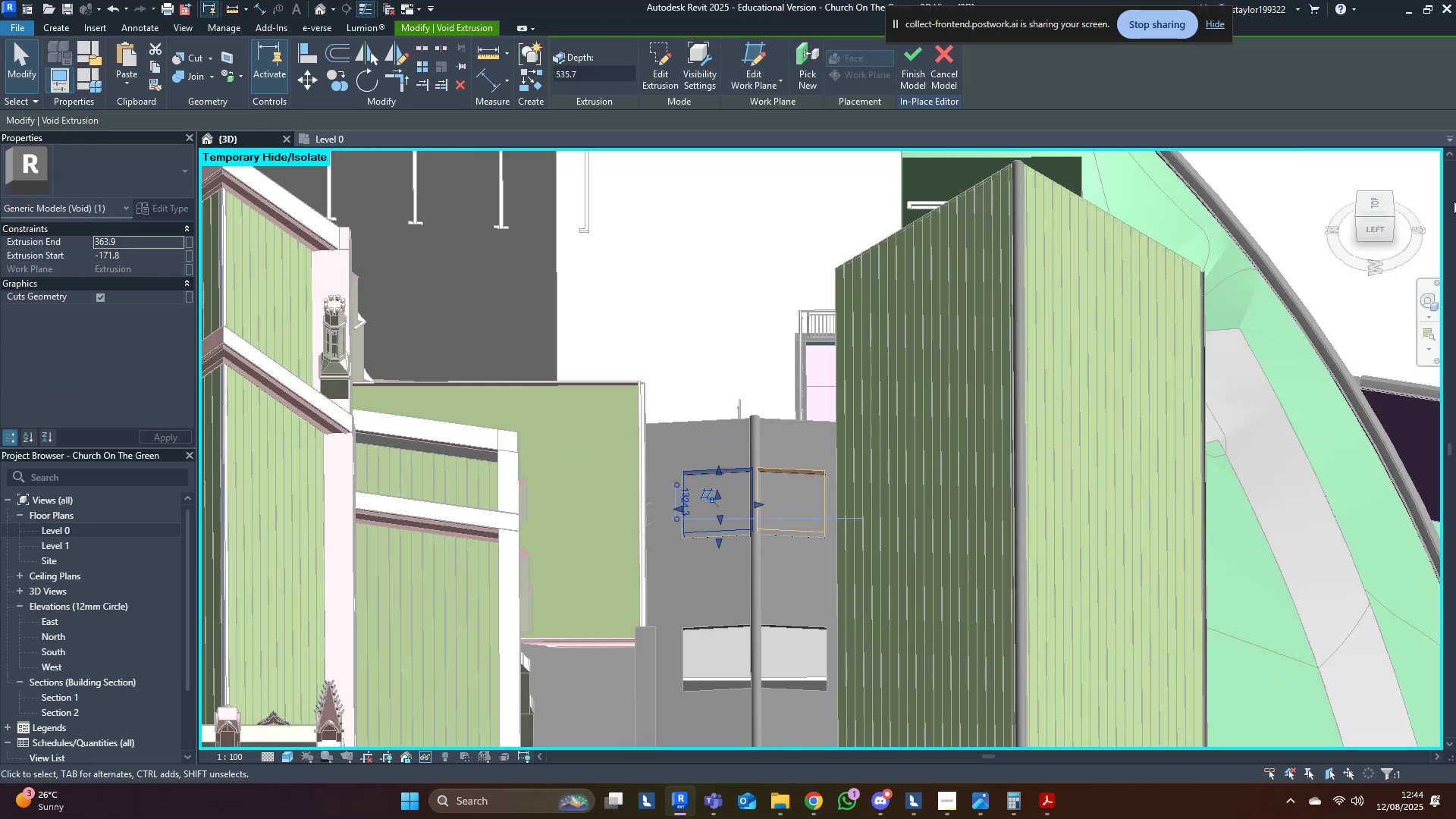 
left_click([1372, 200])
 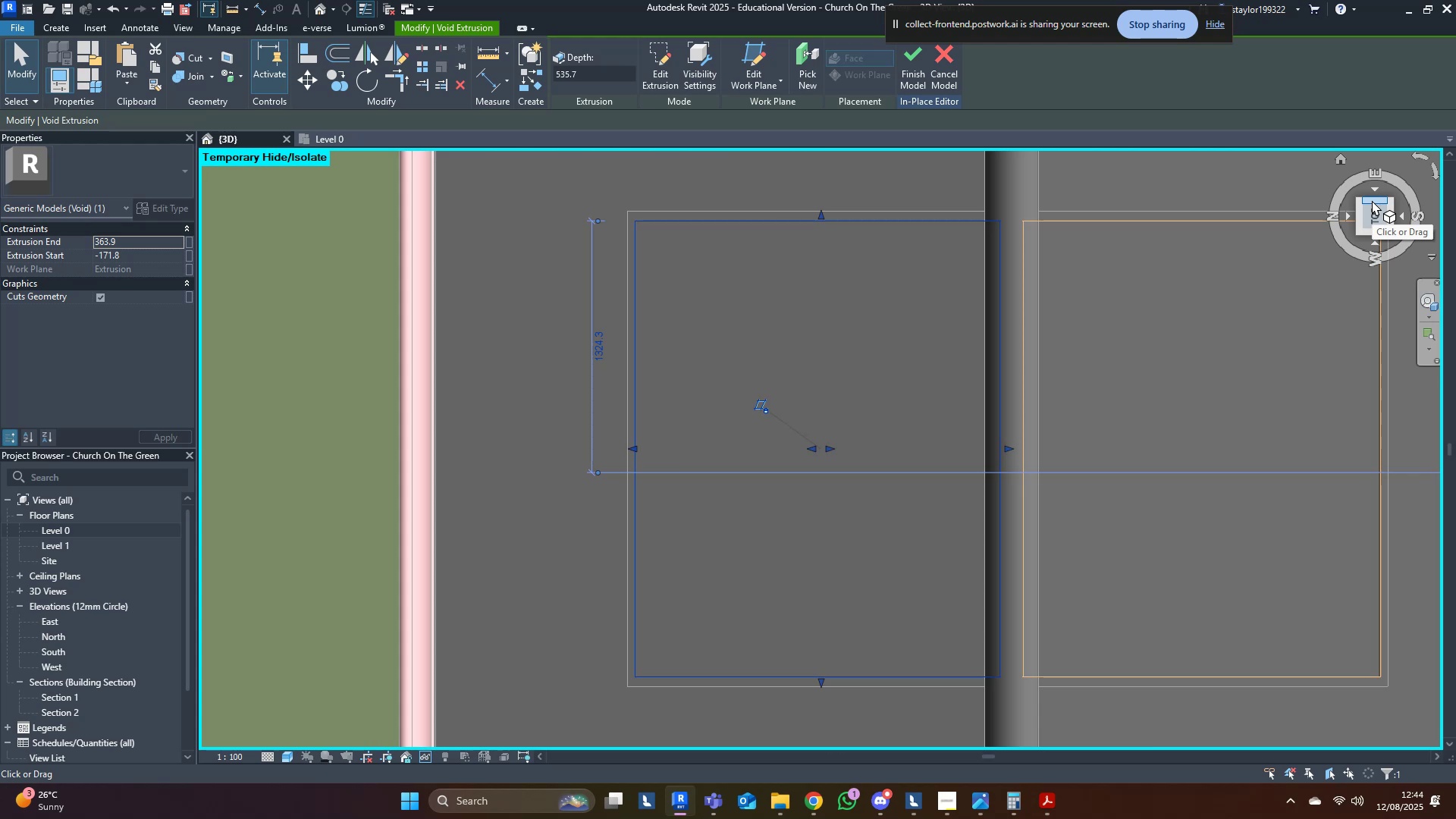 
wait(7.99)
 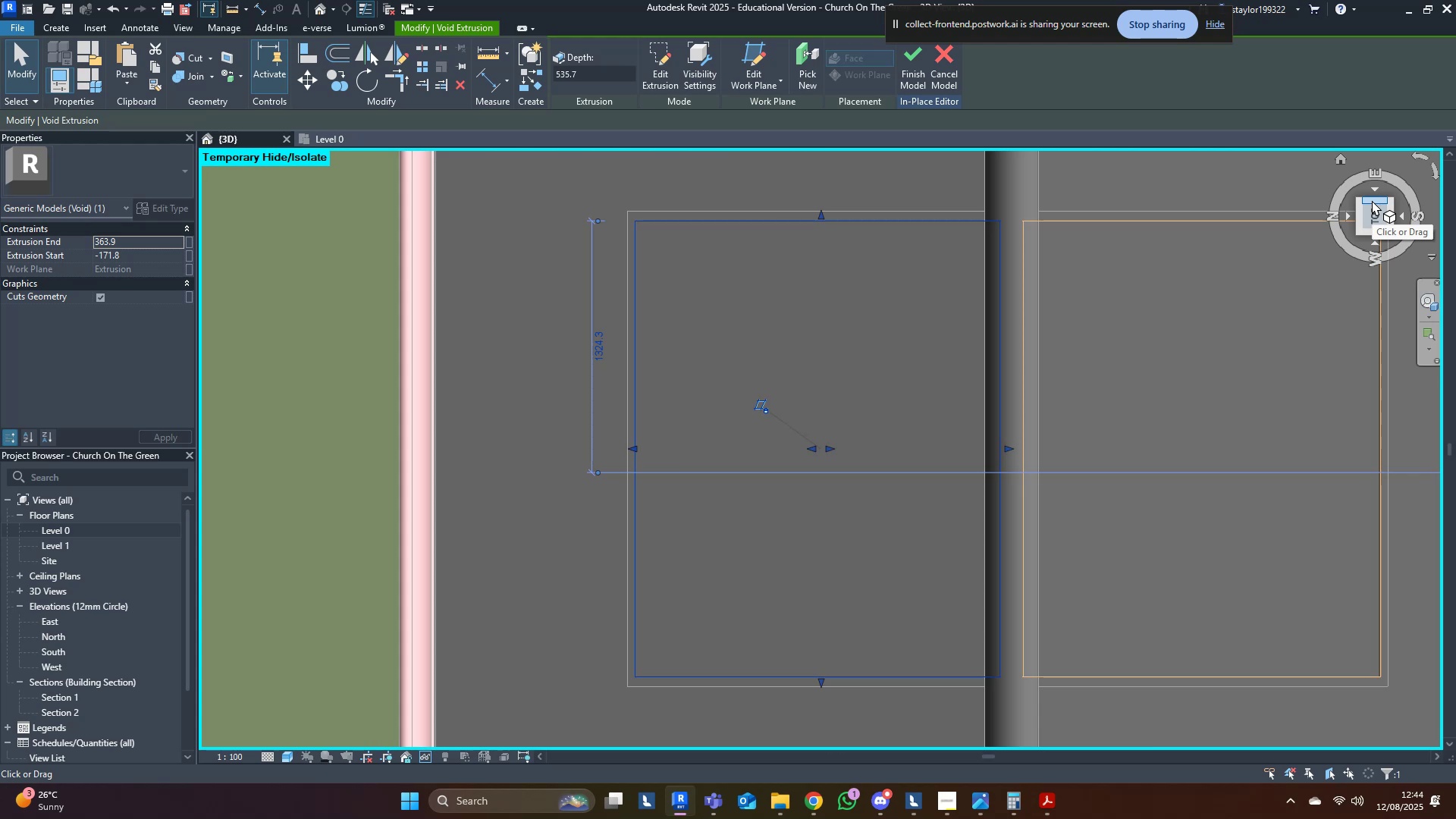 
key(Escape)
 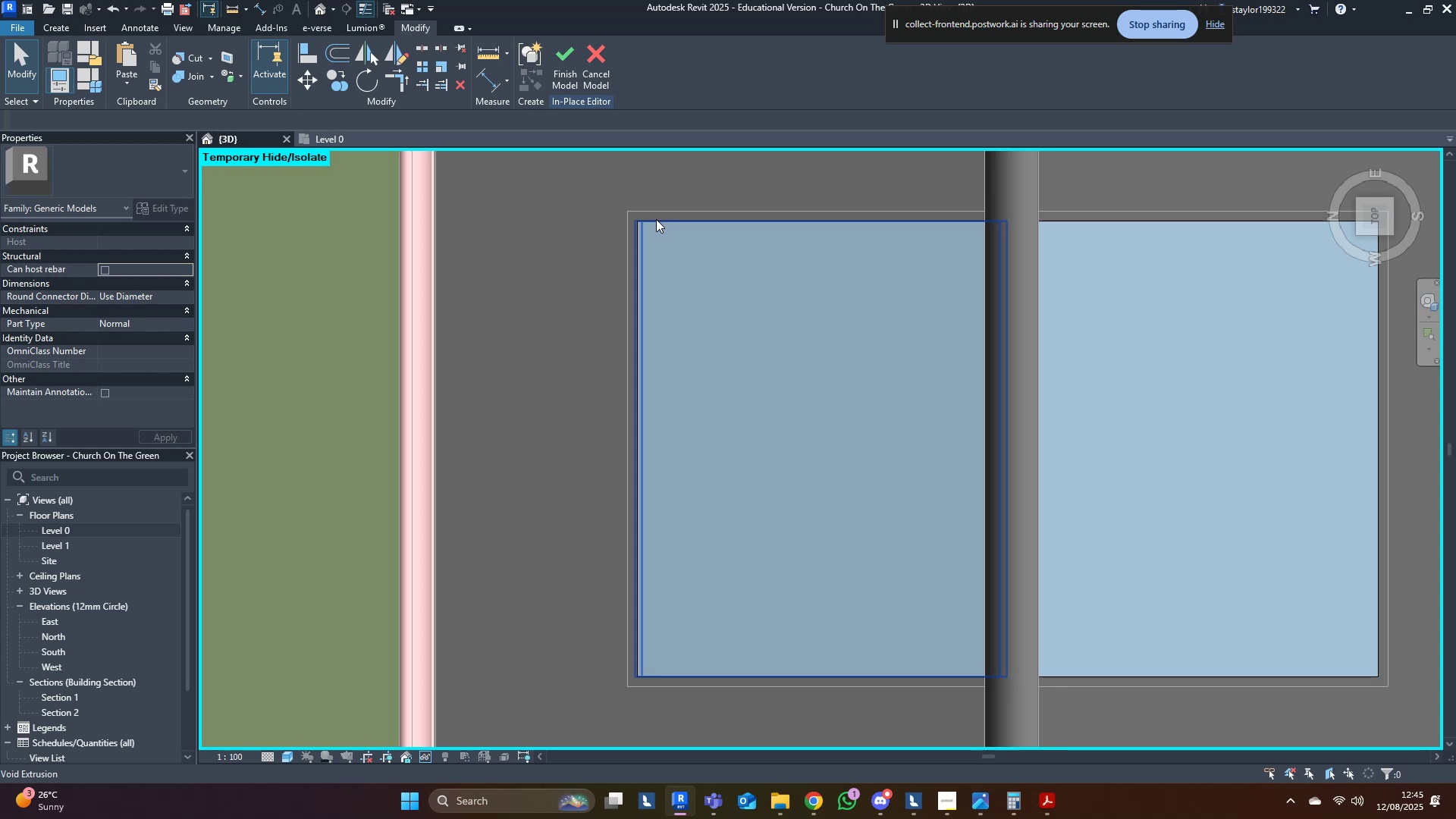 
wait(43.89)
 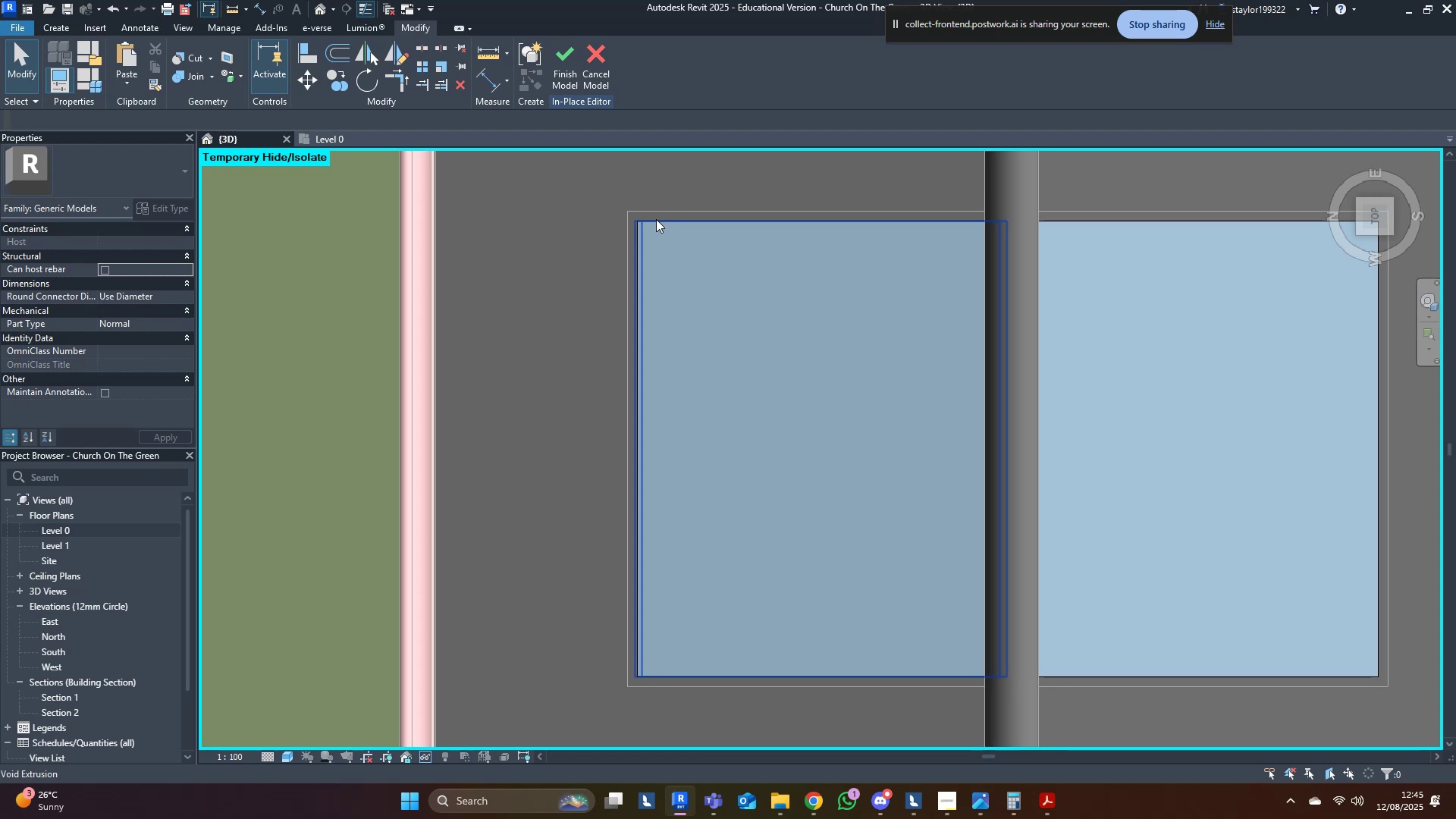 
scroll: coordinate [697, 649], scroll_direction: down, amount: 9.0
 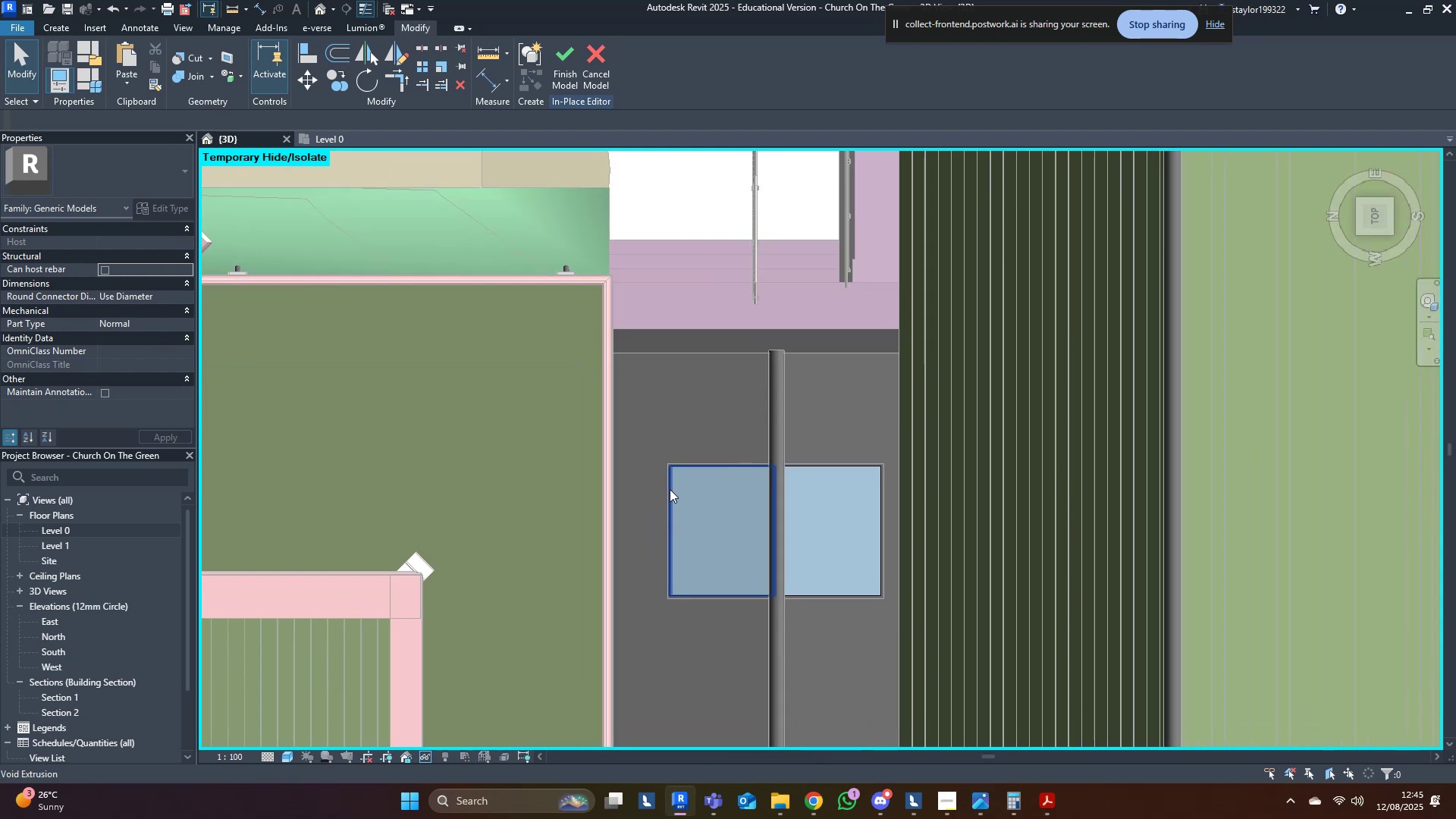 
left_click_drag(start_coordinate=[651, 431], to_coordinate=[1005, 702])
 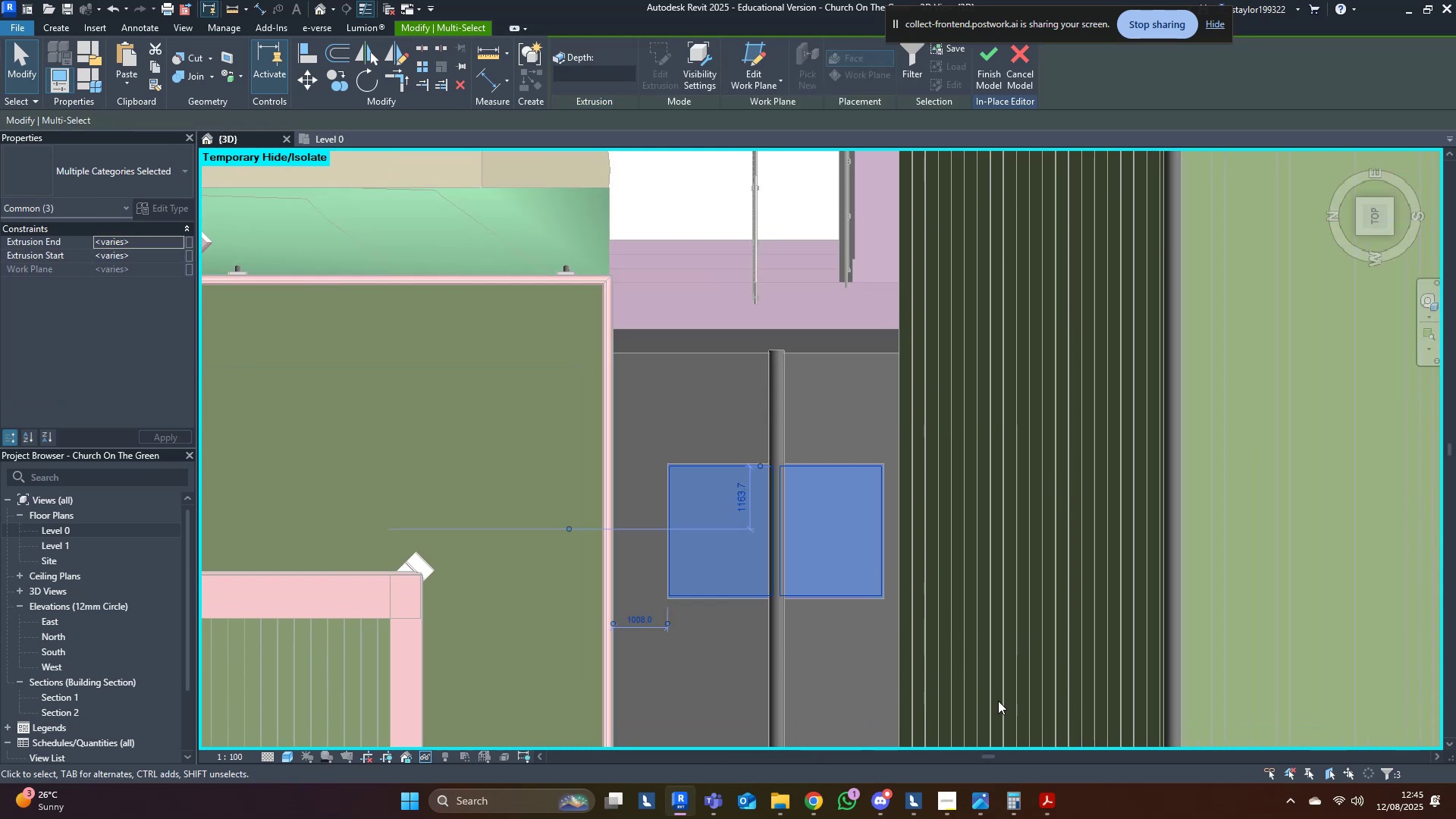 
scroll: coordinate [680, 544], scroll_direction: up, amount: 5.0
 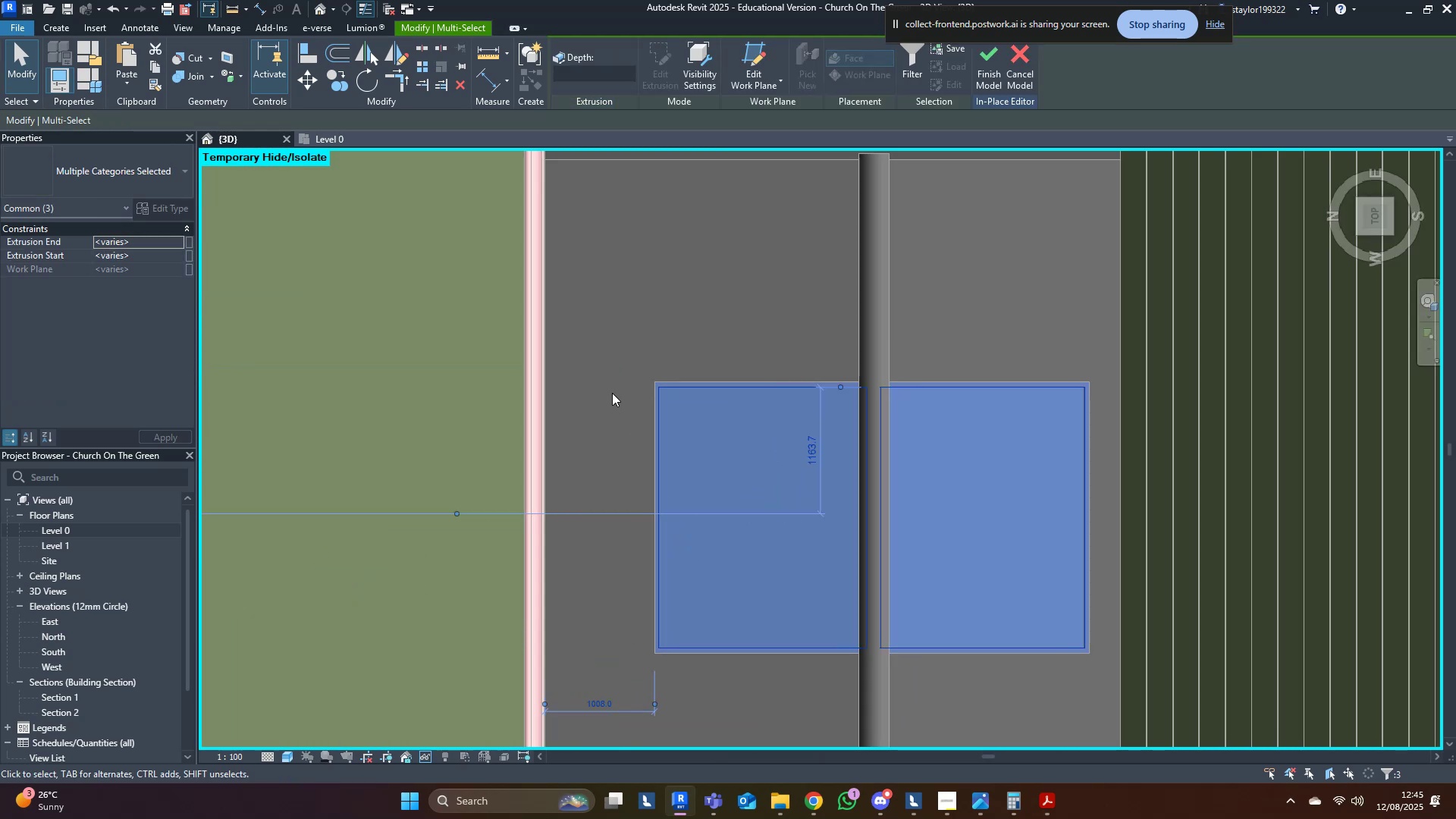 
wait(5.01)
 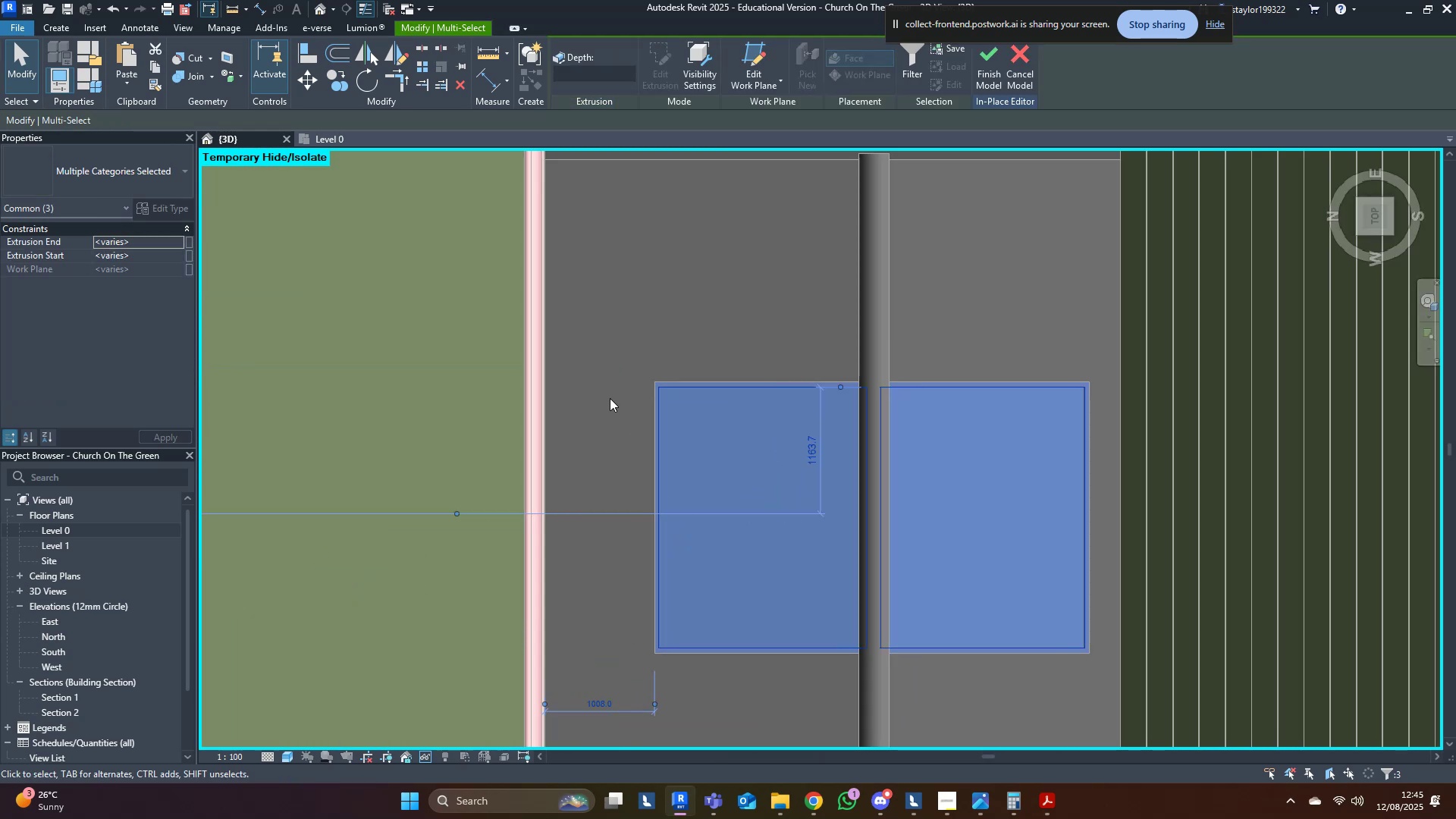 
left_click([592, 332])
 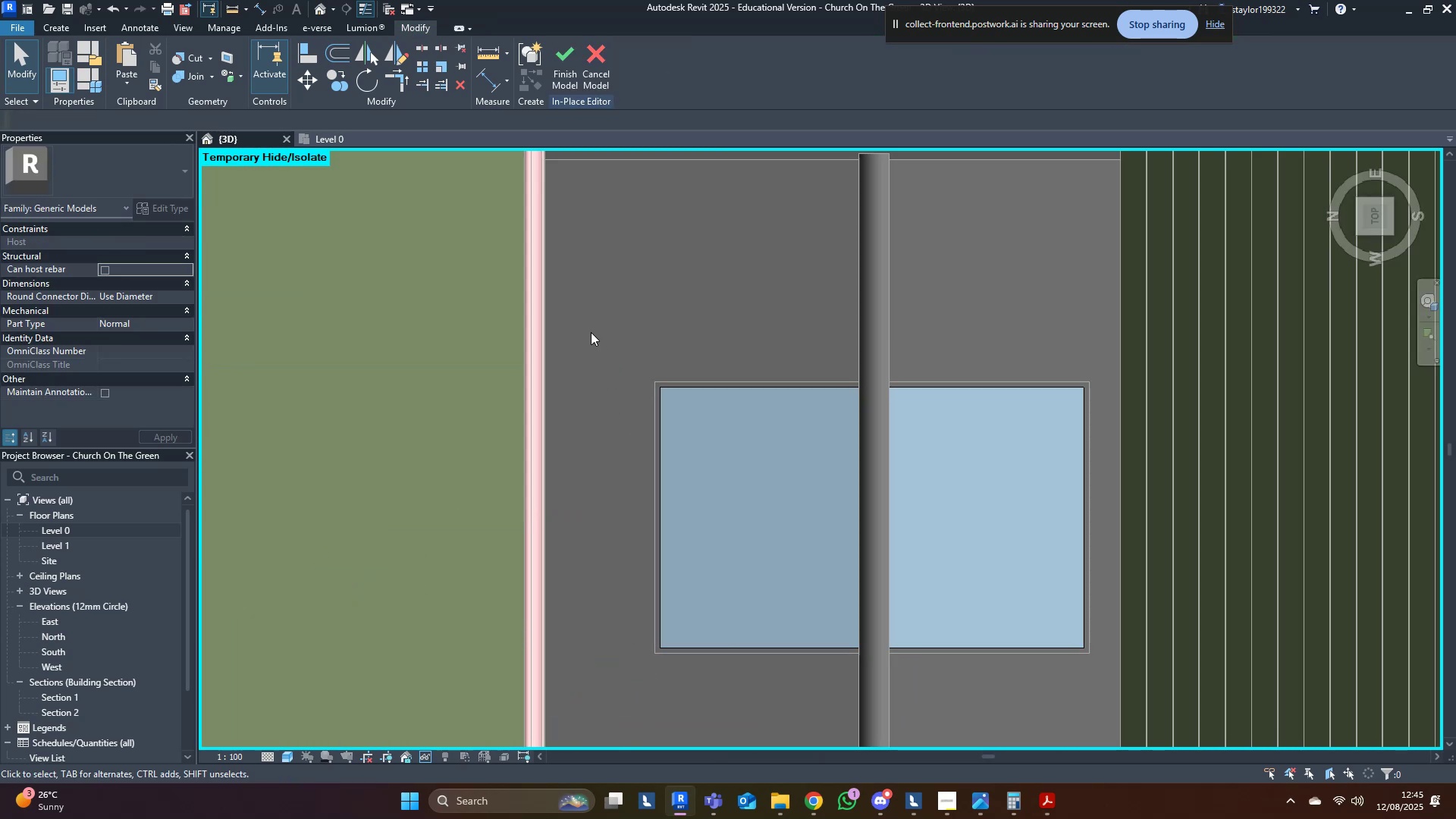 
scroll: coordinate [699, 387], scroll_direction: up, amount: 9.0
 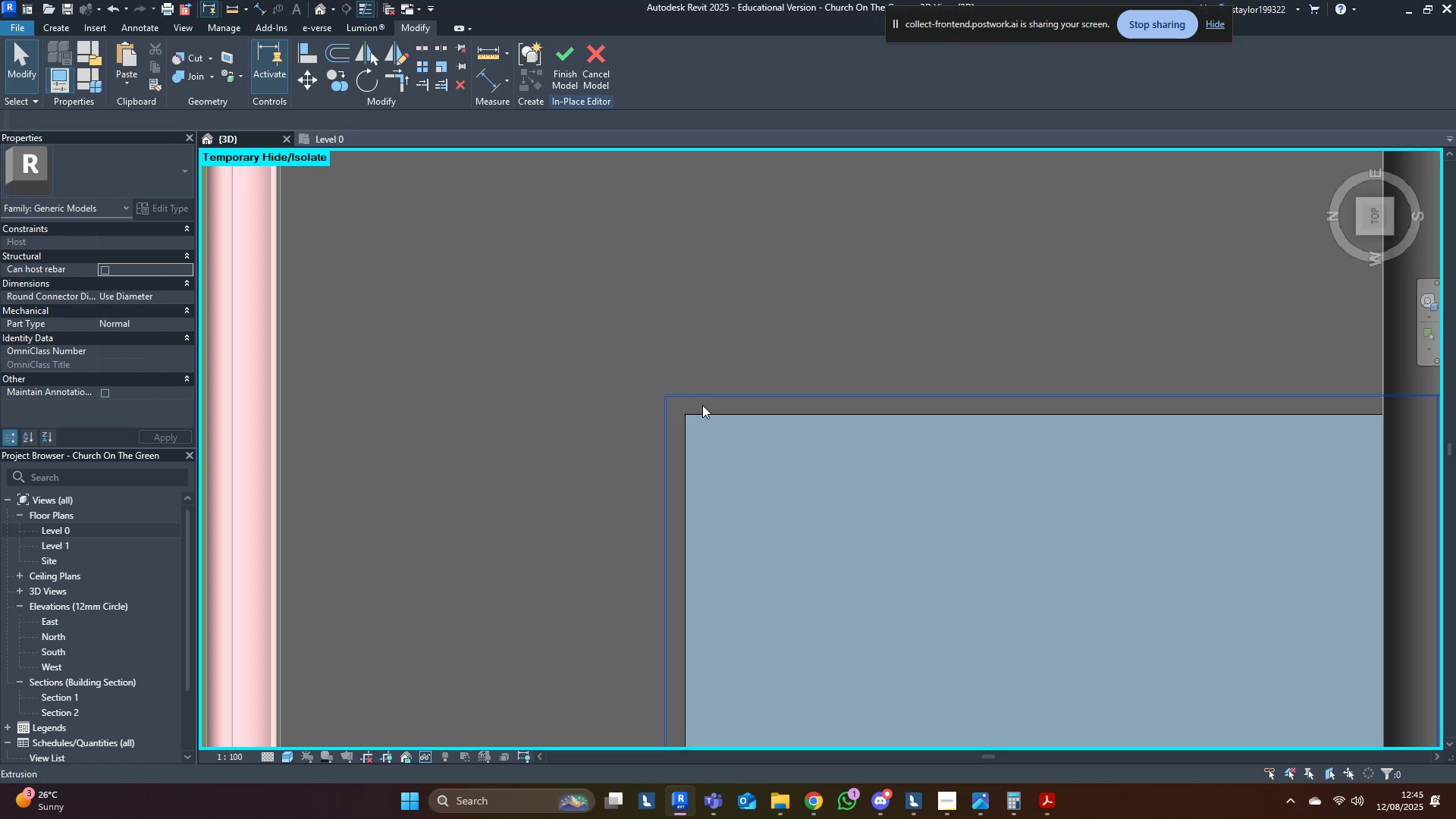 
left_click([702, 405])
 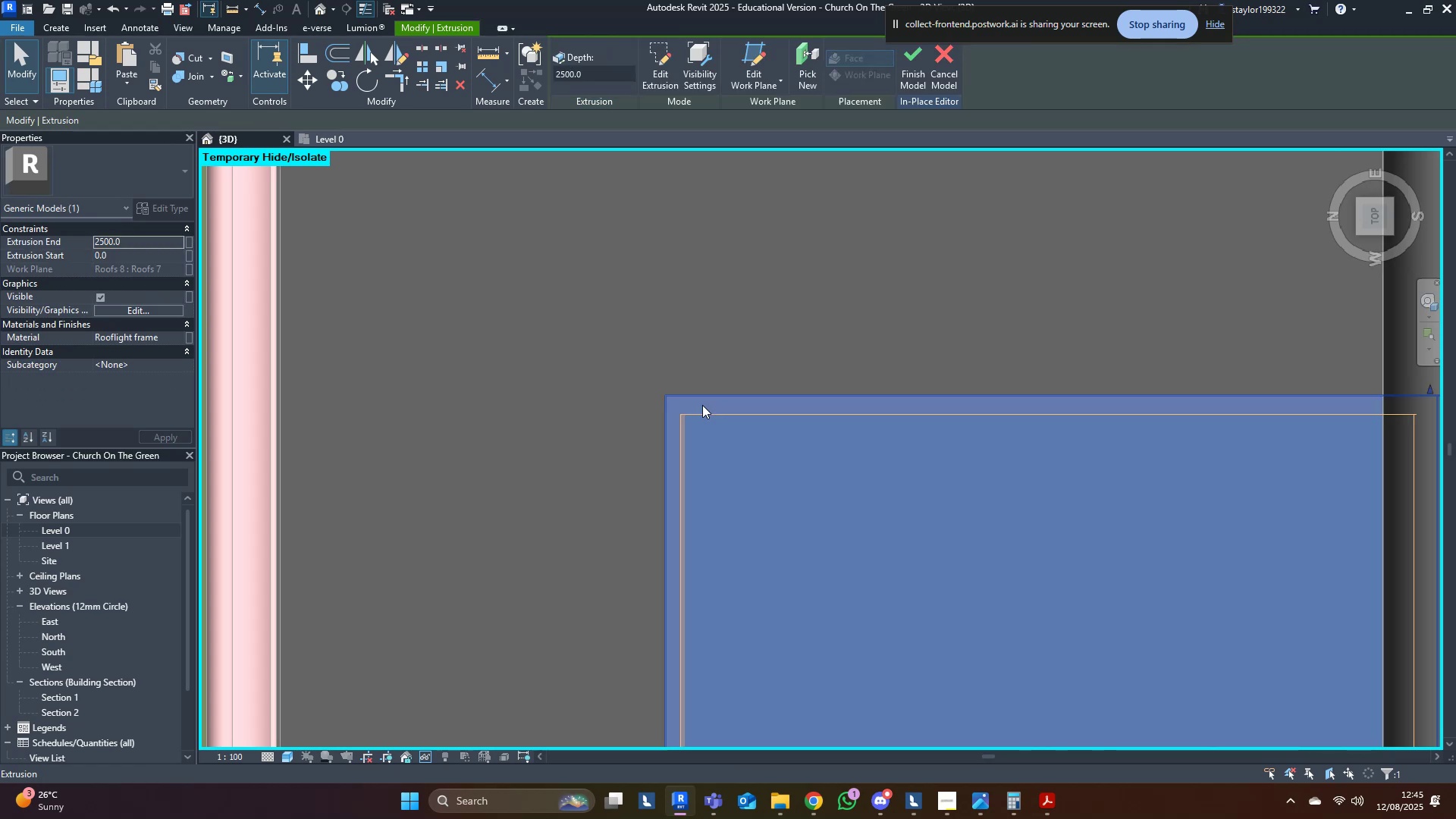 
scroll: coordinate [702, 405], scroll_direction: down, amount: 5.0
 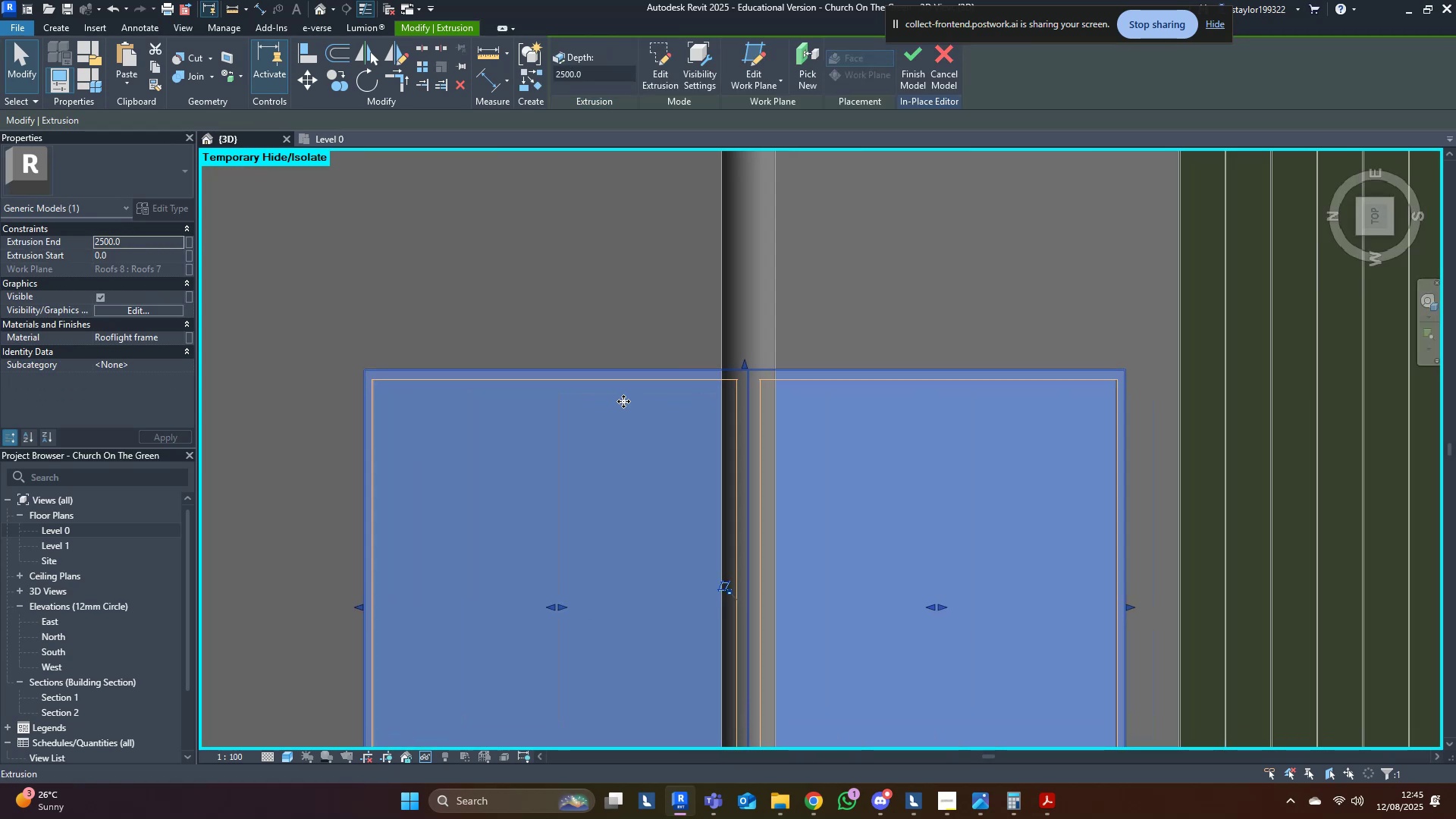 
hold_key(key=ControlLeft, duration=0.71)
 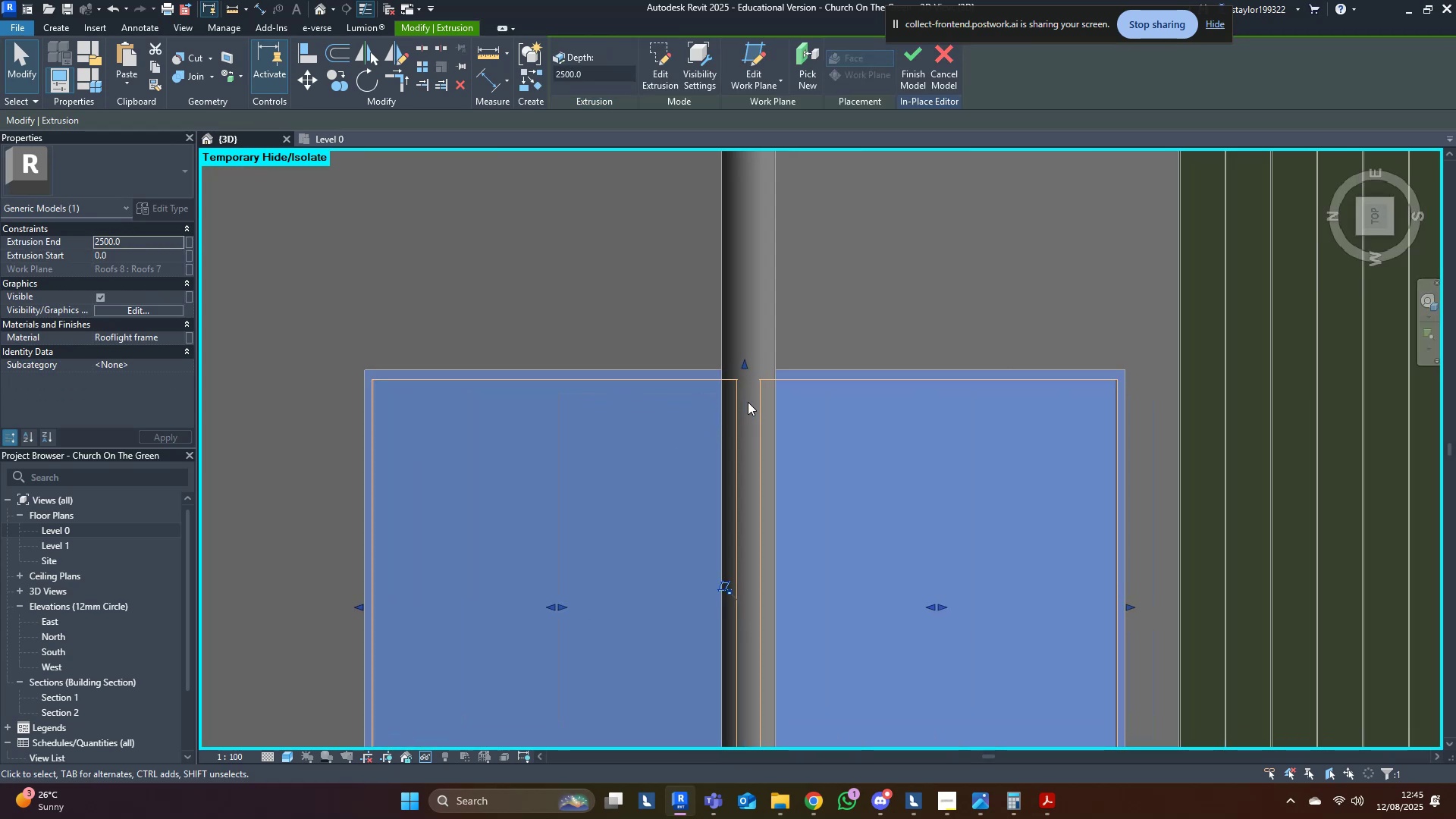 
hold_key(key=ControlLeft, duration=1.04)
left_click([738, 406])
 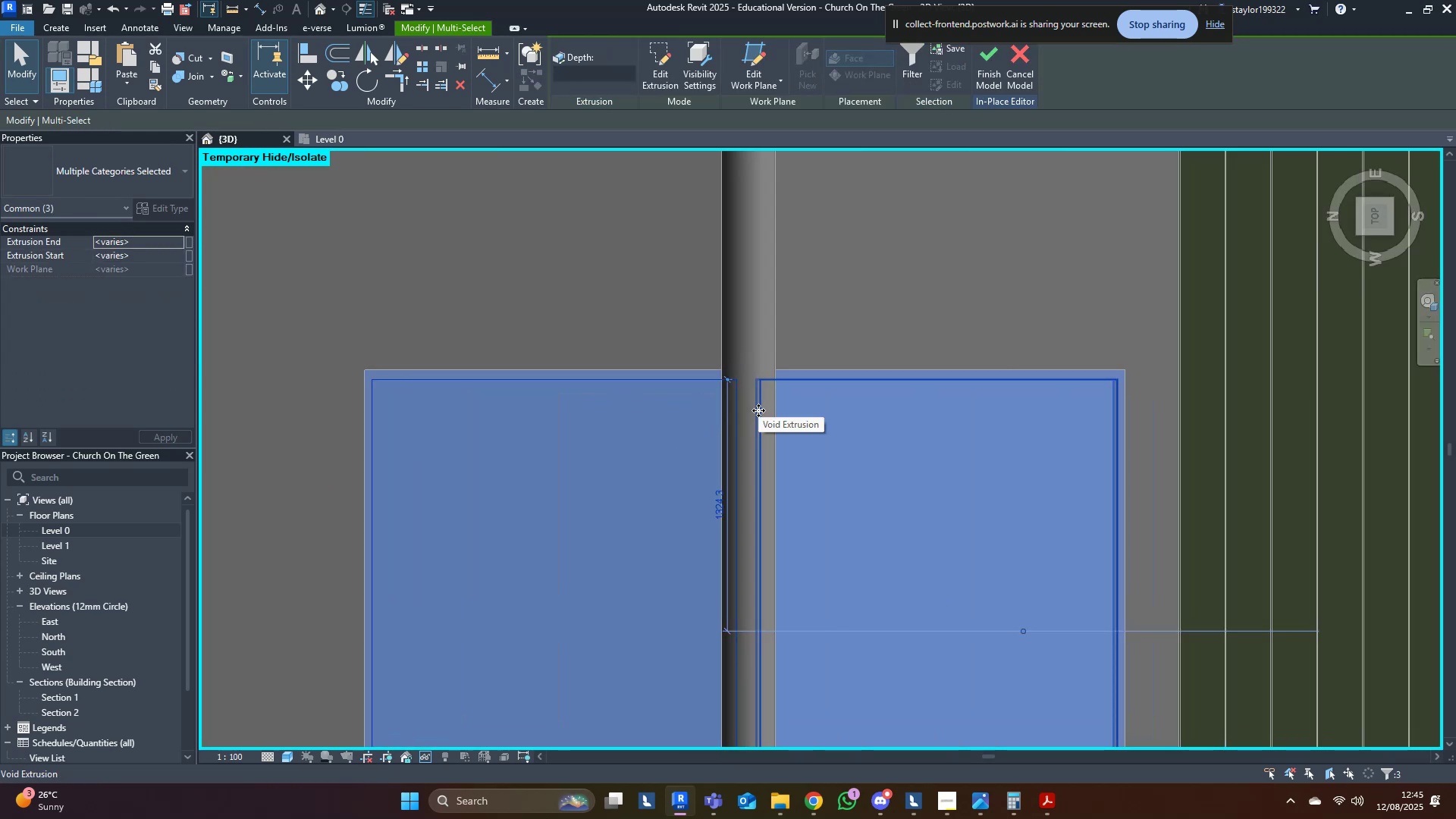 
wait(8.66)
 